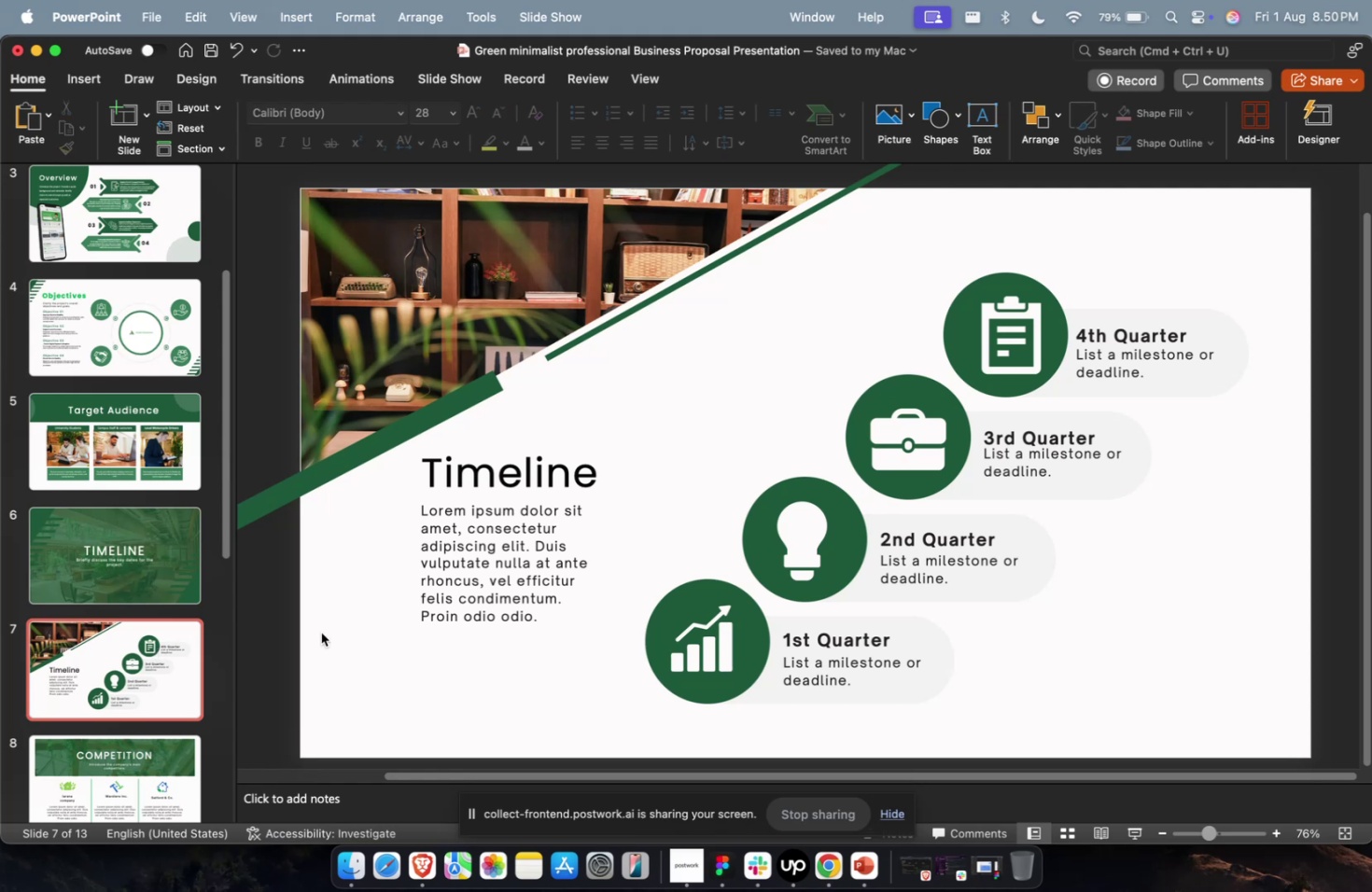 
key(Meta+Shift+4)
 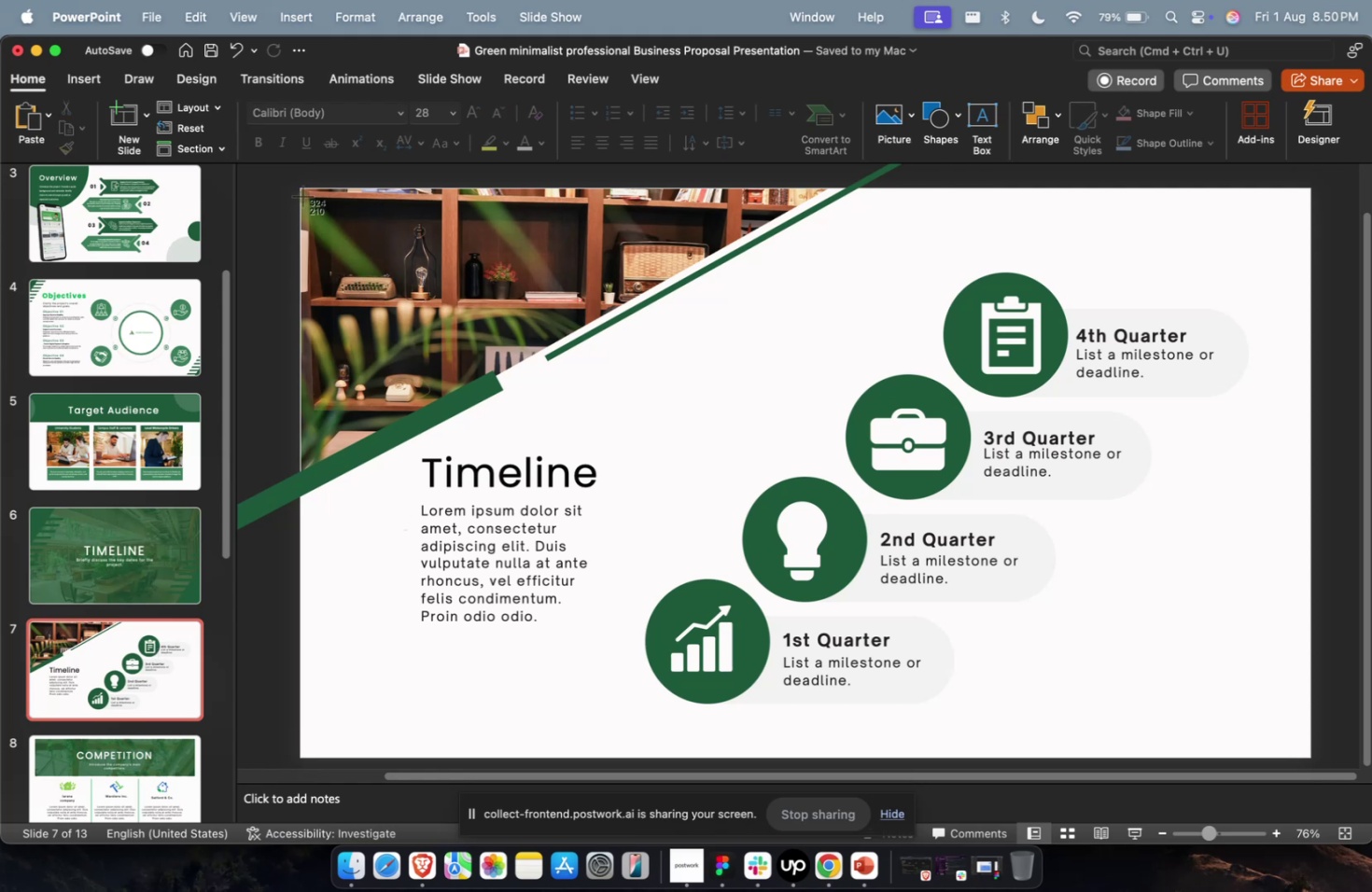 
left_click_drag(start_coordinate=[302, 196], to_coordinate=[1284, 730])
 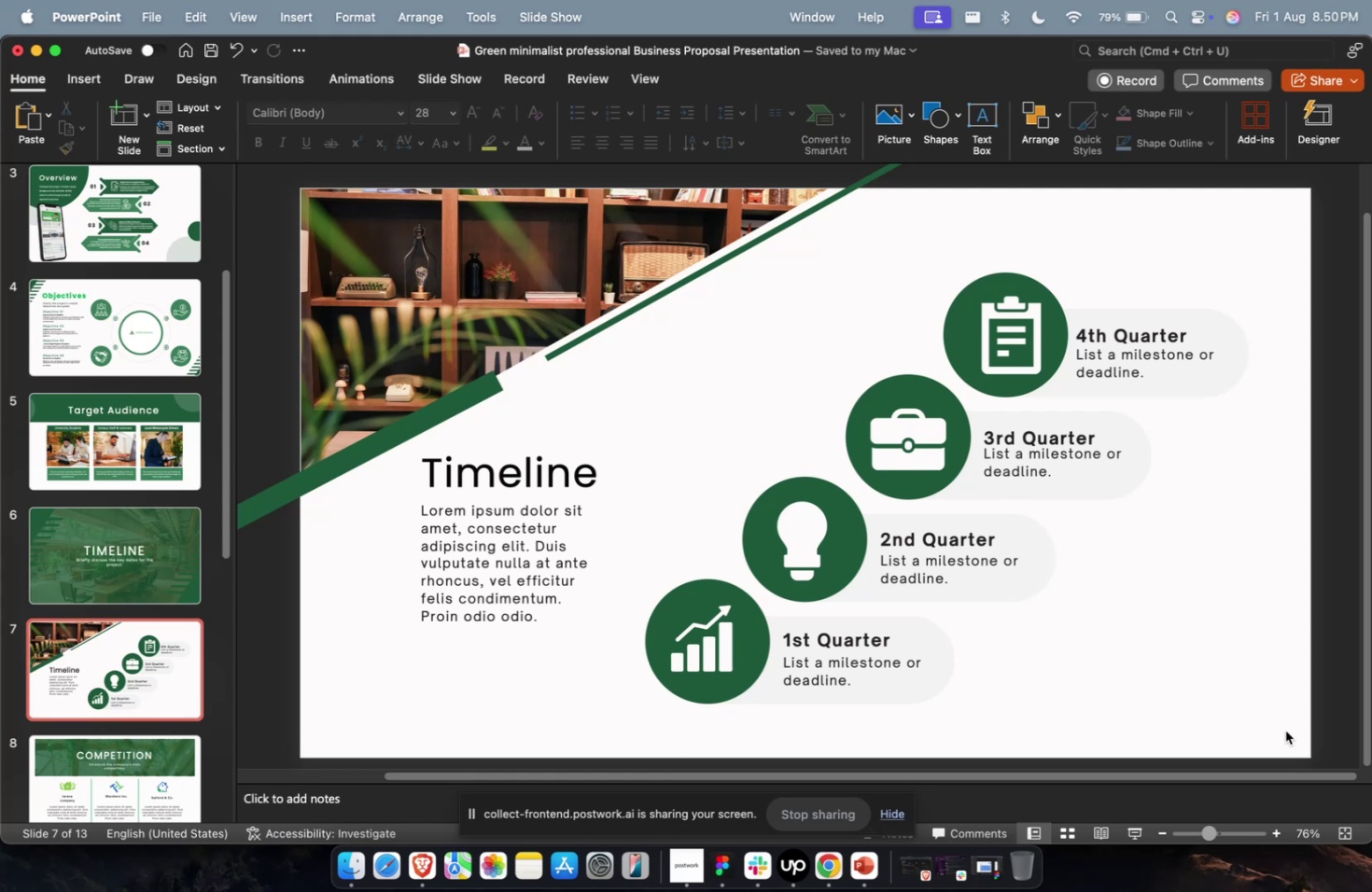 
key(Meta+1)
 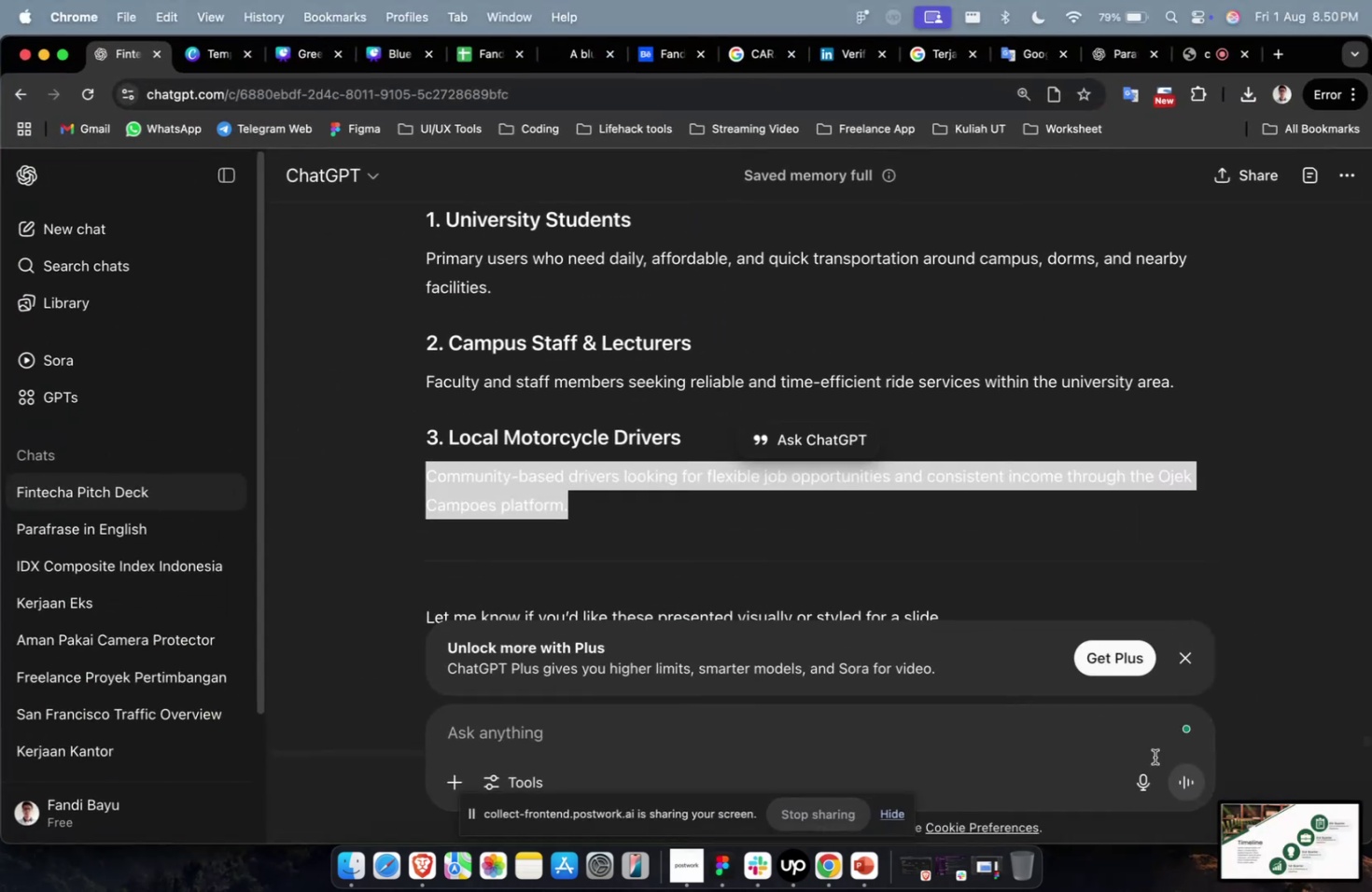 
left_click_drag(start_coordinate=[1295, 856], to_coordinate=[827, 603])
 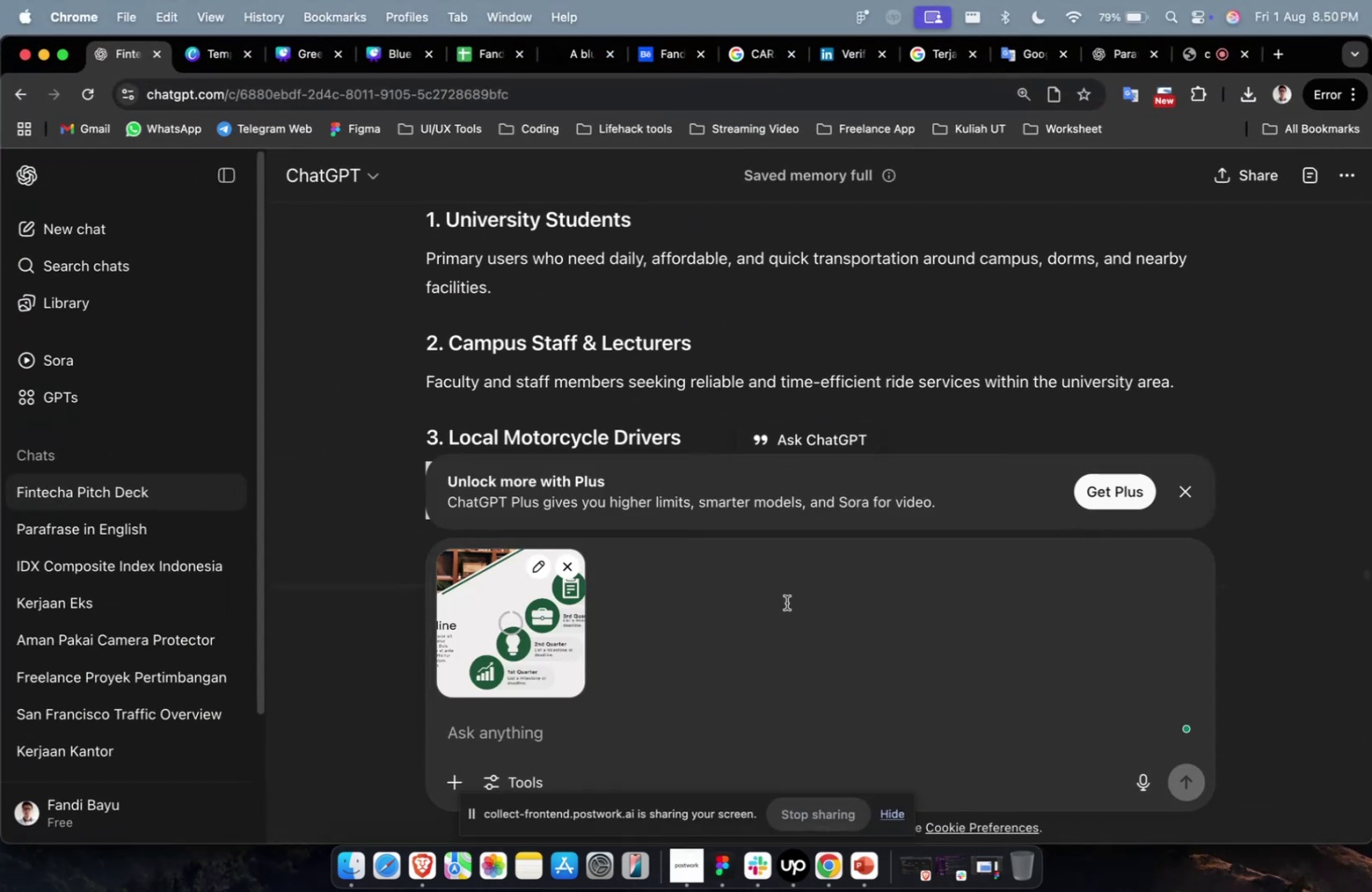 
type(buatkan content untuk ini)
 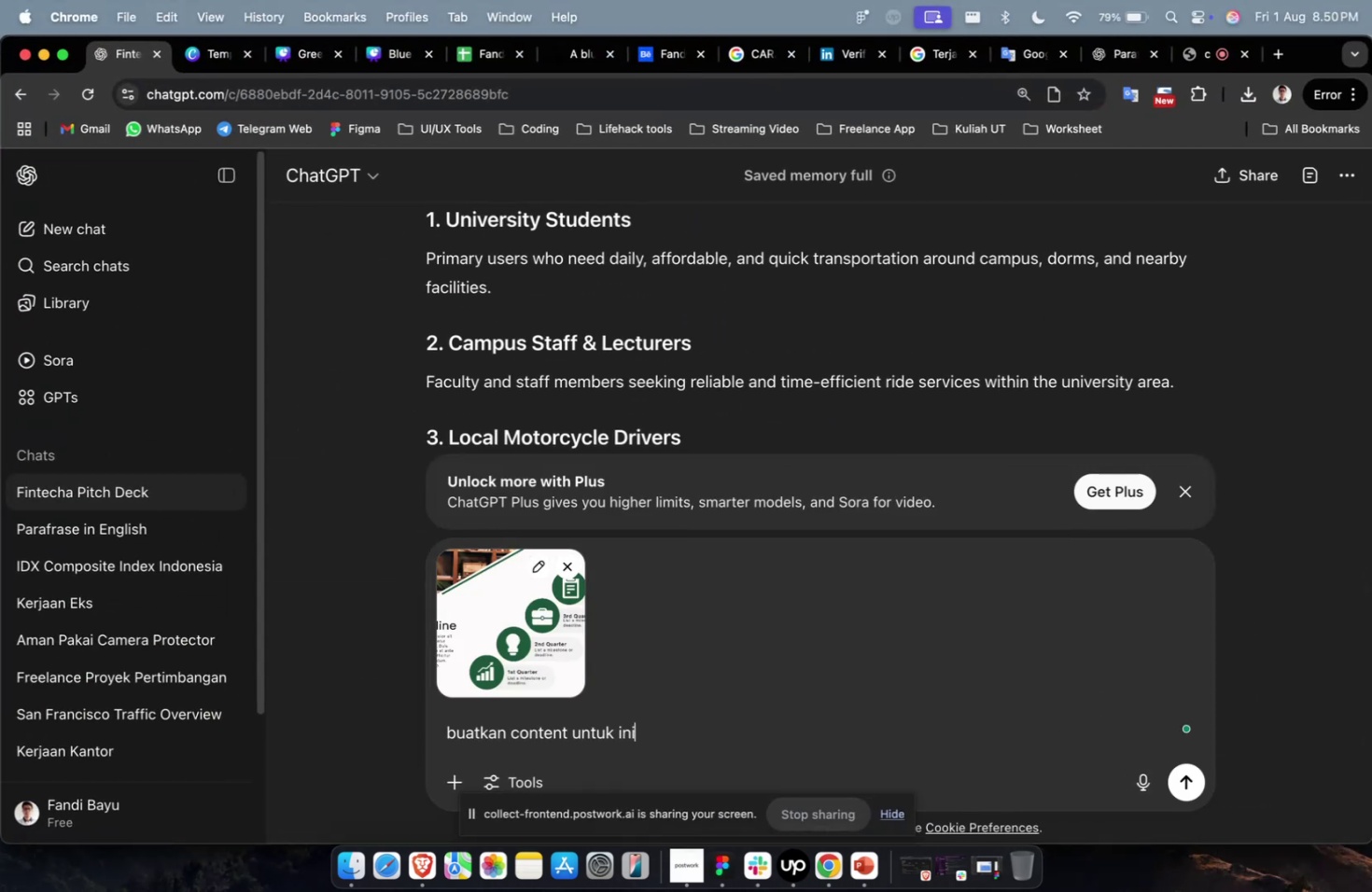 
key(Enter)
 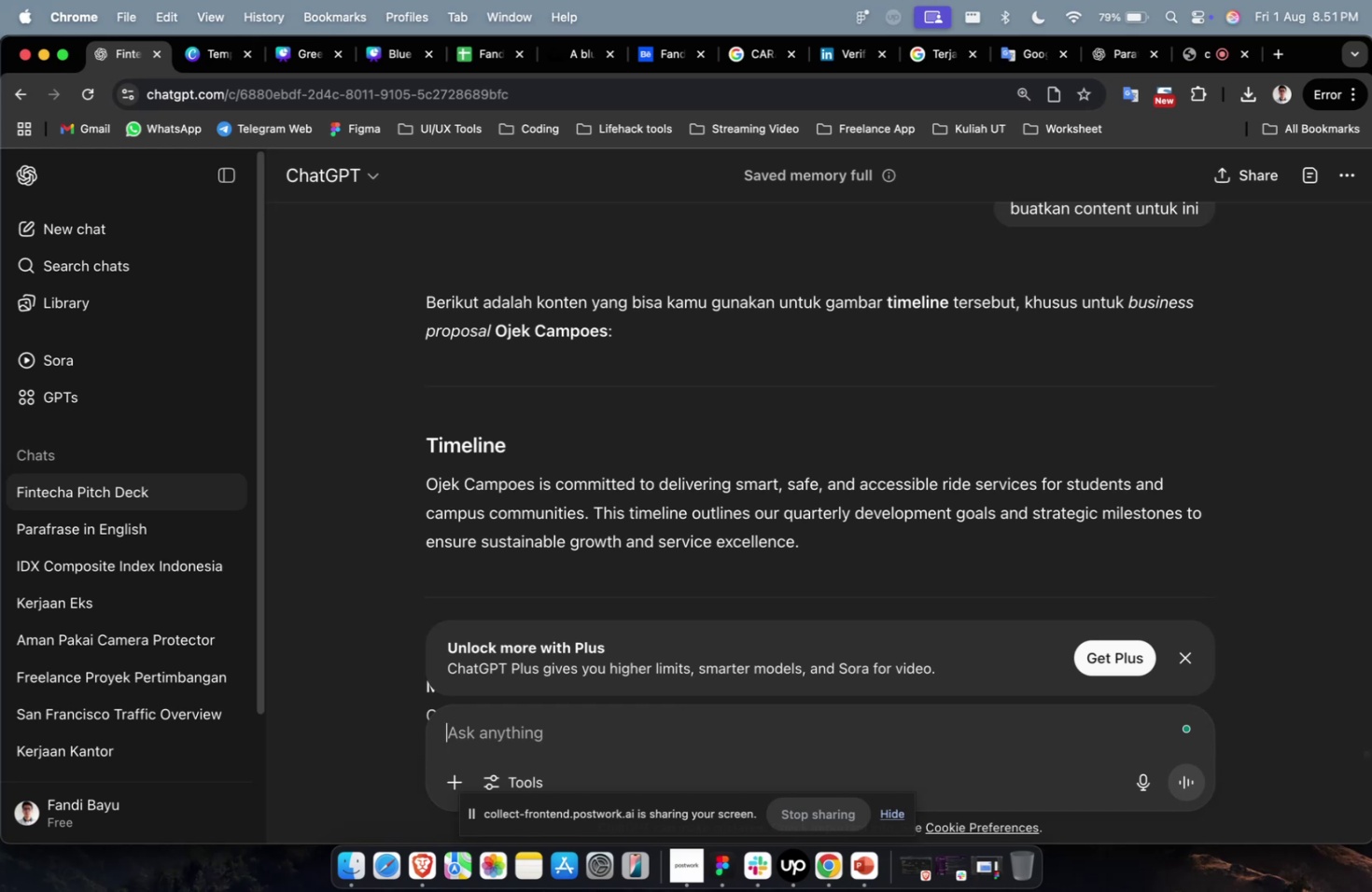 
wait(19.64)
 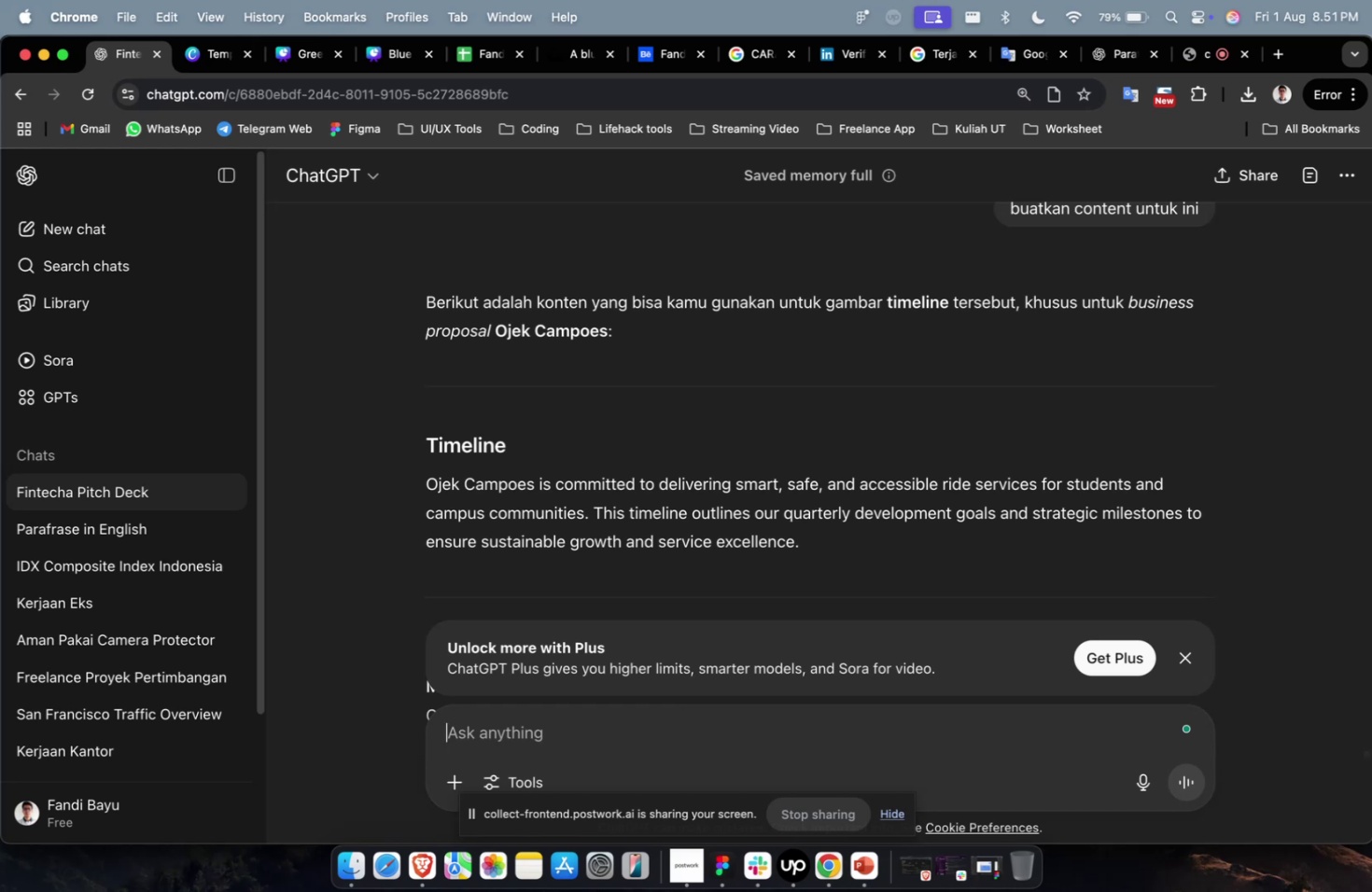 
left_click_drag(start_coordinate=[821, 523], to_coordinate=[452, 519])
 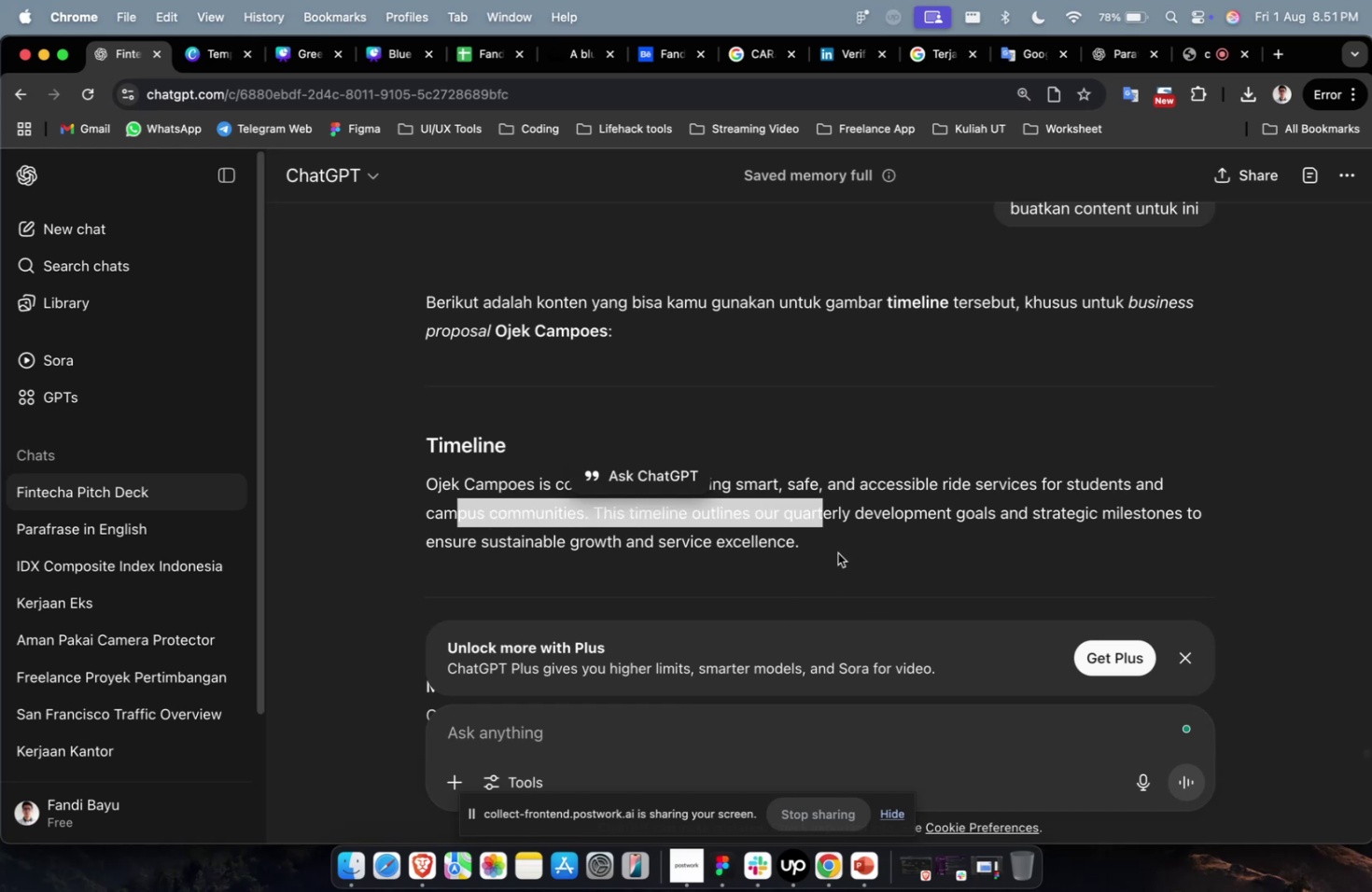 
left_click([837, 552])
 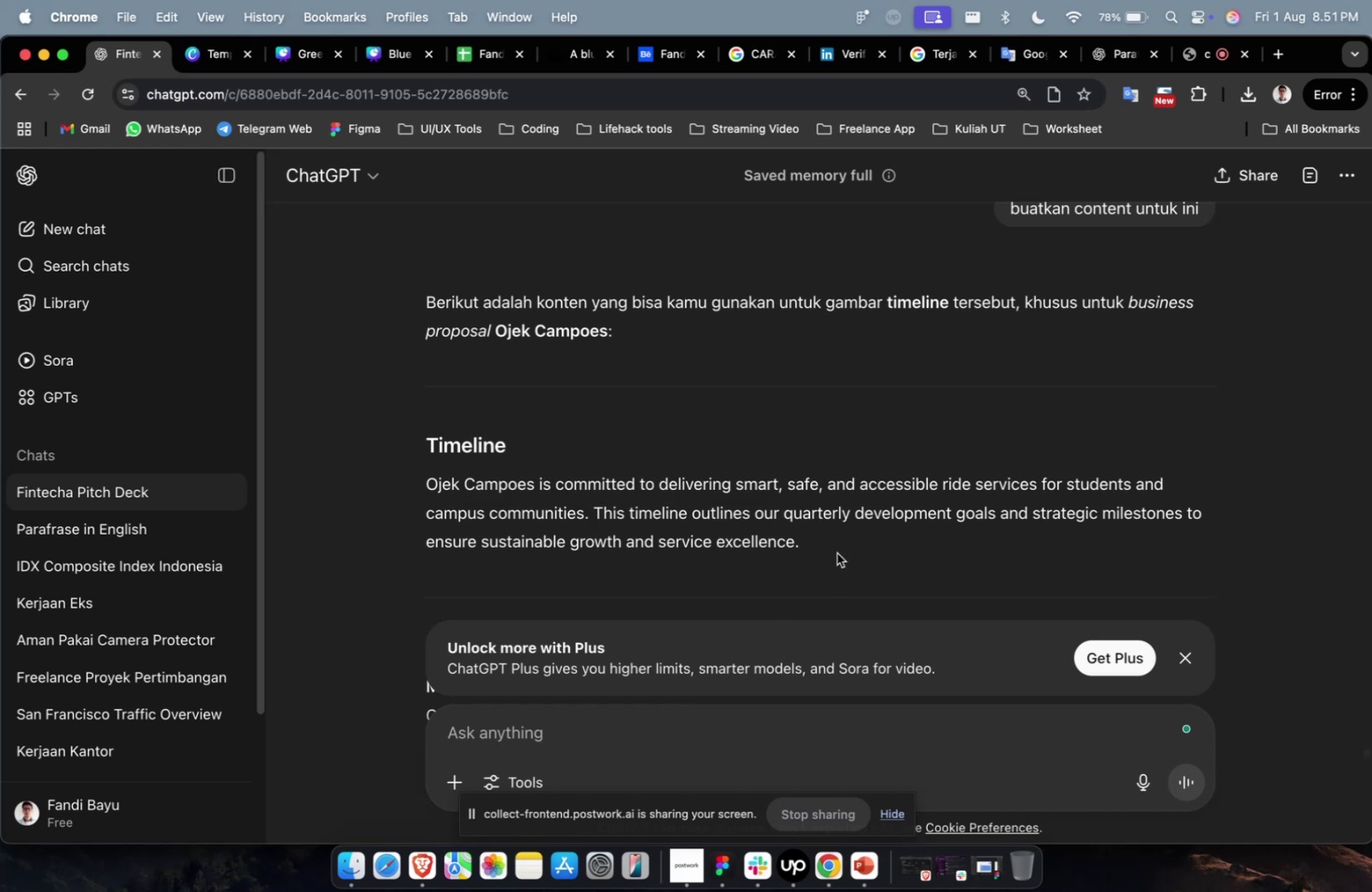 
left_click_drag(start_coordinate=[835, 551], to_coordinate=[407, 495])
 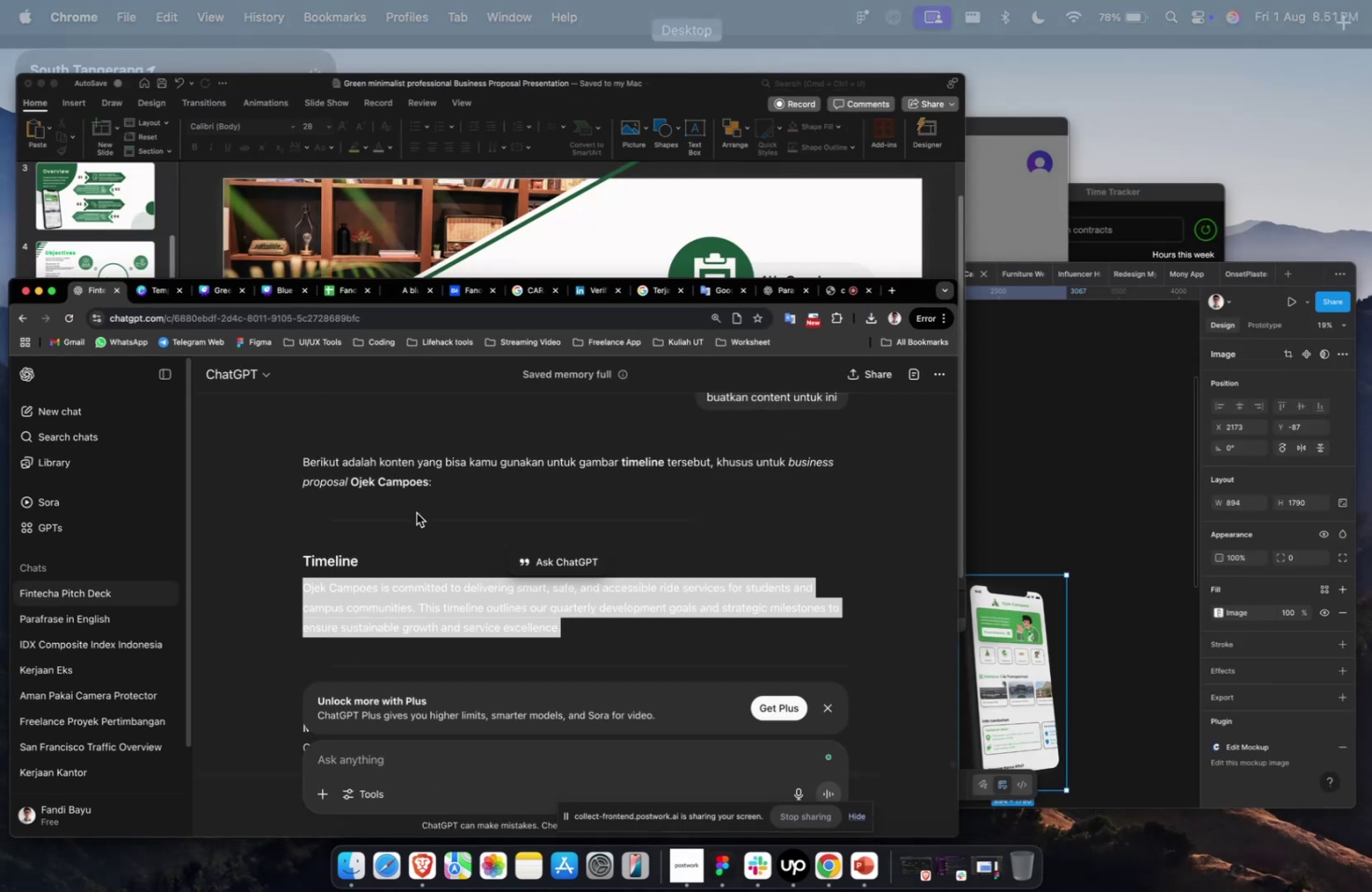 
key(Meta+C)
 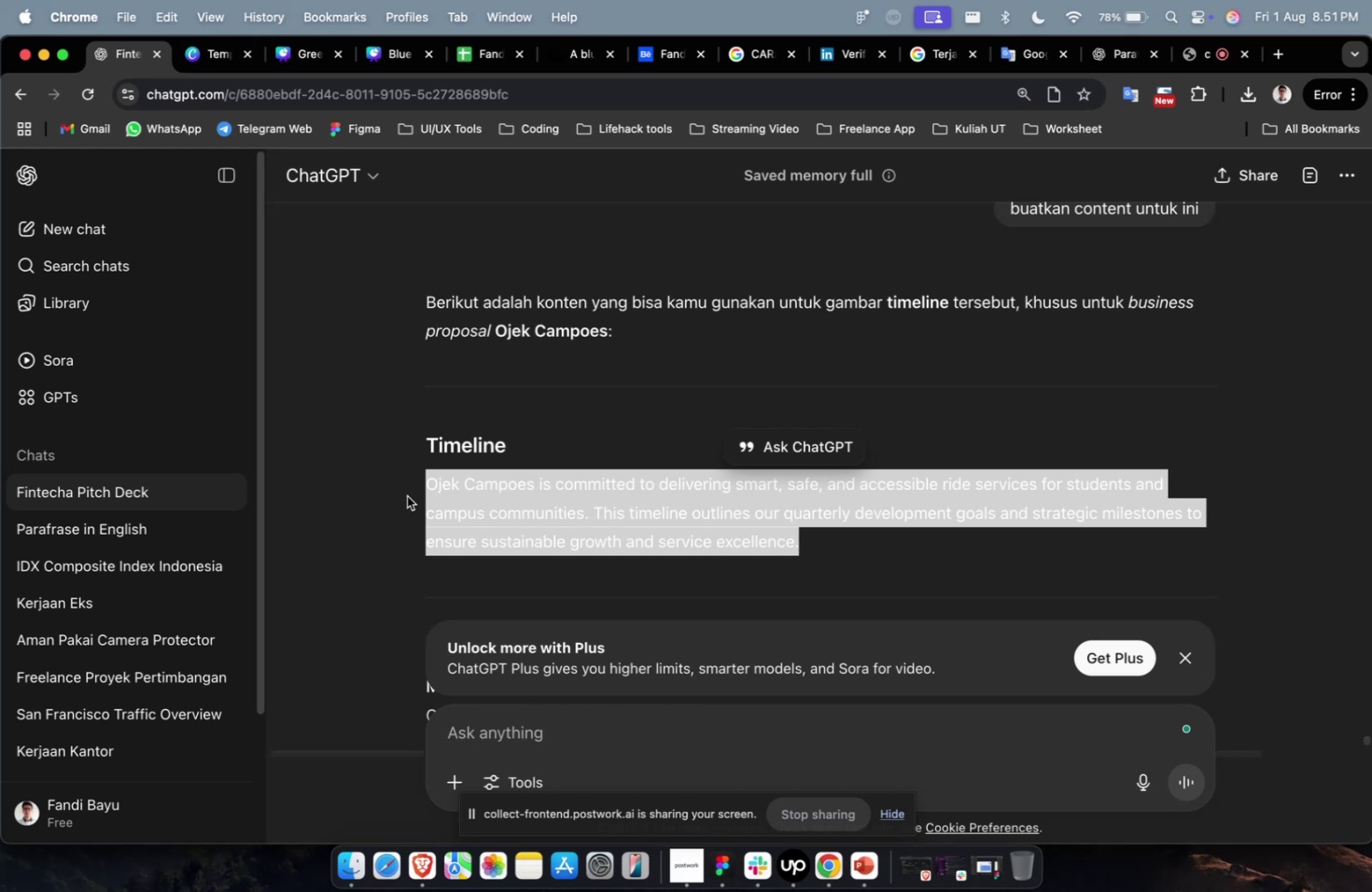 
key(Meta+1)
 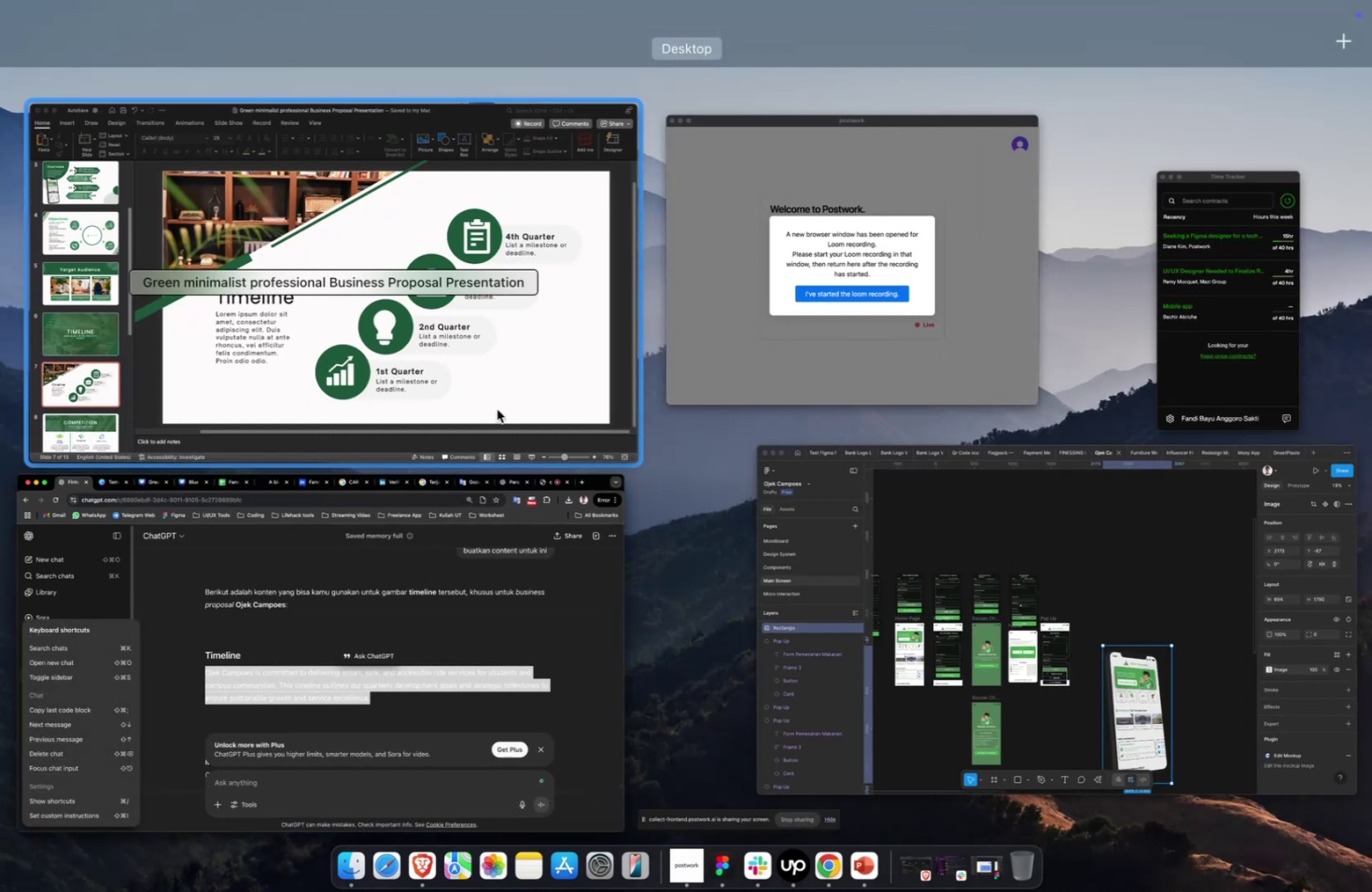 
left_click([497, 409])
 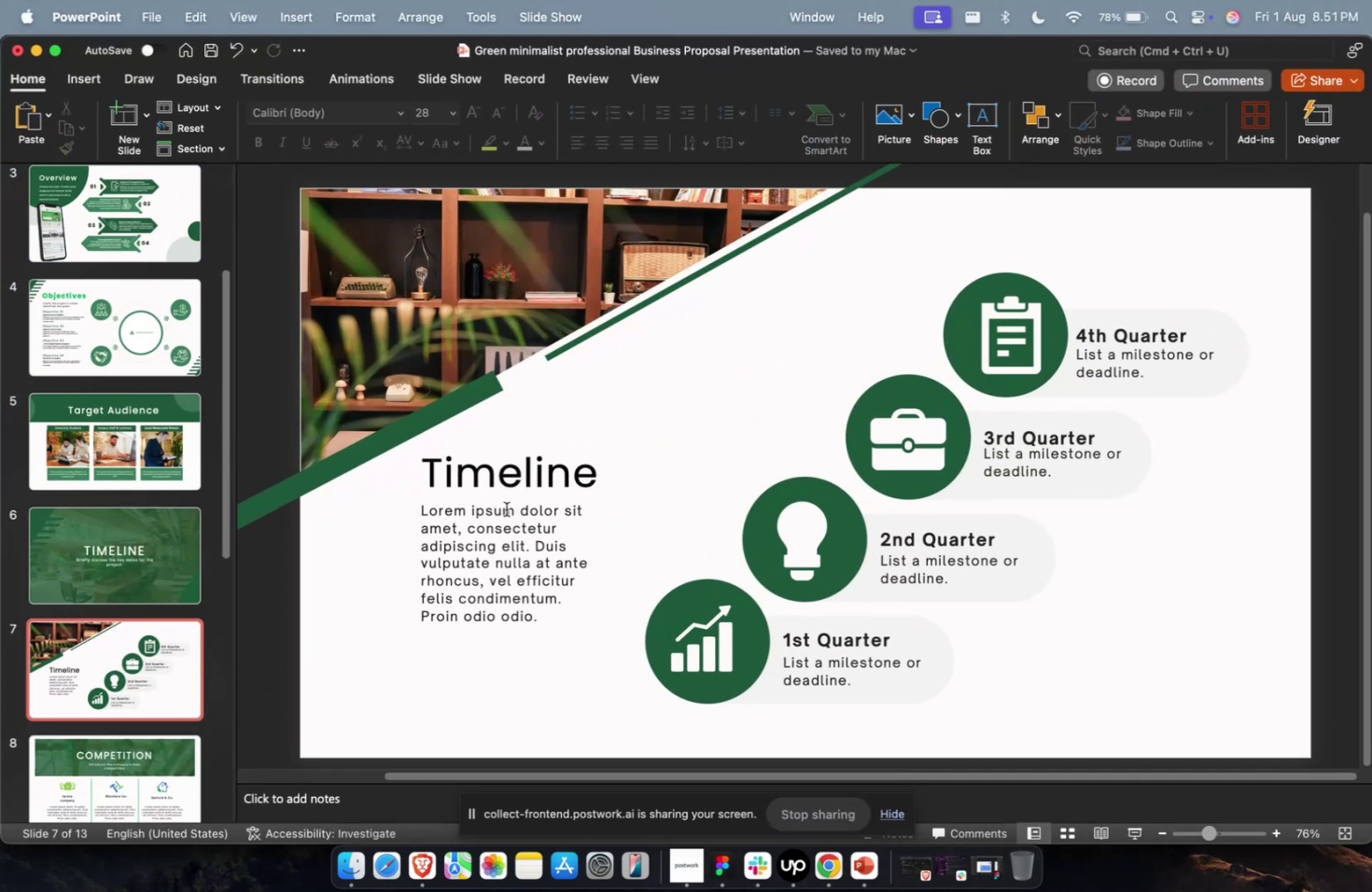 
left_click([467, 565])
 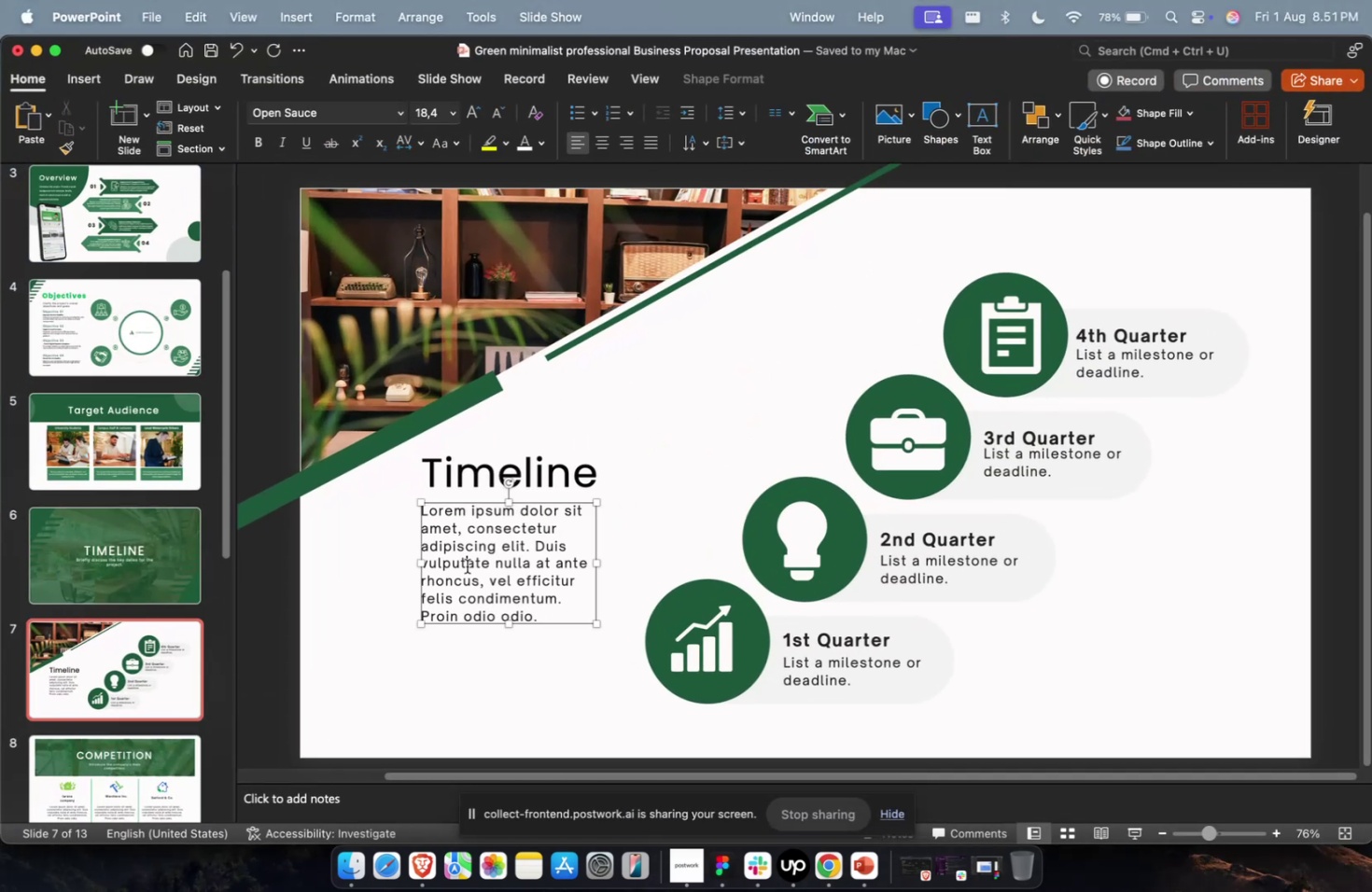 
key(Meta+A)
 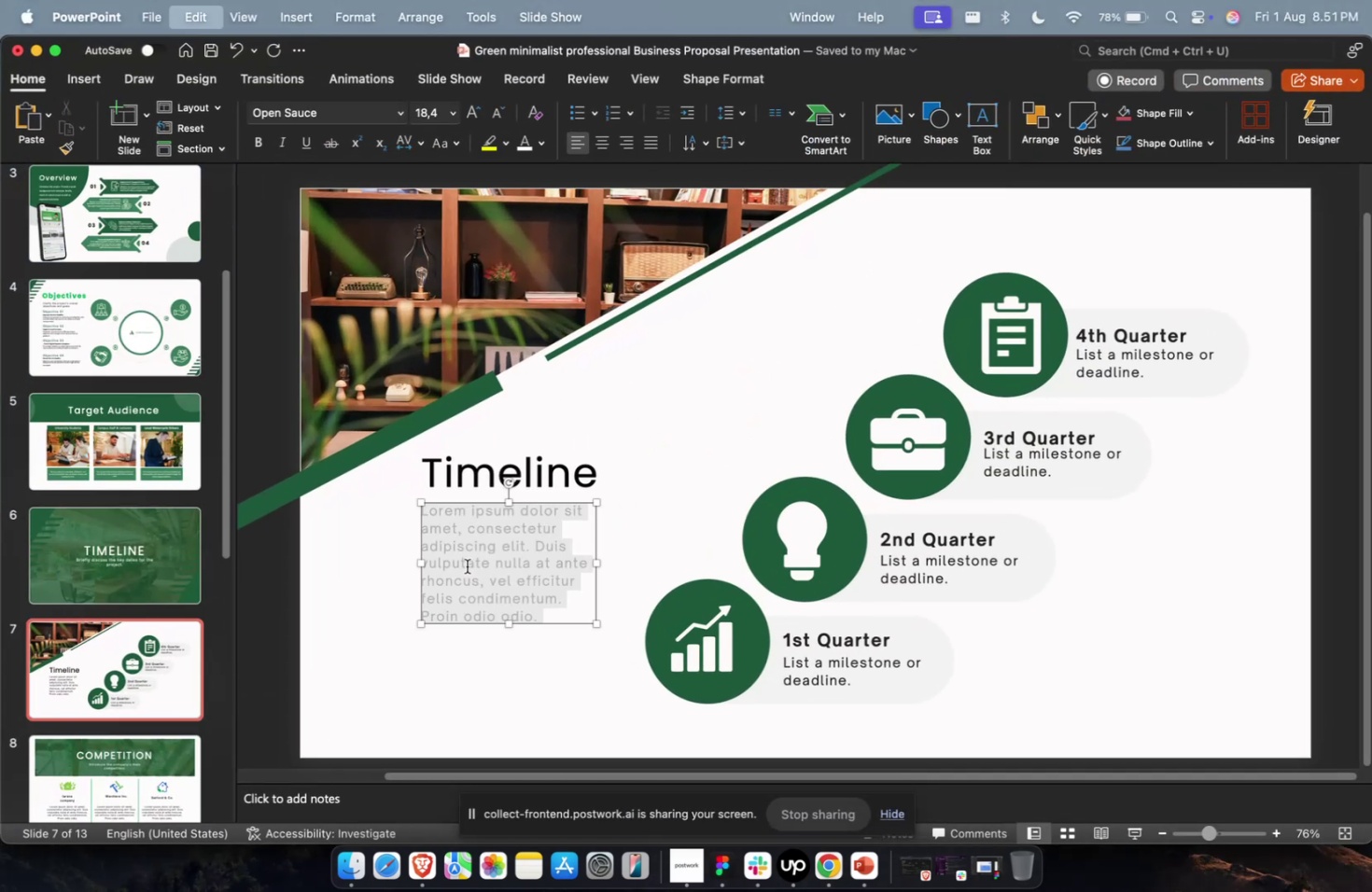 
key(Meta+V)
 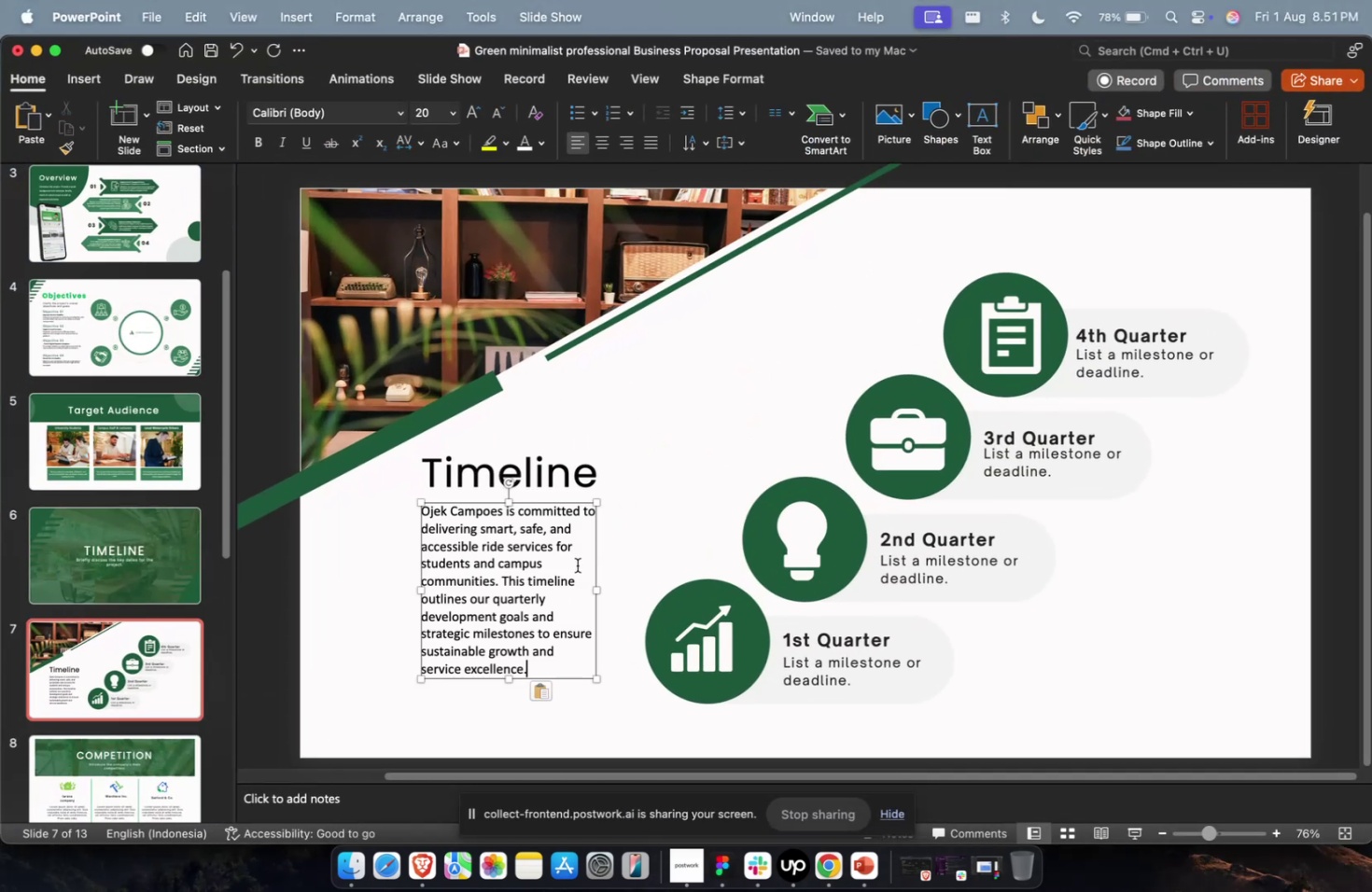 
key(Escape)
 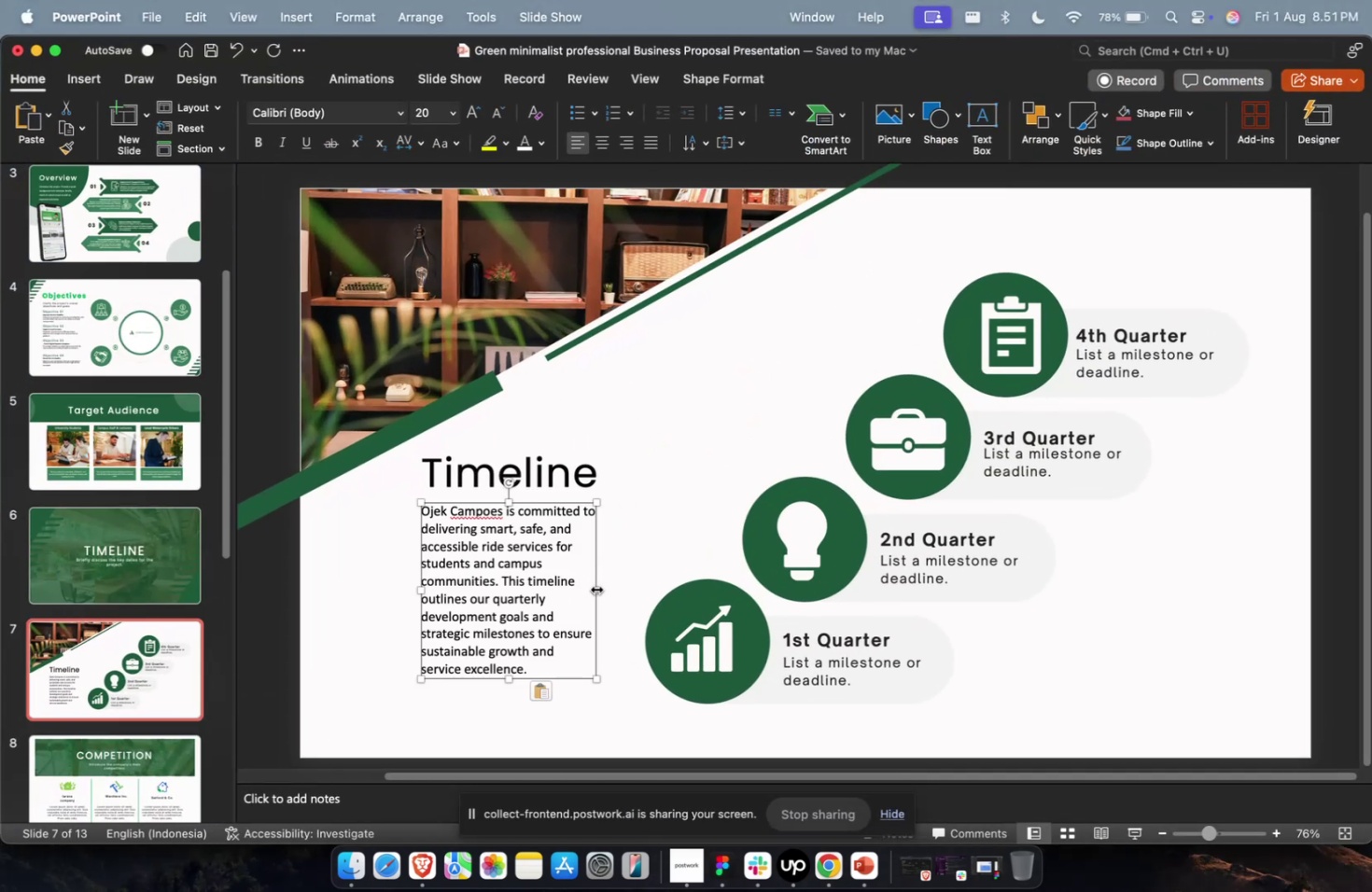 
left_click_drag(start_coordinate=[595, 588], to_coordinate=[608, 590])
 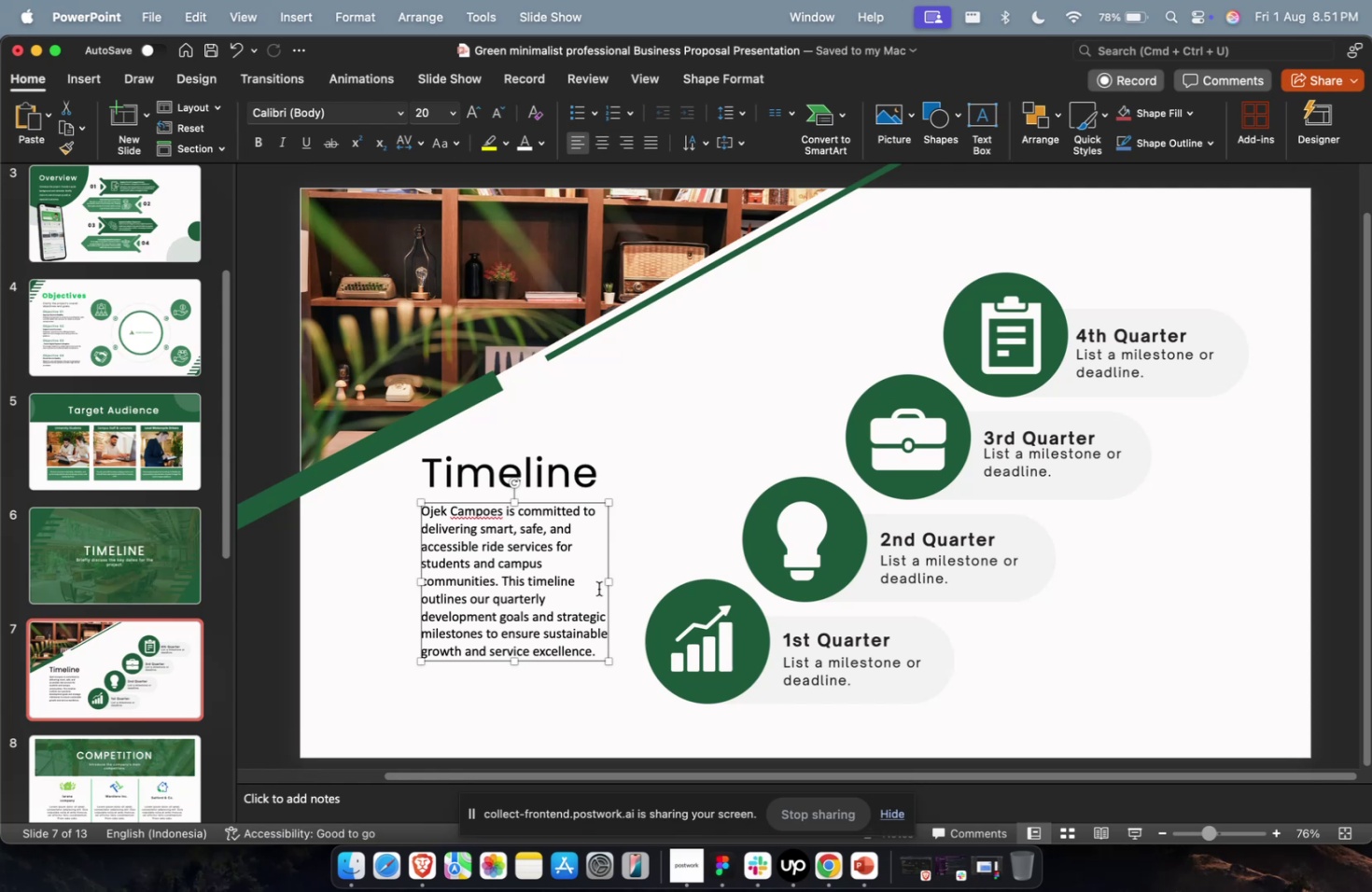 
wait(16.44)
 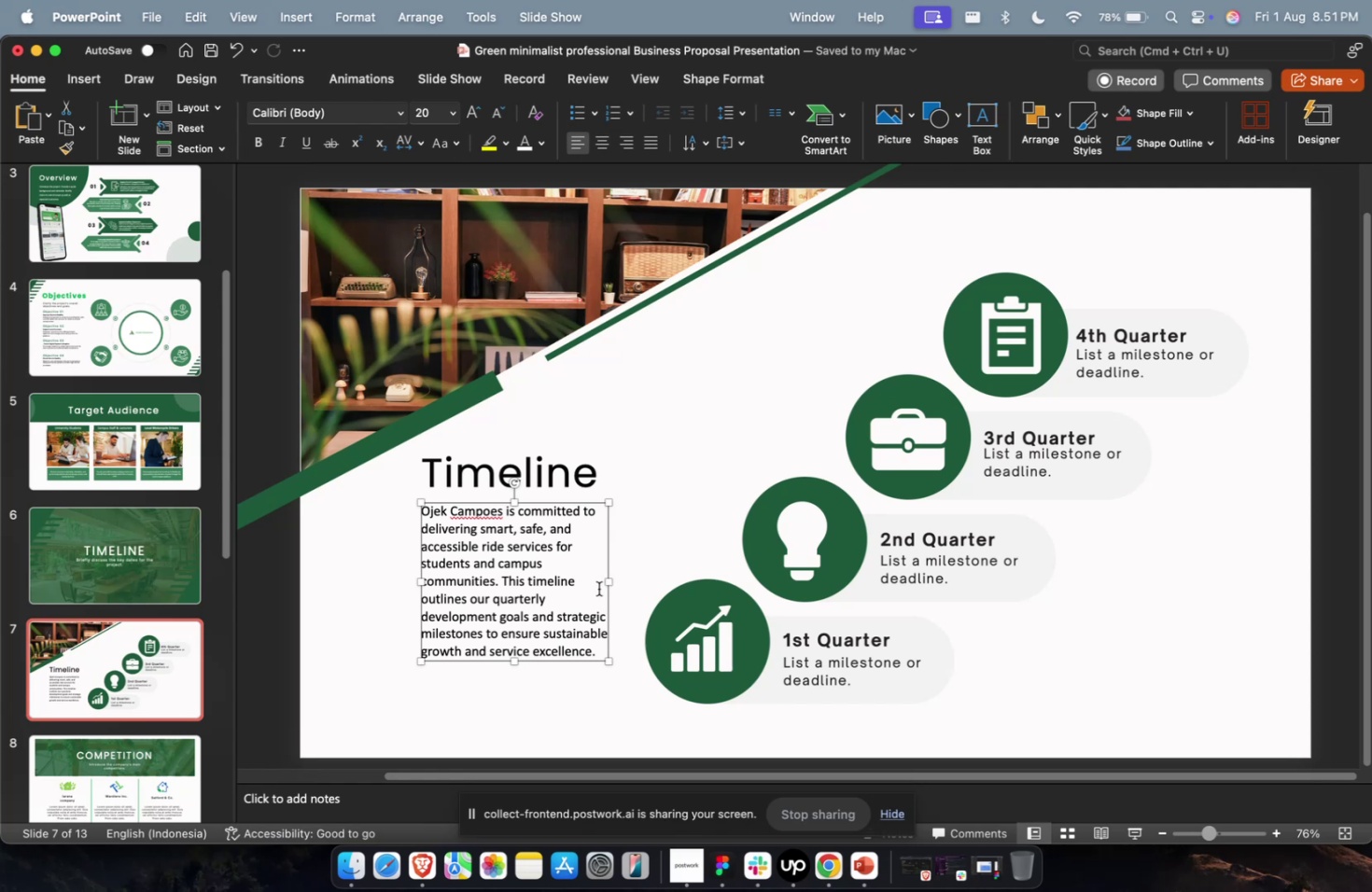 
left_click([818, 443])
 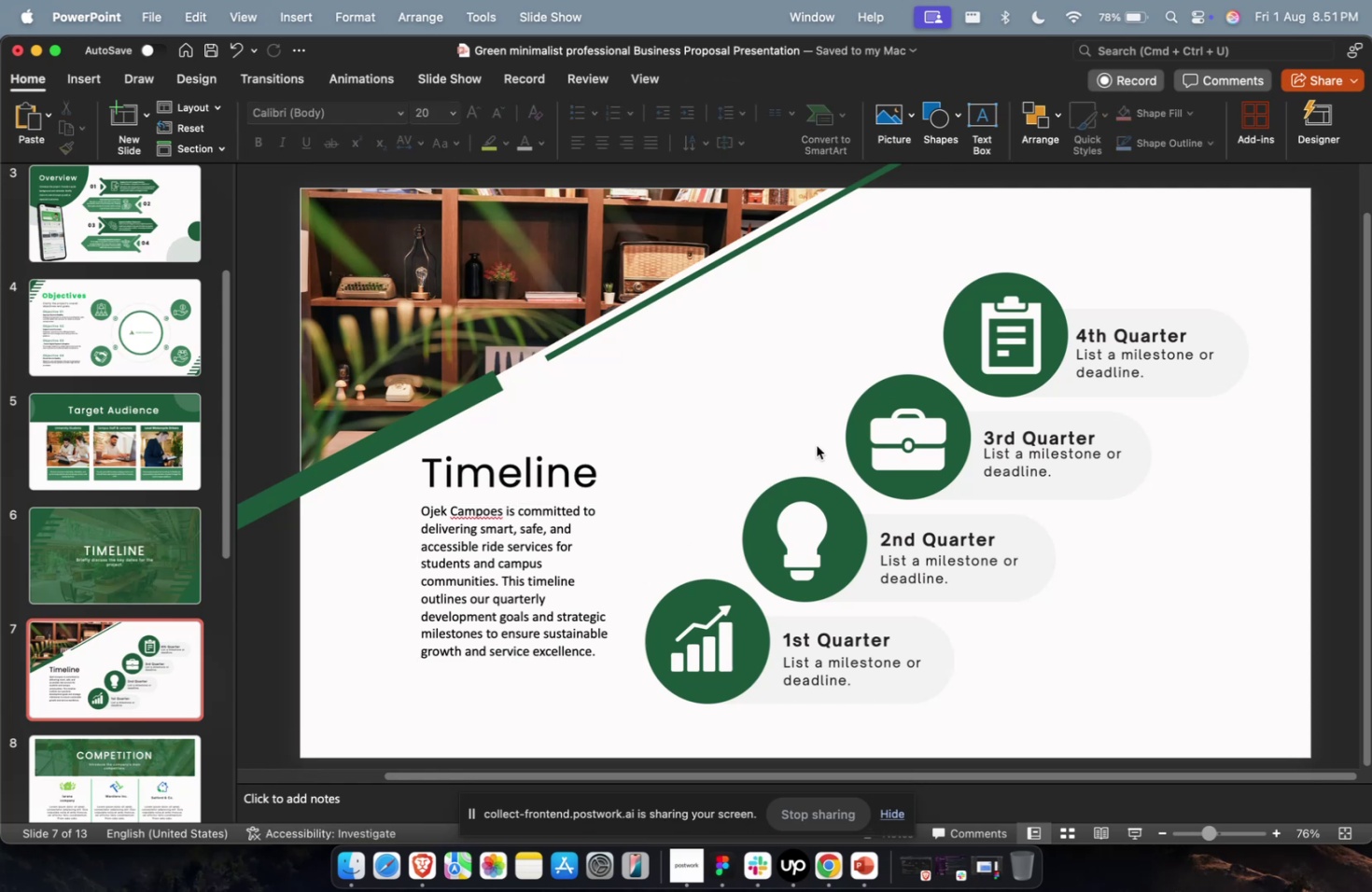 
wait(12.58)
 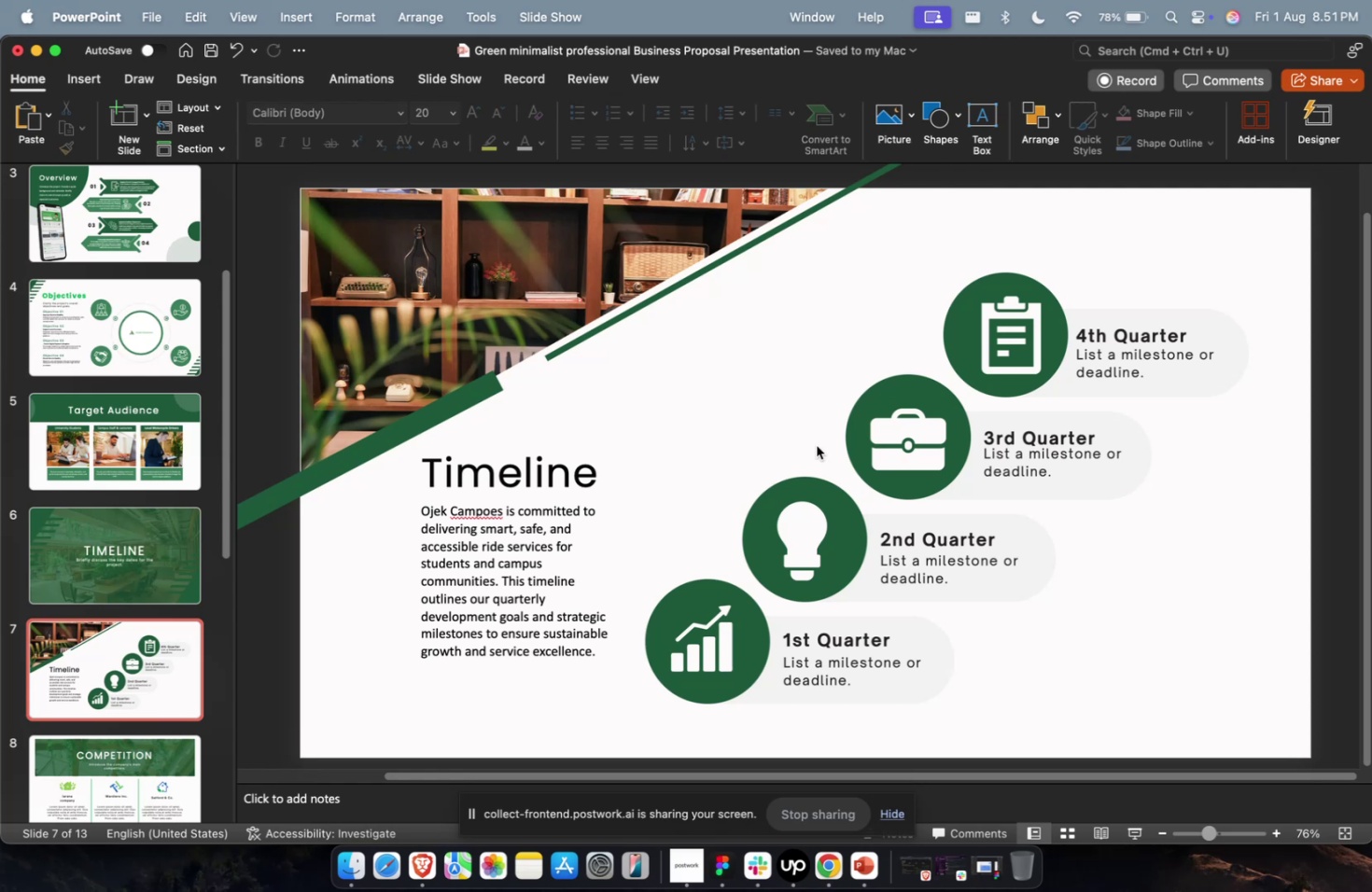 
key(Meta+1)
 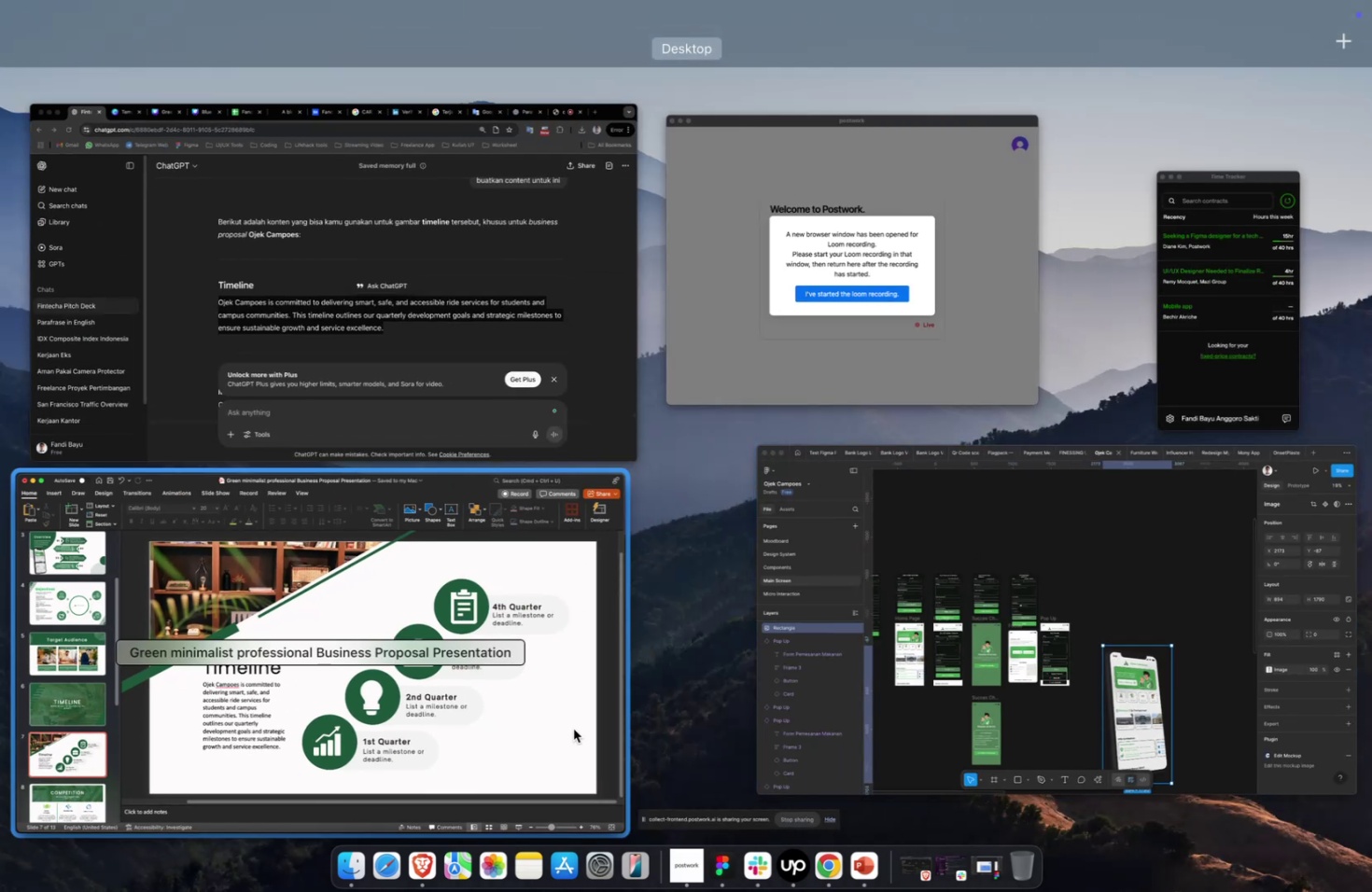 
left_click([524, 724])
 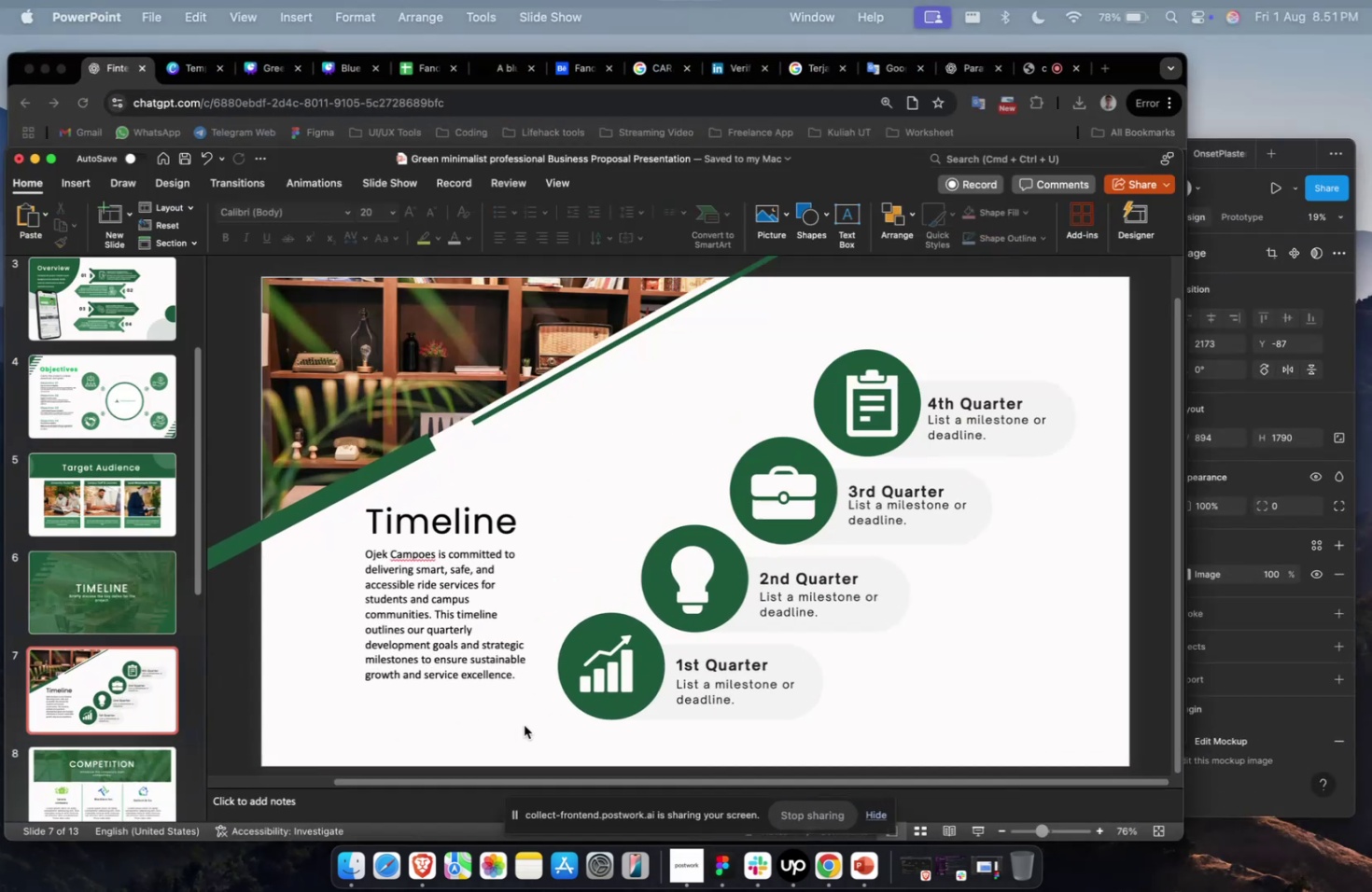 
key(Meta+CommandLeft)
 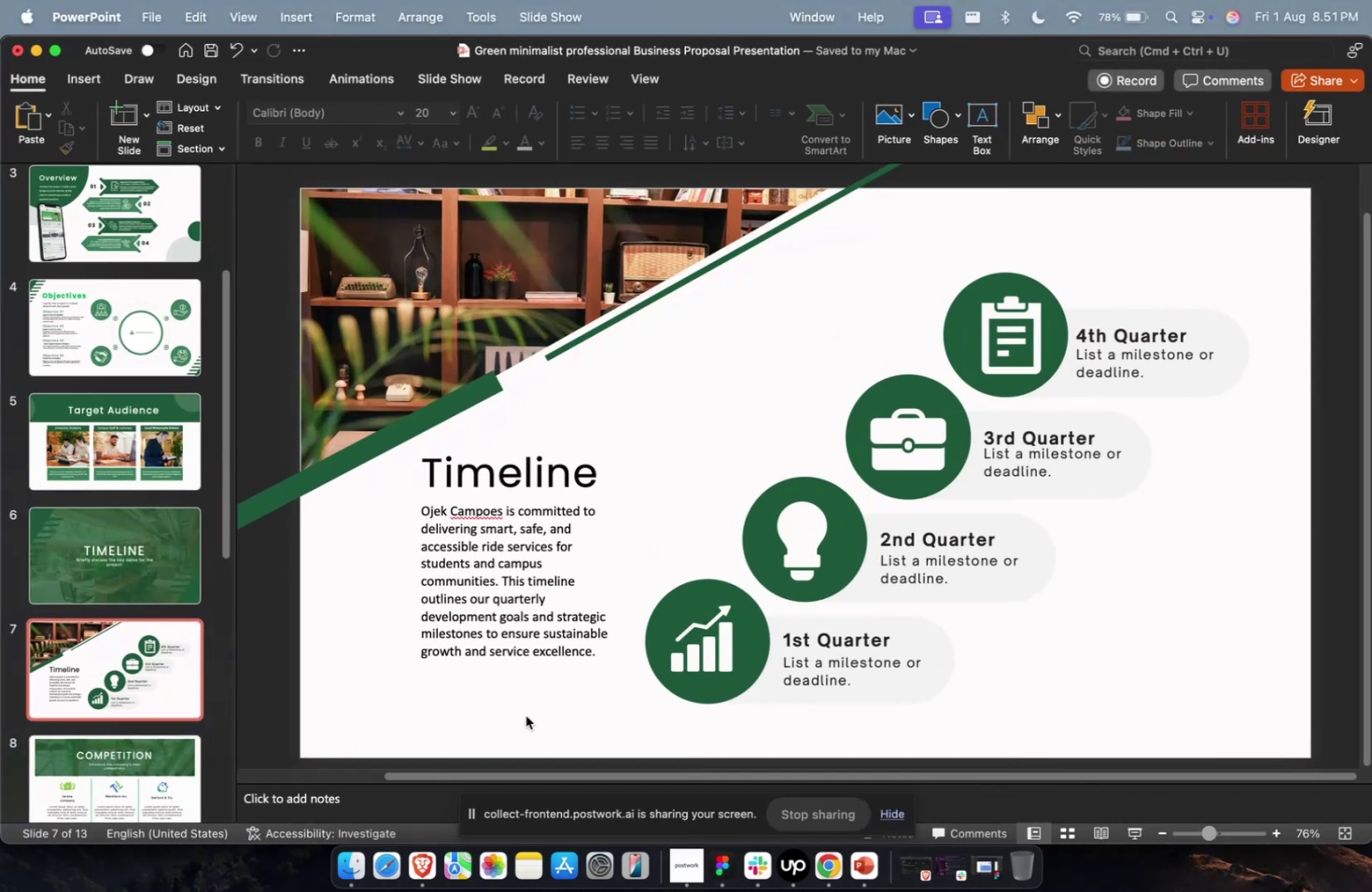 
key(Meta+1)
 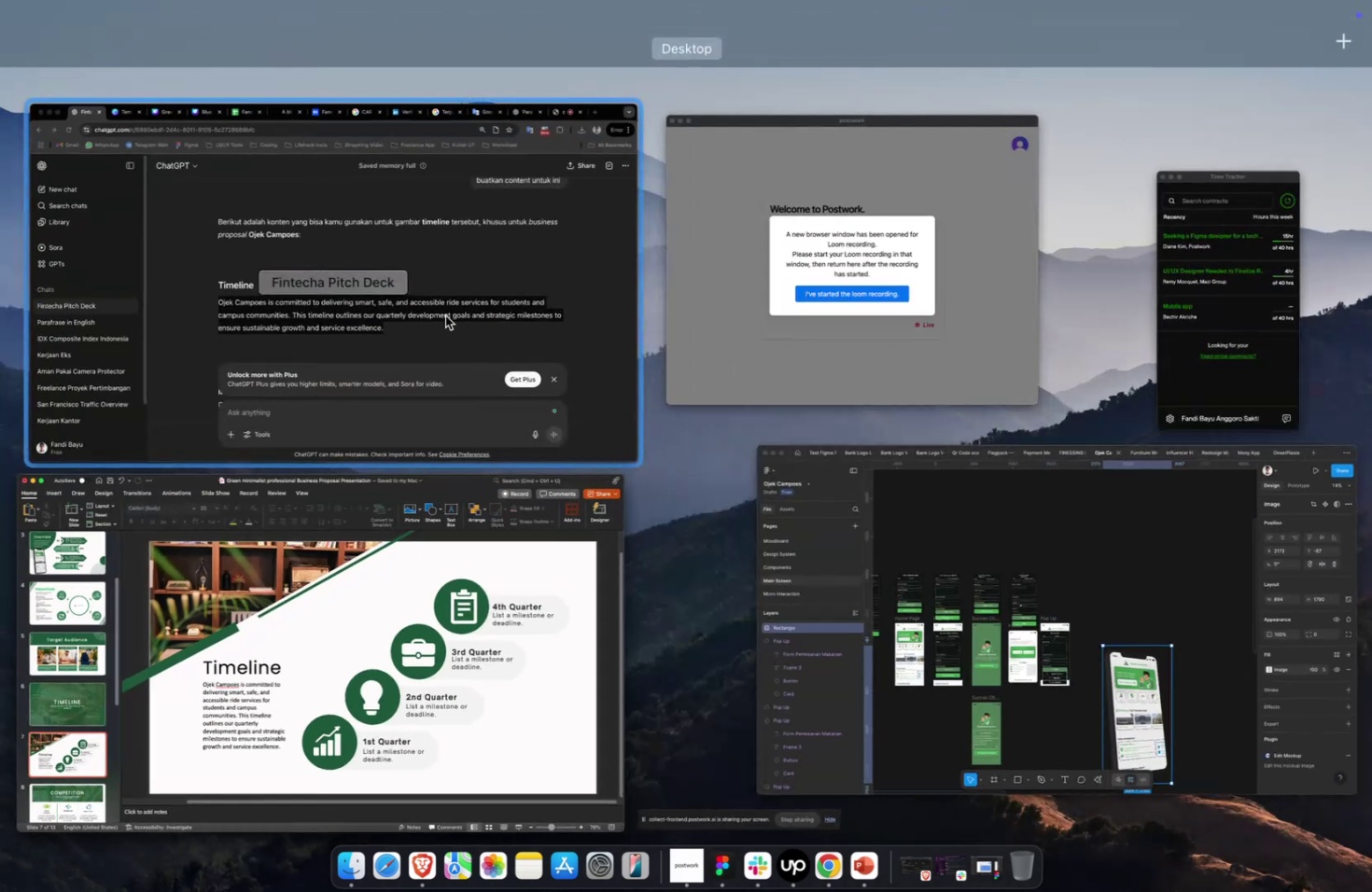 
left_click([445, 315])
 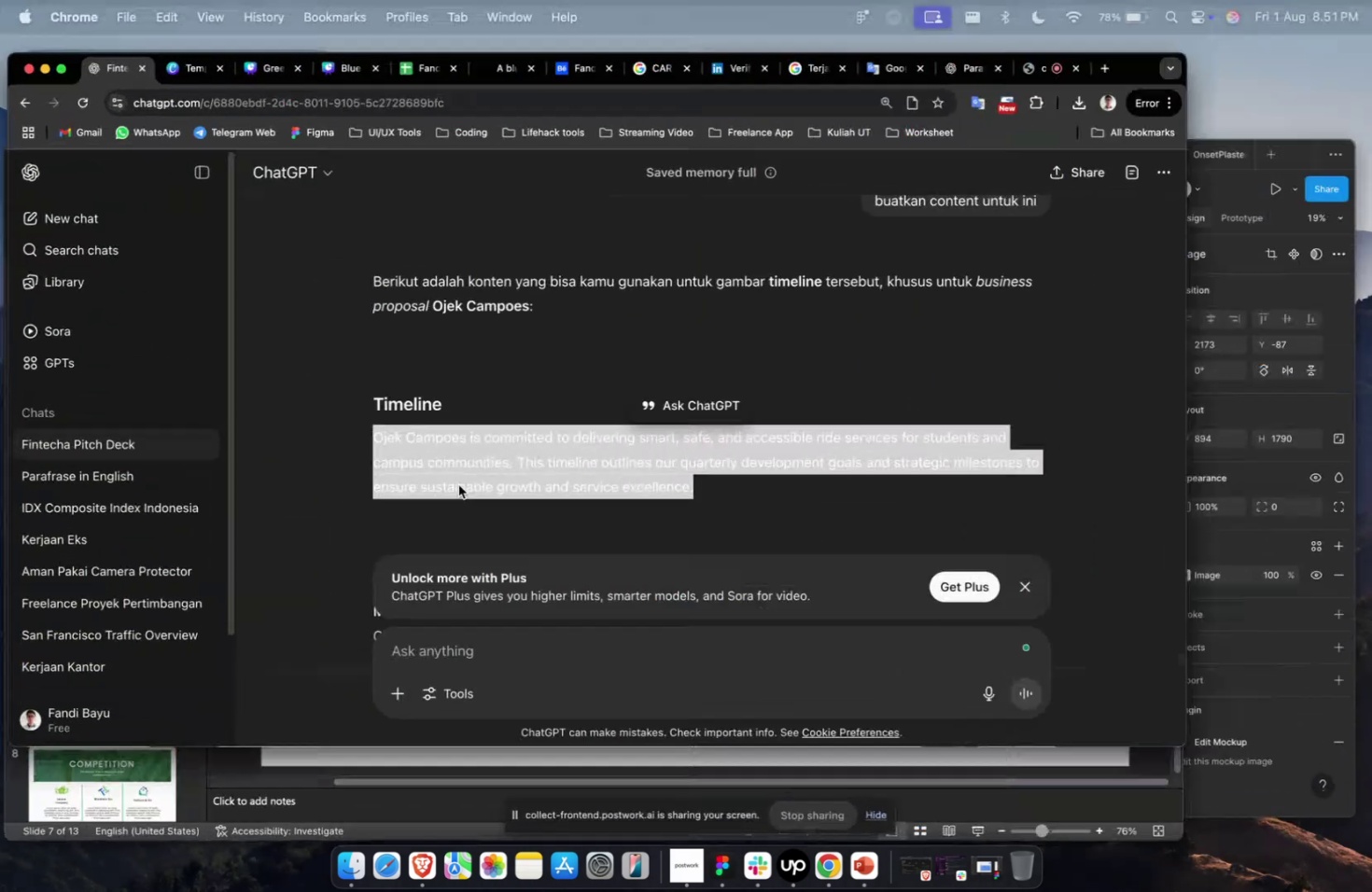 
scroll: coordinate [498, 490], scroll_direction: down, amount: 9.0
 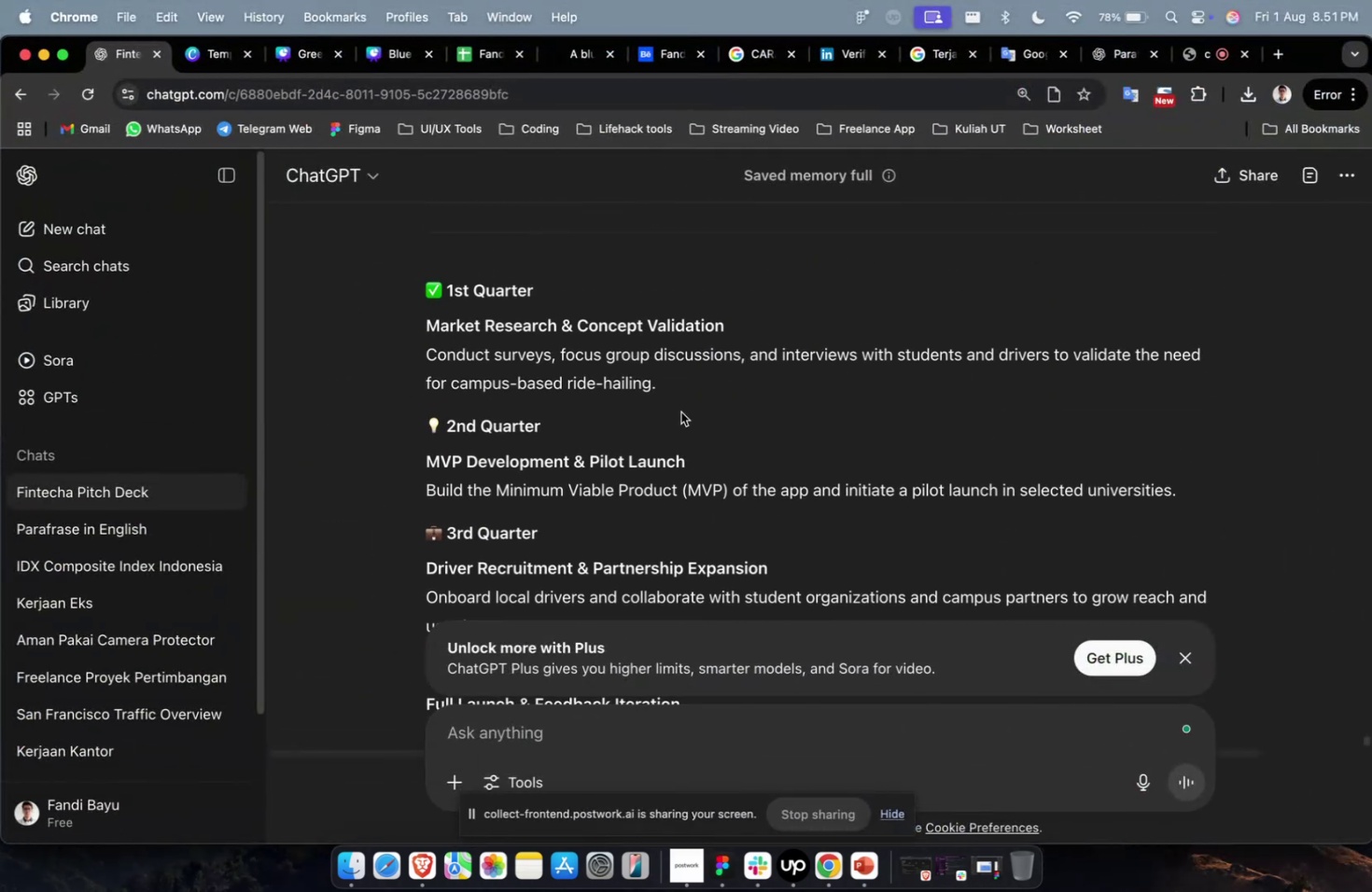 
left_click_drag(start_coordinate=[679, 397], to_coordinate=[414, 334])
 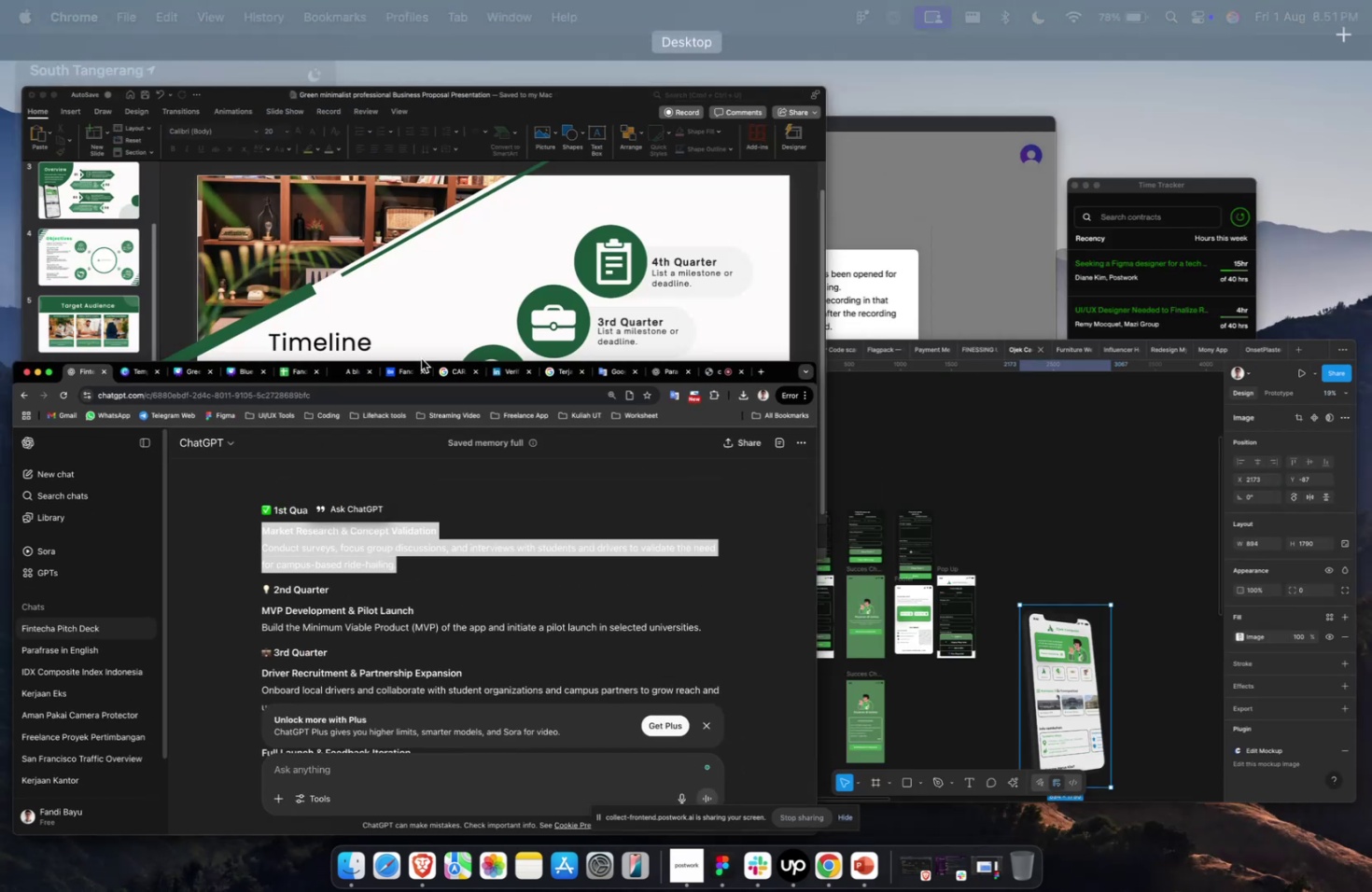 
key(Meta+C)
 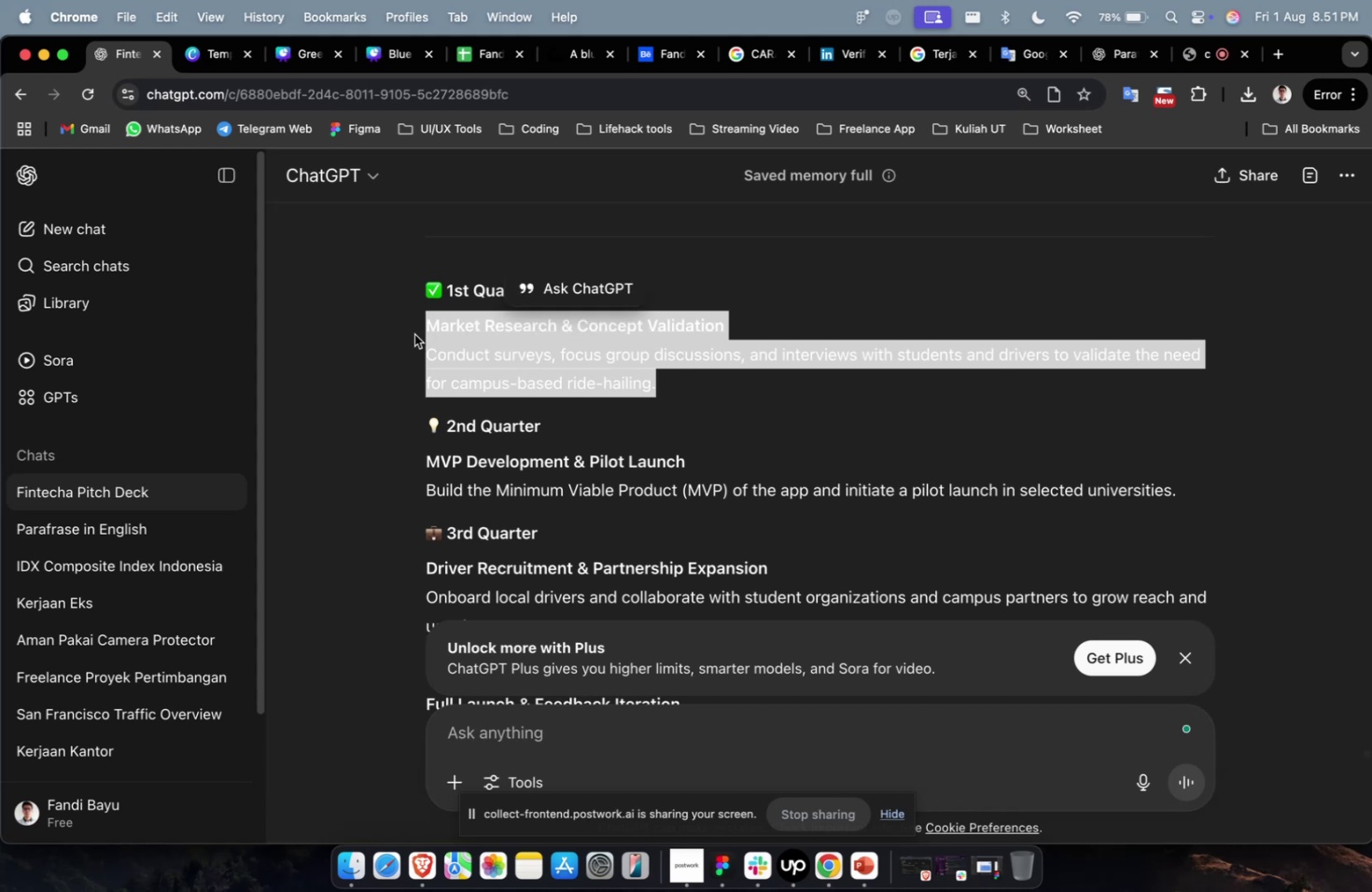 
key(Meta+1)
 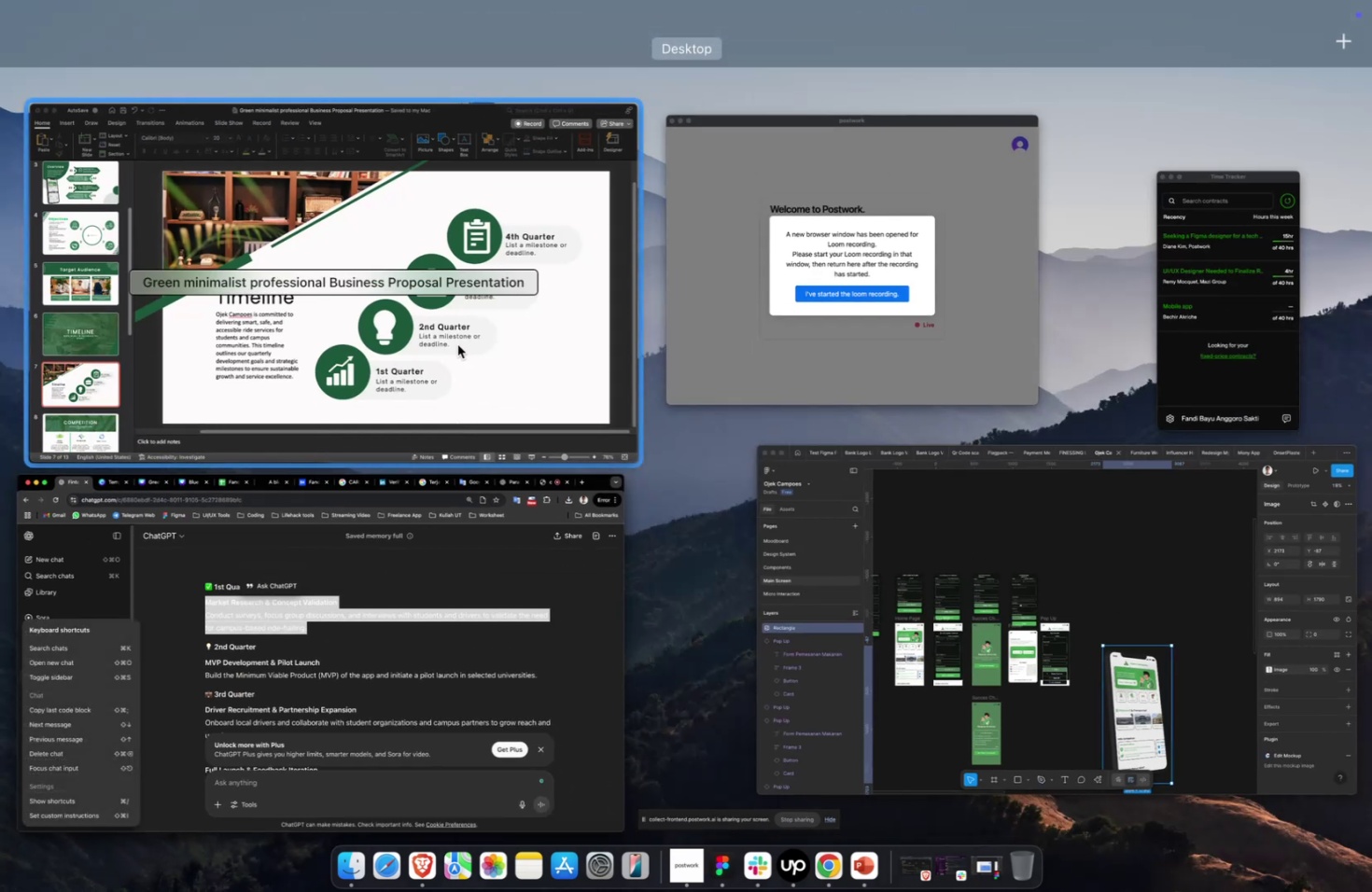 
left_click([457, 344])
 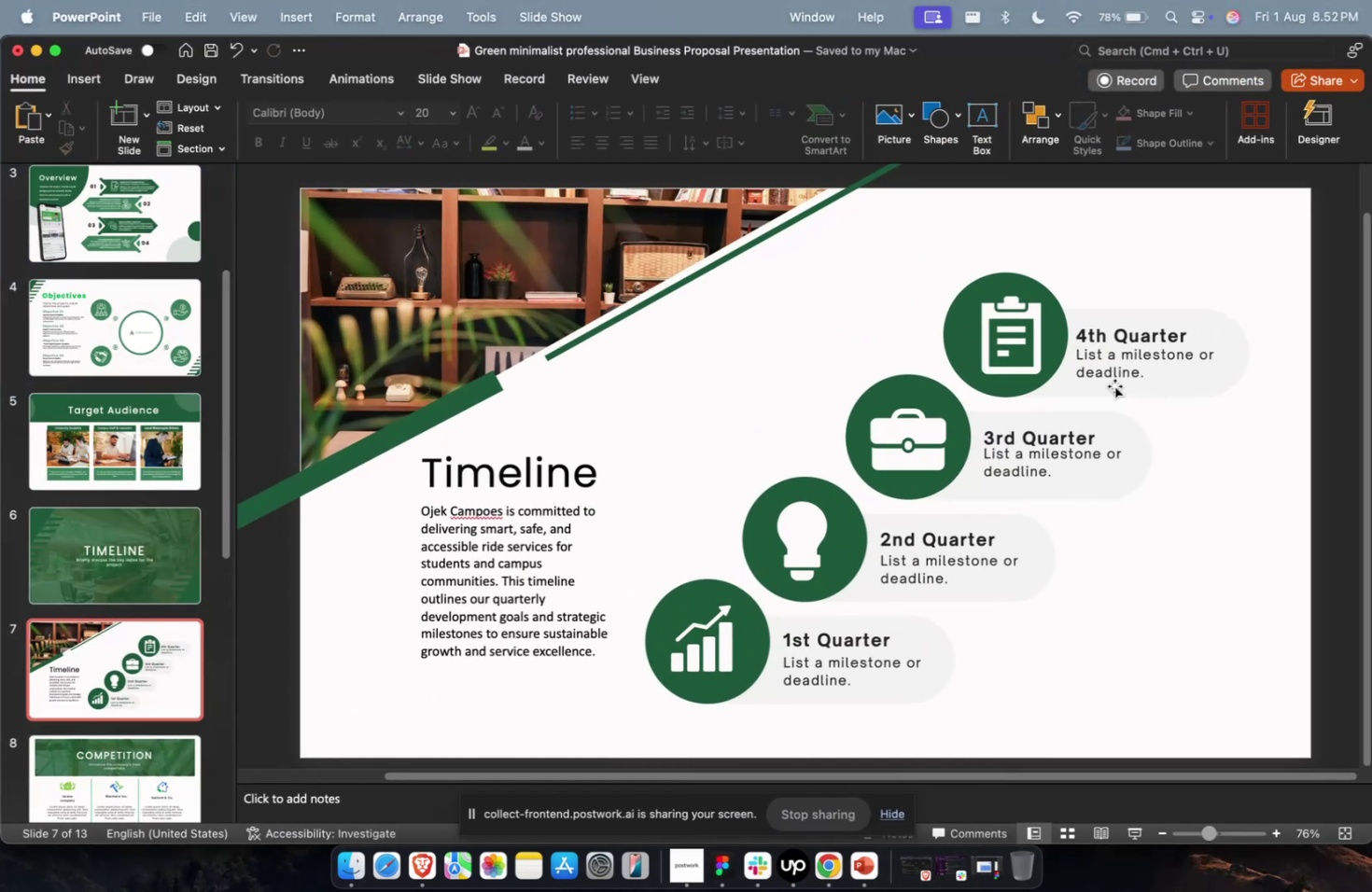 
left_click([839, 662])
 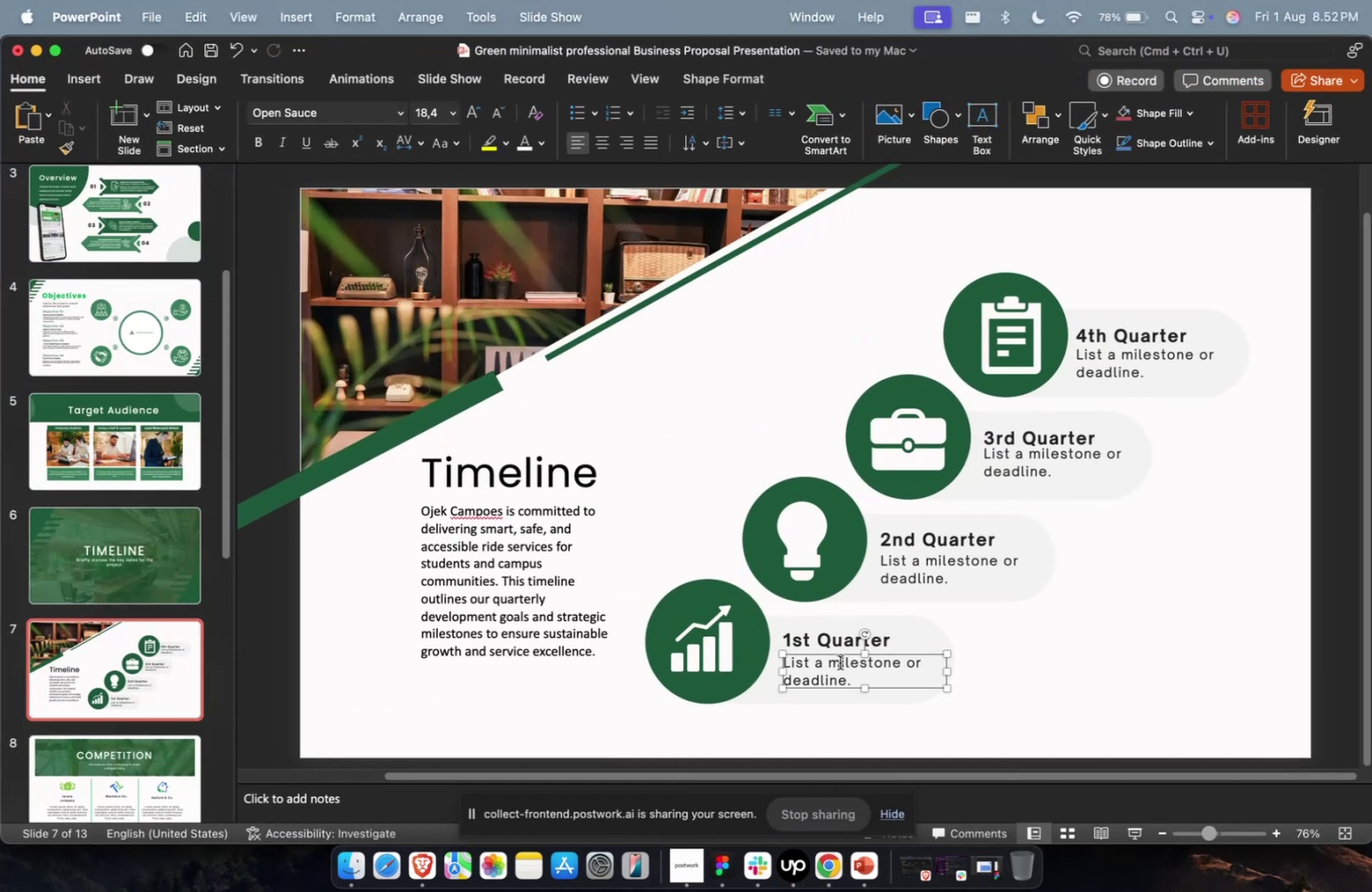 
key(Meta+A)
 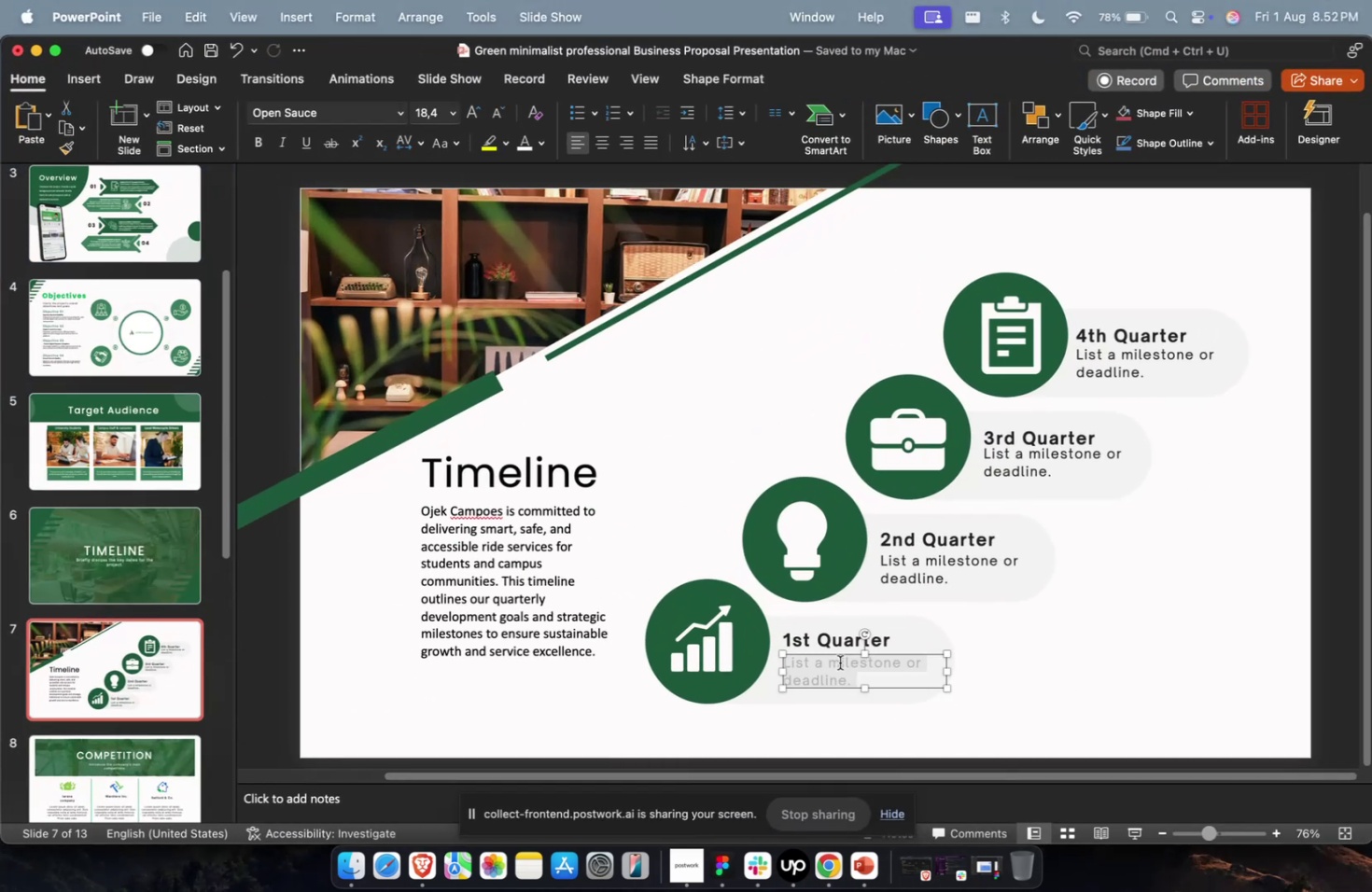 
key(Meta+V)
 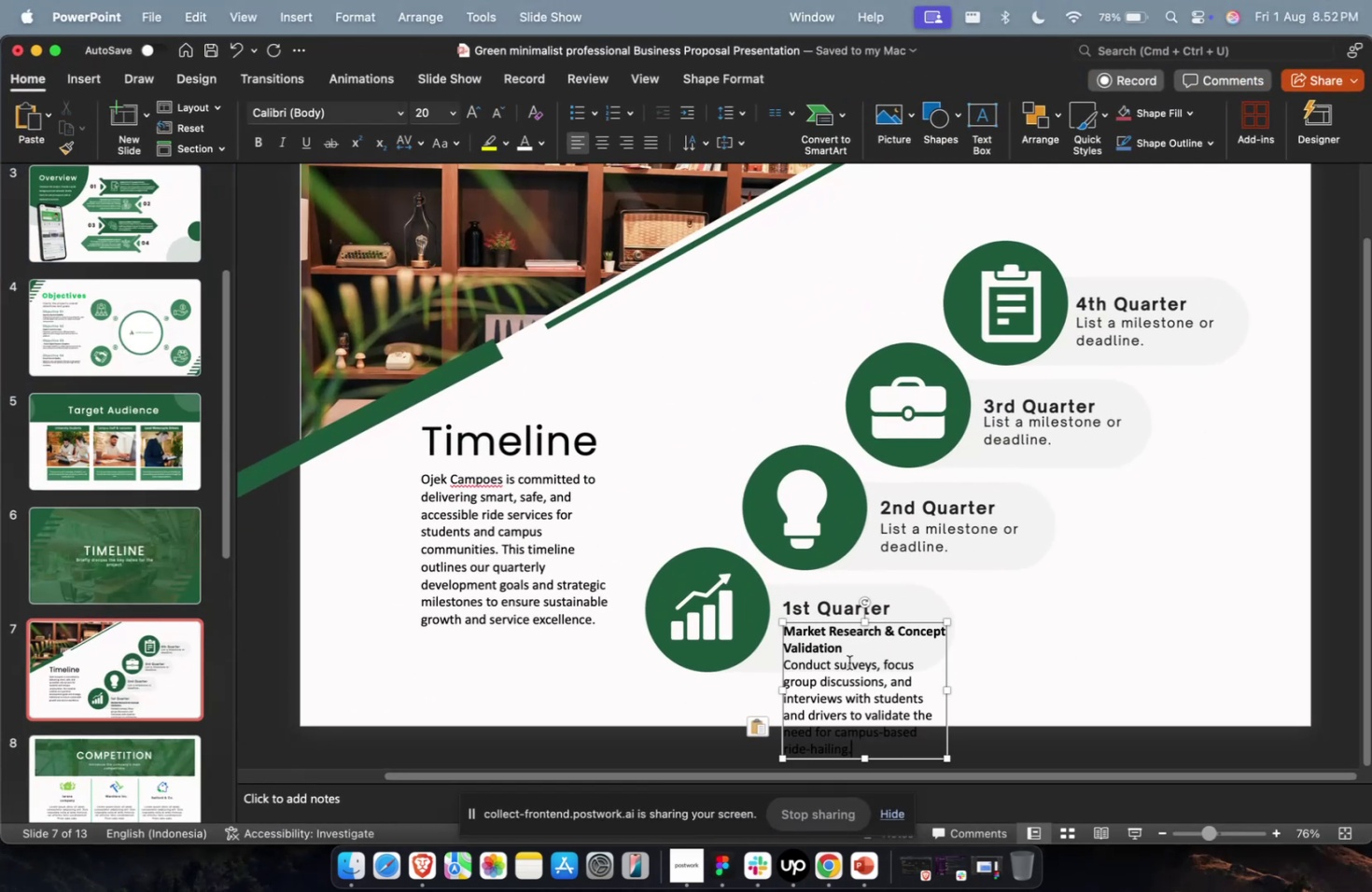 
key(Escape)
 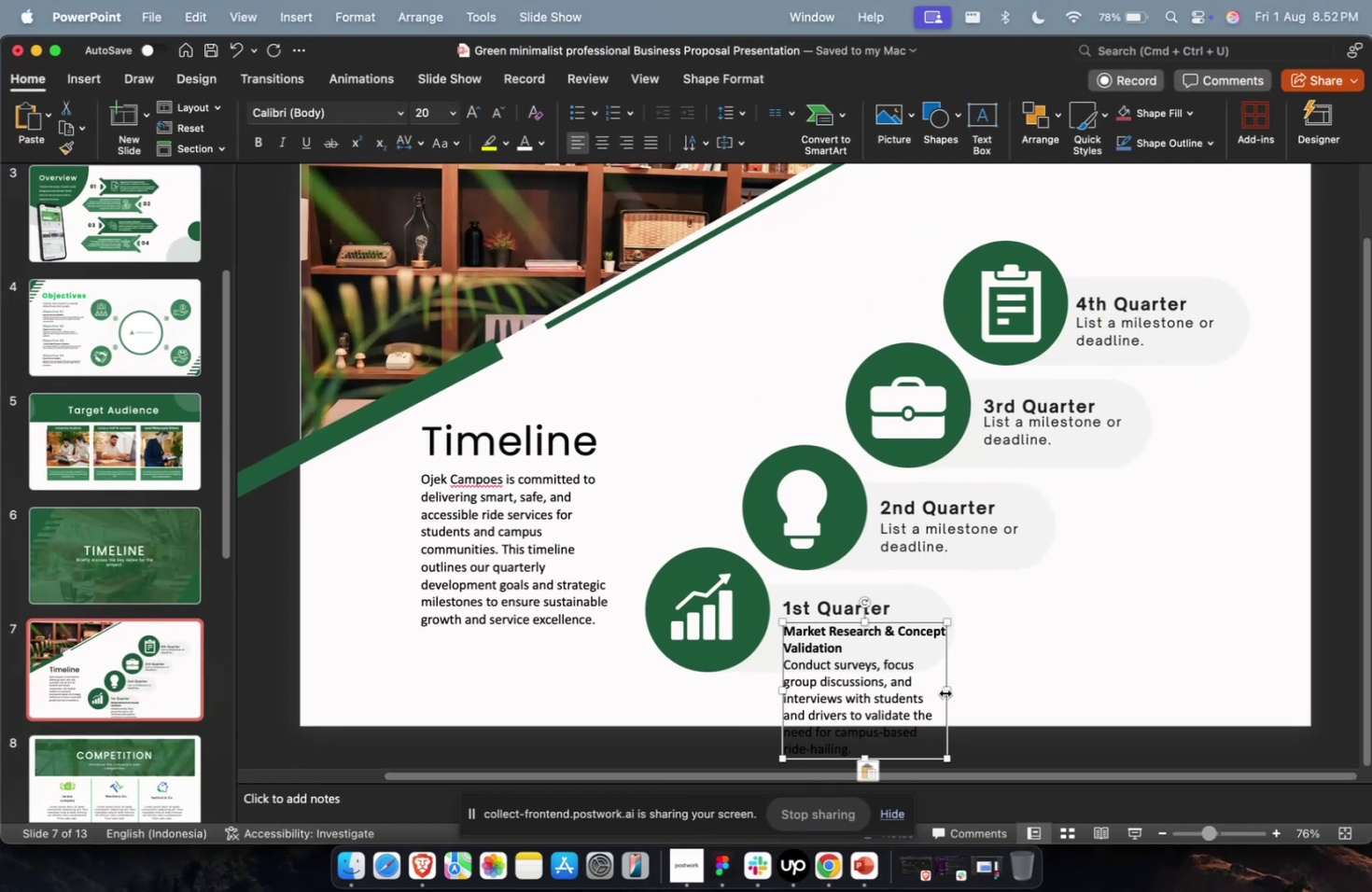 
left_click_drag(start_coordinate=[945, 690], to_coordinate=[1149, 683])
 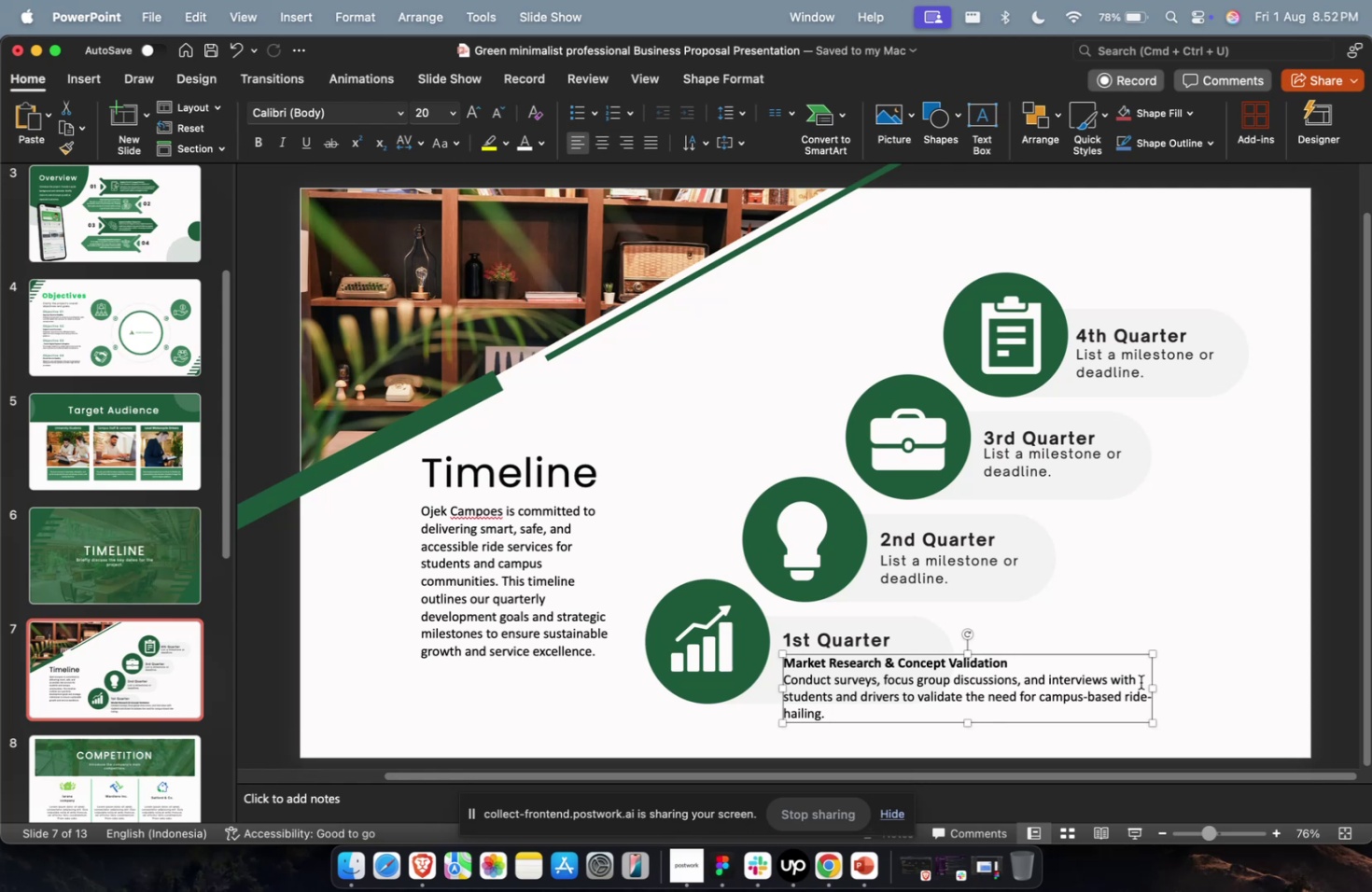 
wait(25.14)
 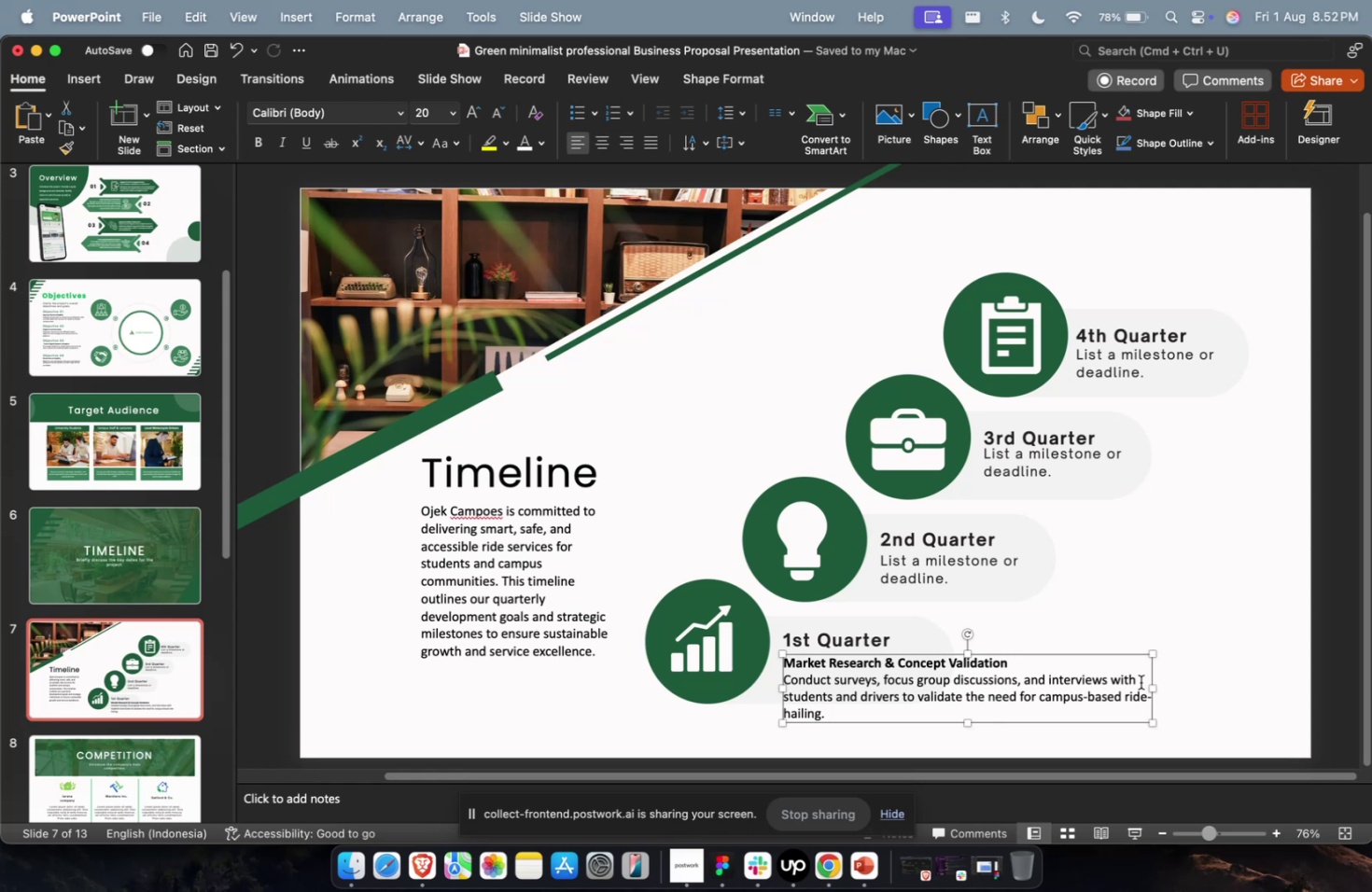 
left_click([931, 635])
 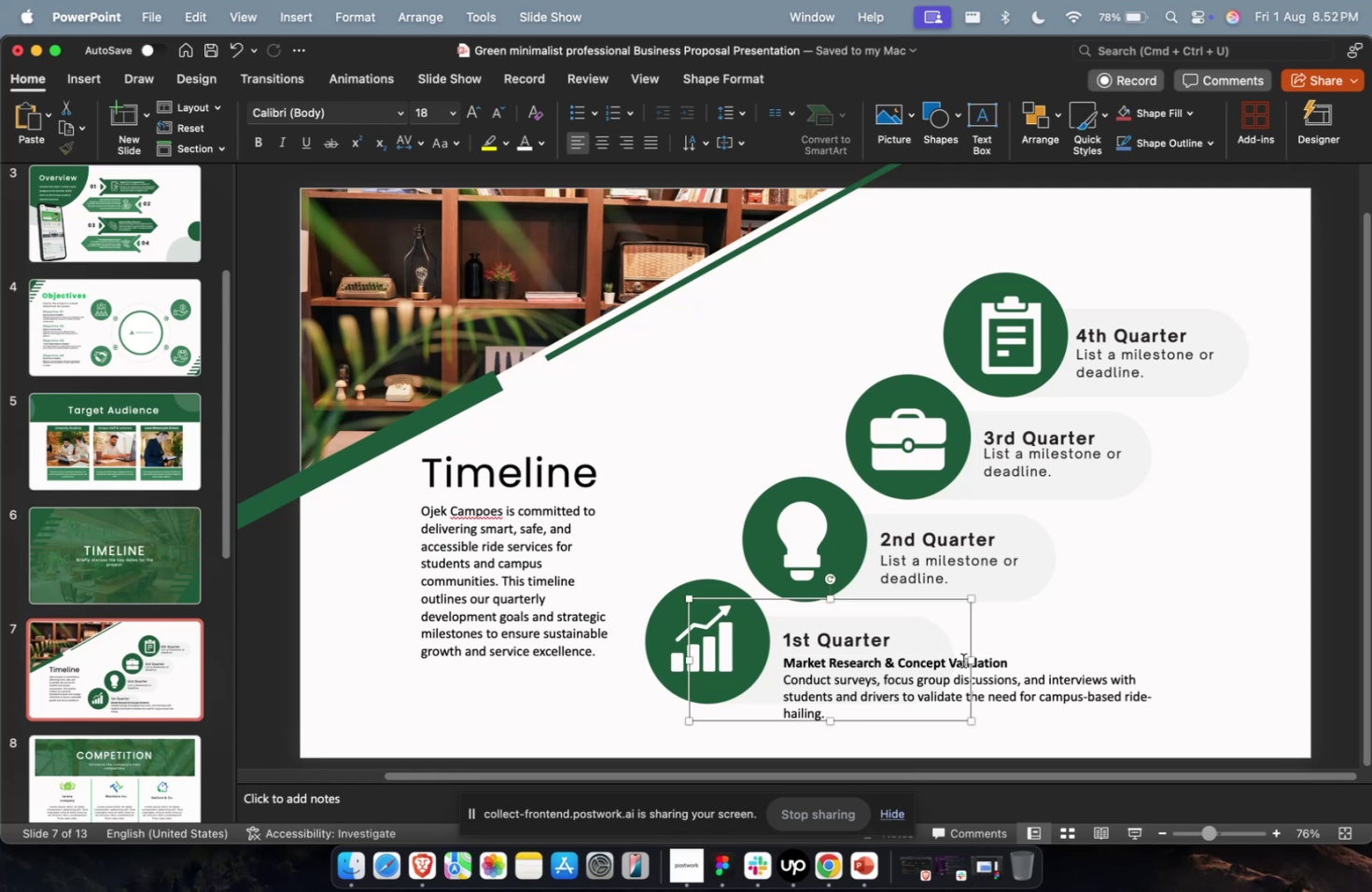 
left_click_drag(start_coordinate=[967, 662], to_coordinate=[1225, 704])
 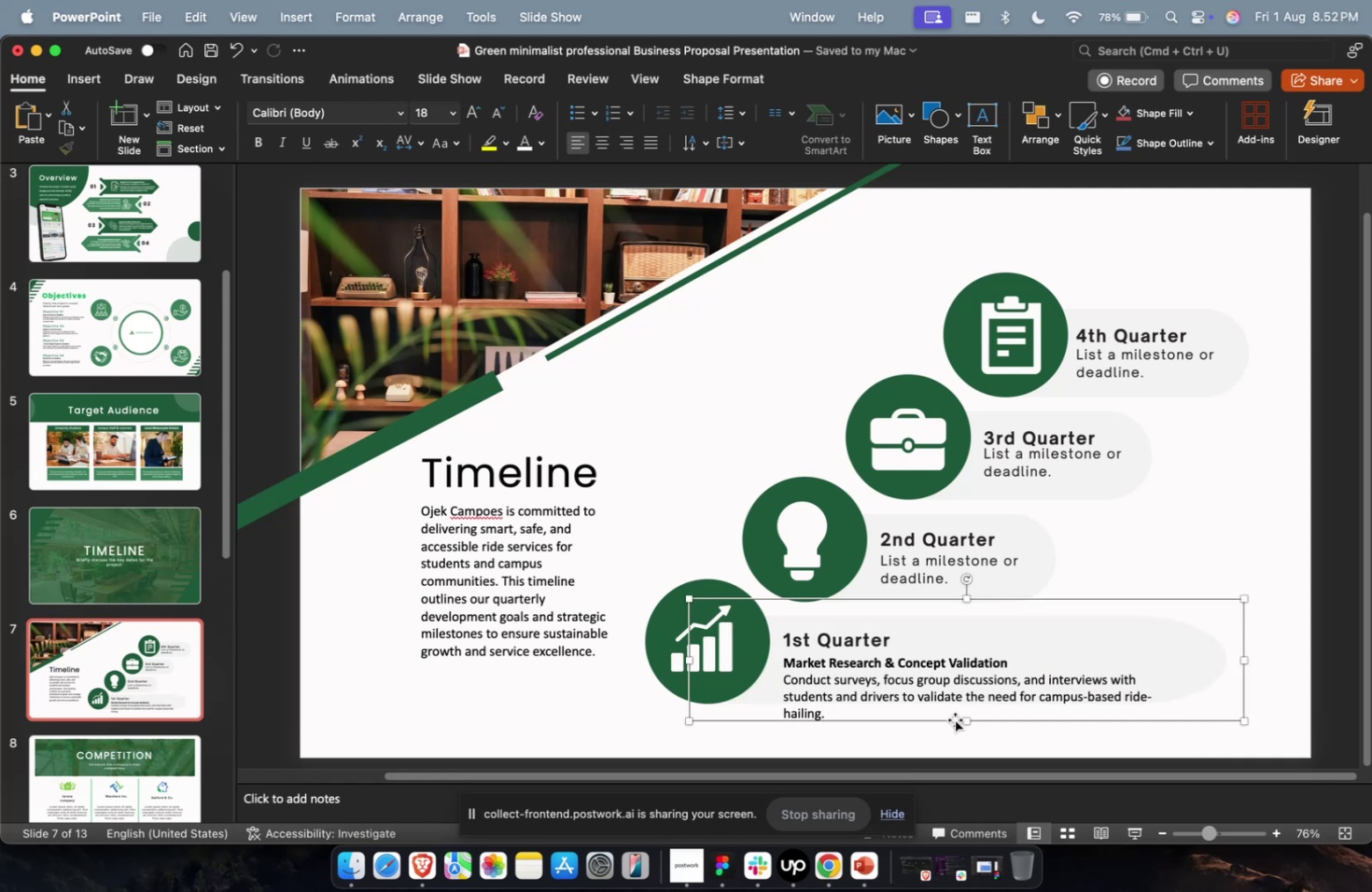 
left_click_drag(start_coordinate=[965, 722], to_coordinate=[965, 742])
 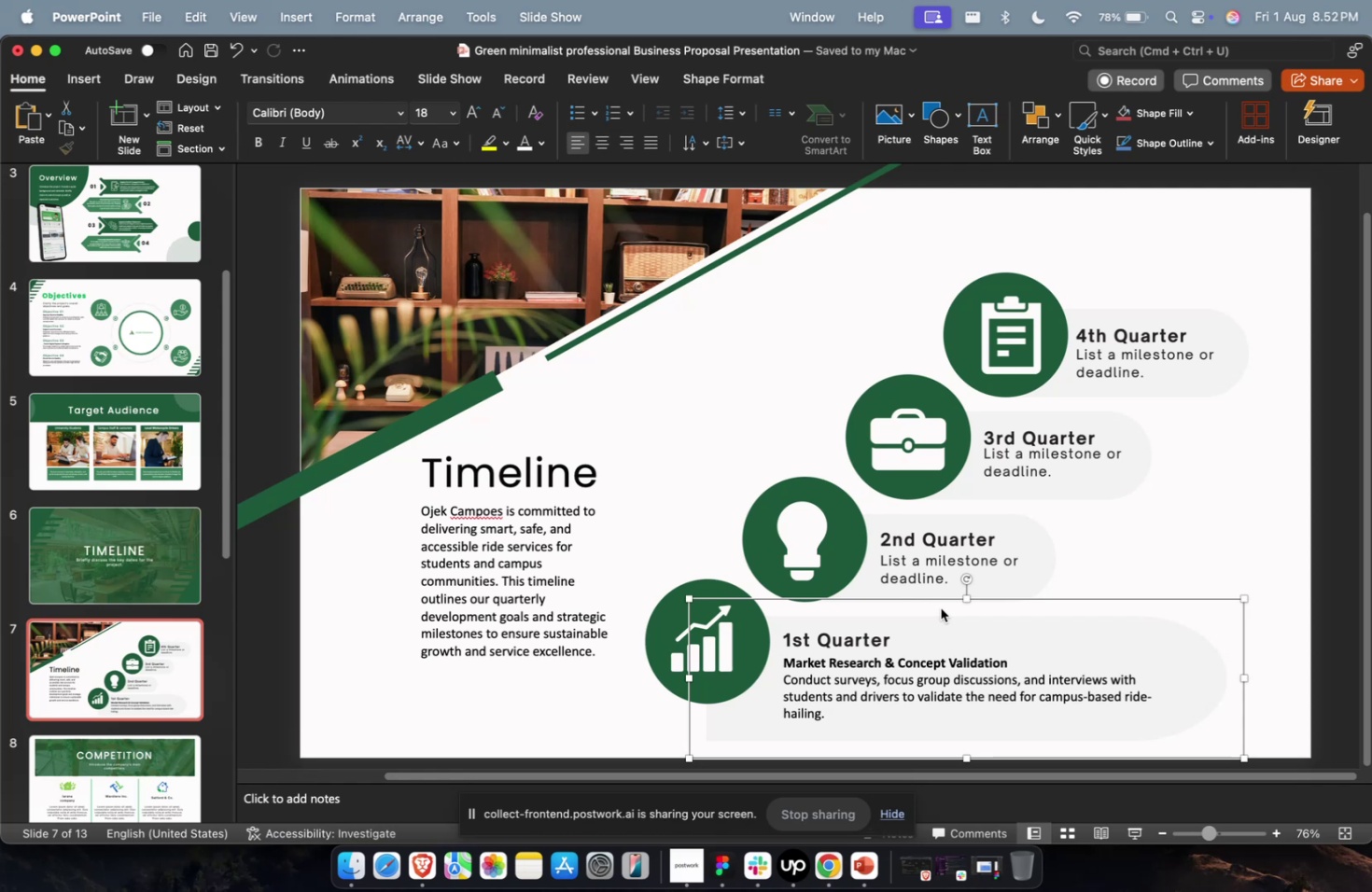 
wait(25.9)
 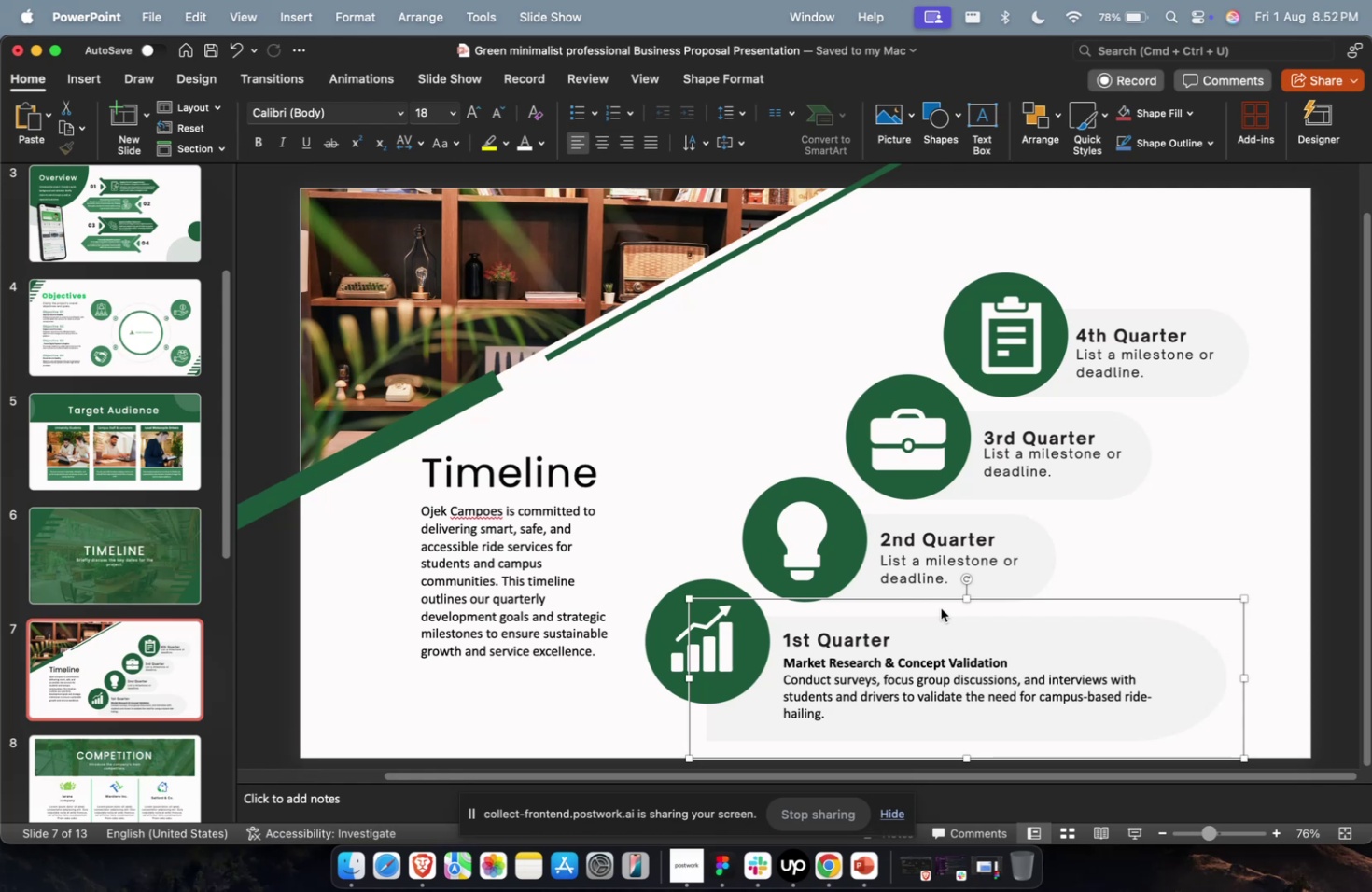 
scroll: coordinate [940, 607], scroll_direction: down, amount: 1.0
 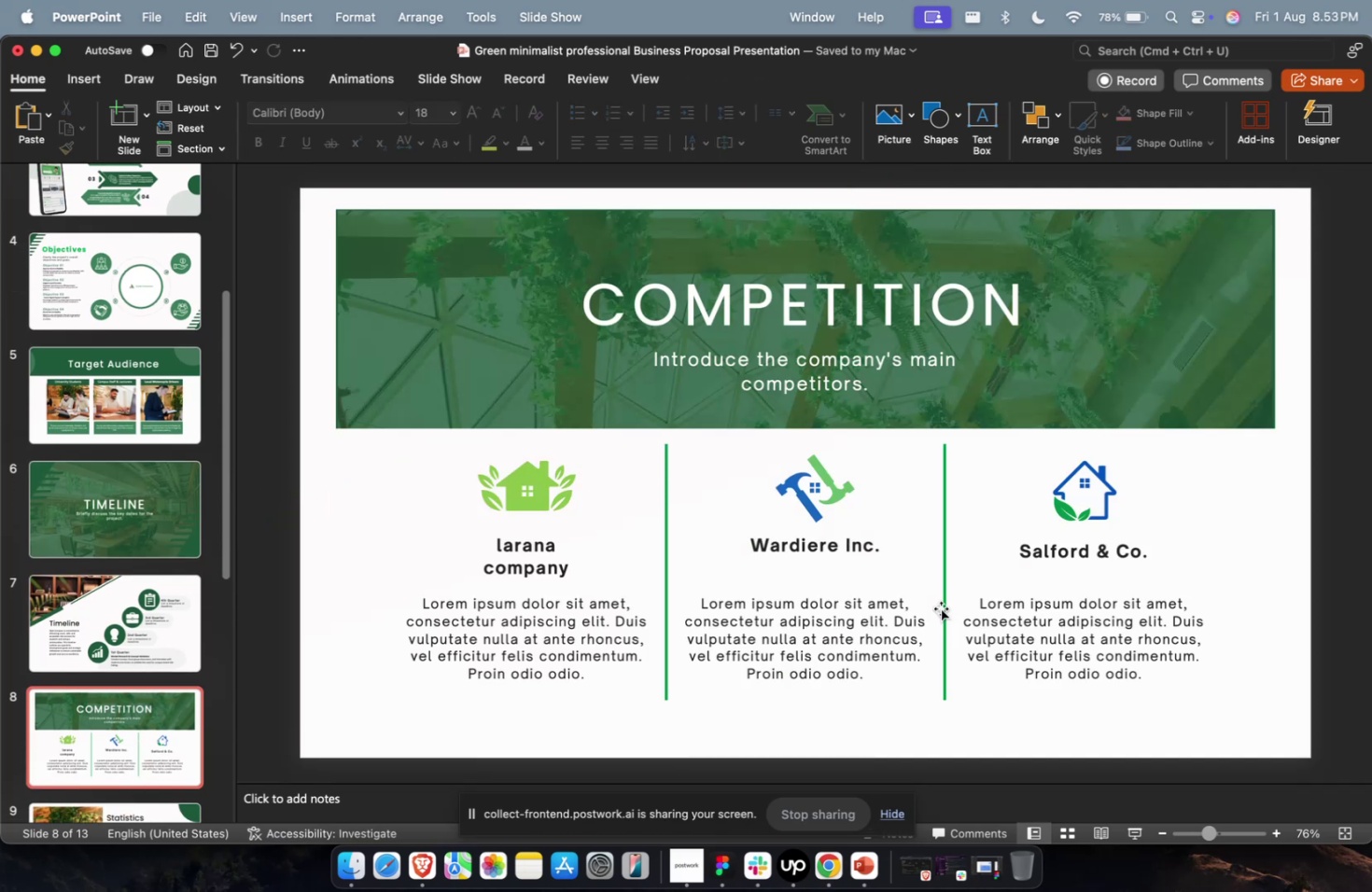 
scroll: coordinate [940, 607], scroll_direction: up, amount: 2.0
 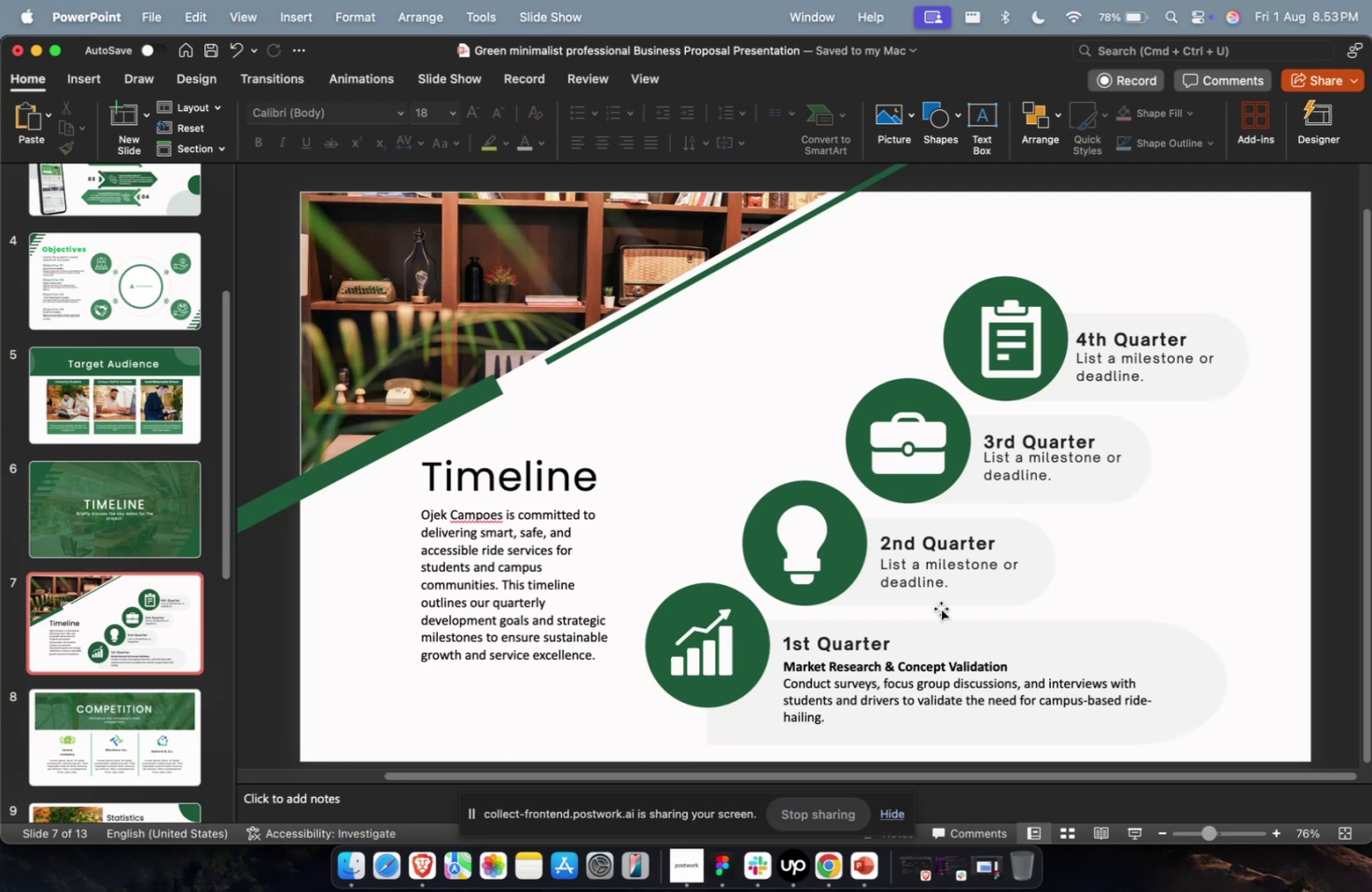 
wait(16.31)
 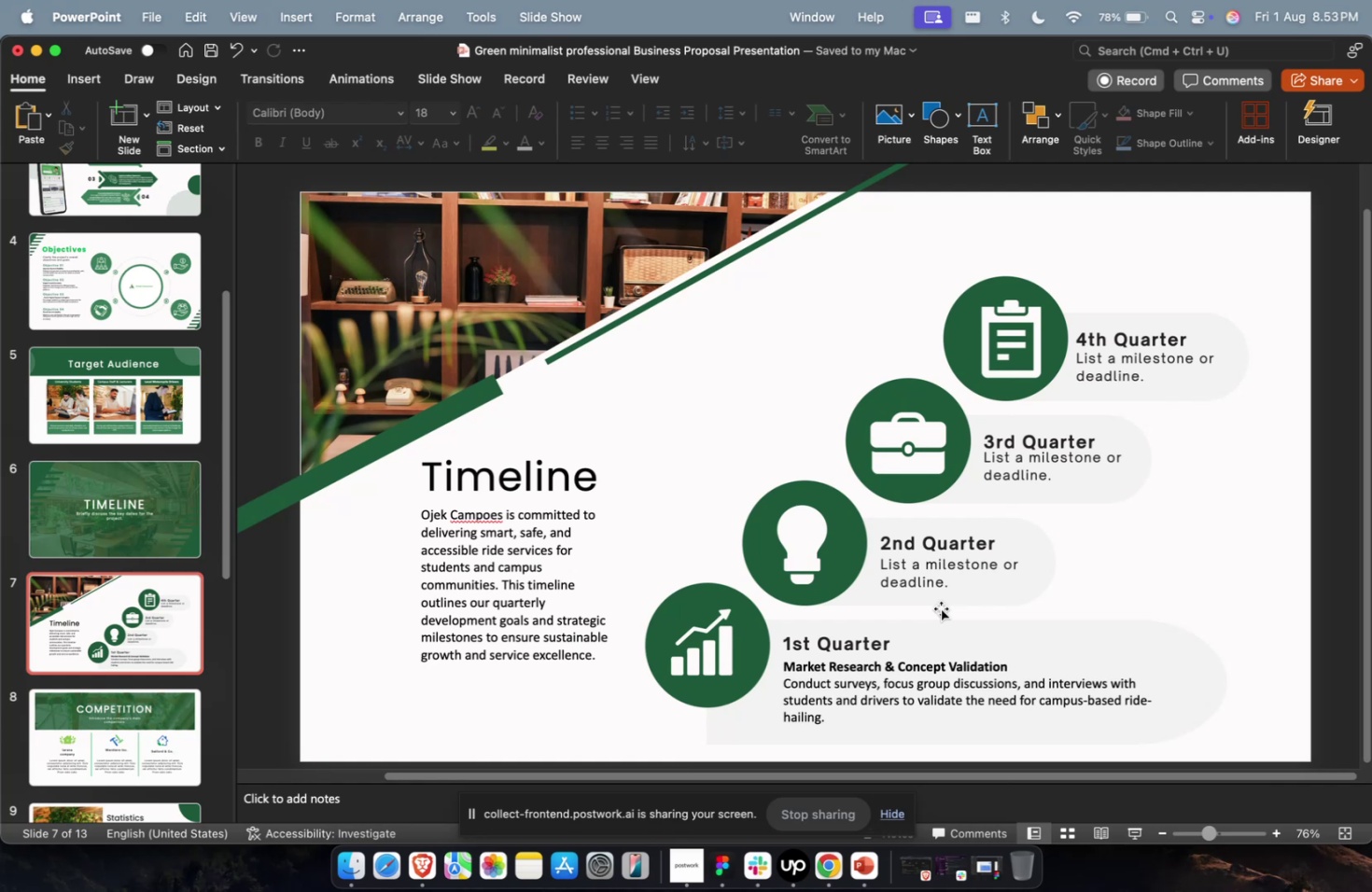 
left_click([1071, 560])
 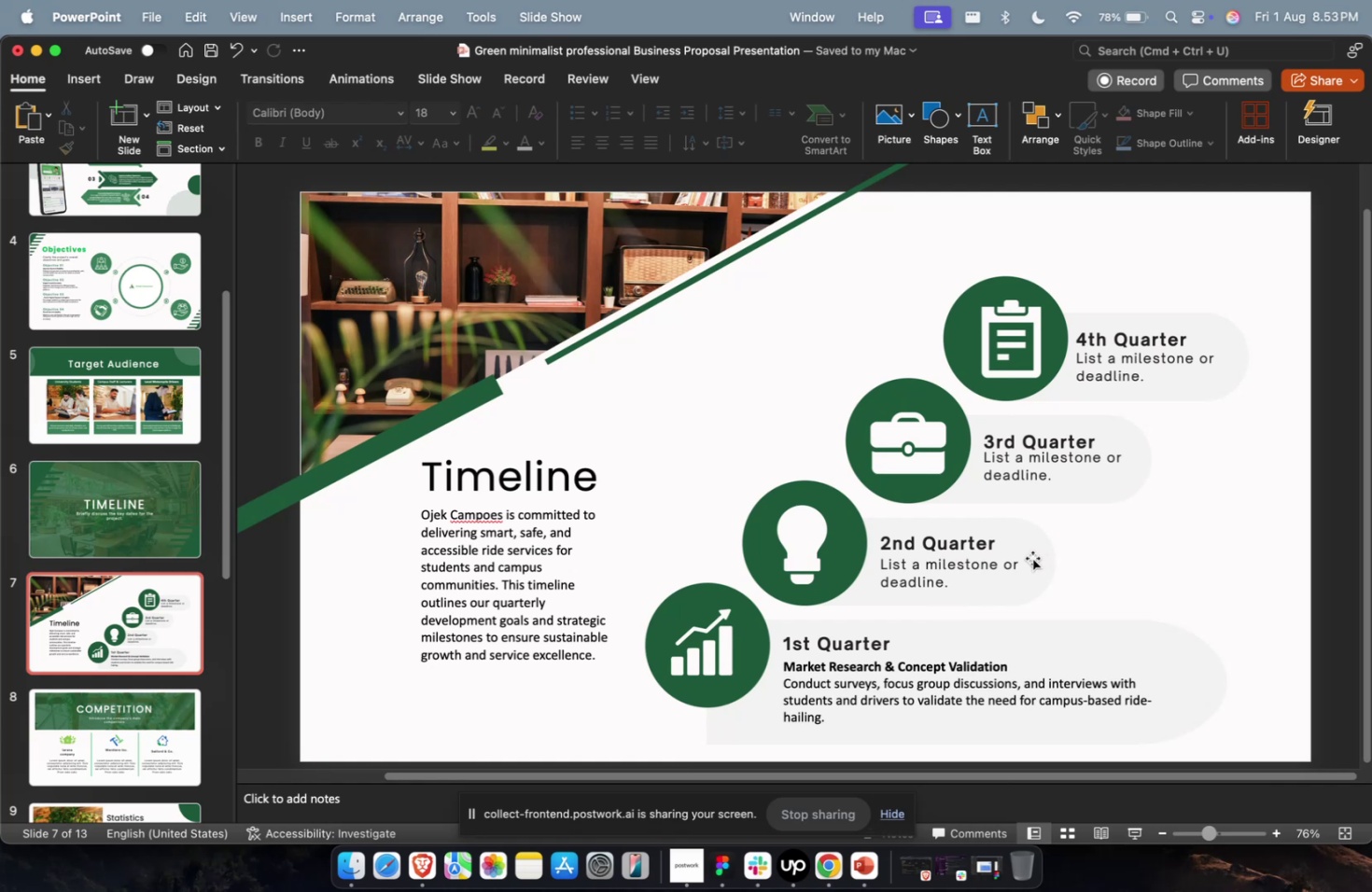 
double_click([1030, 557])
 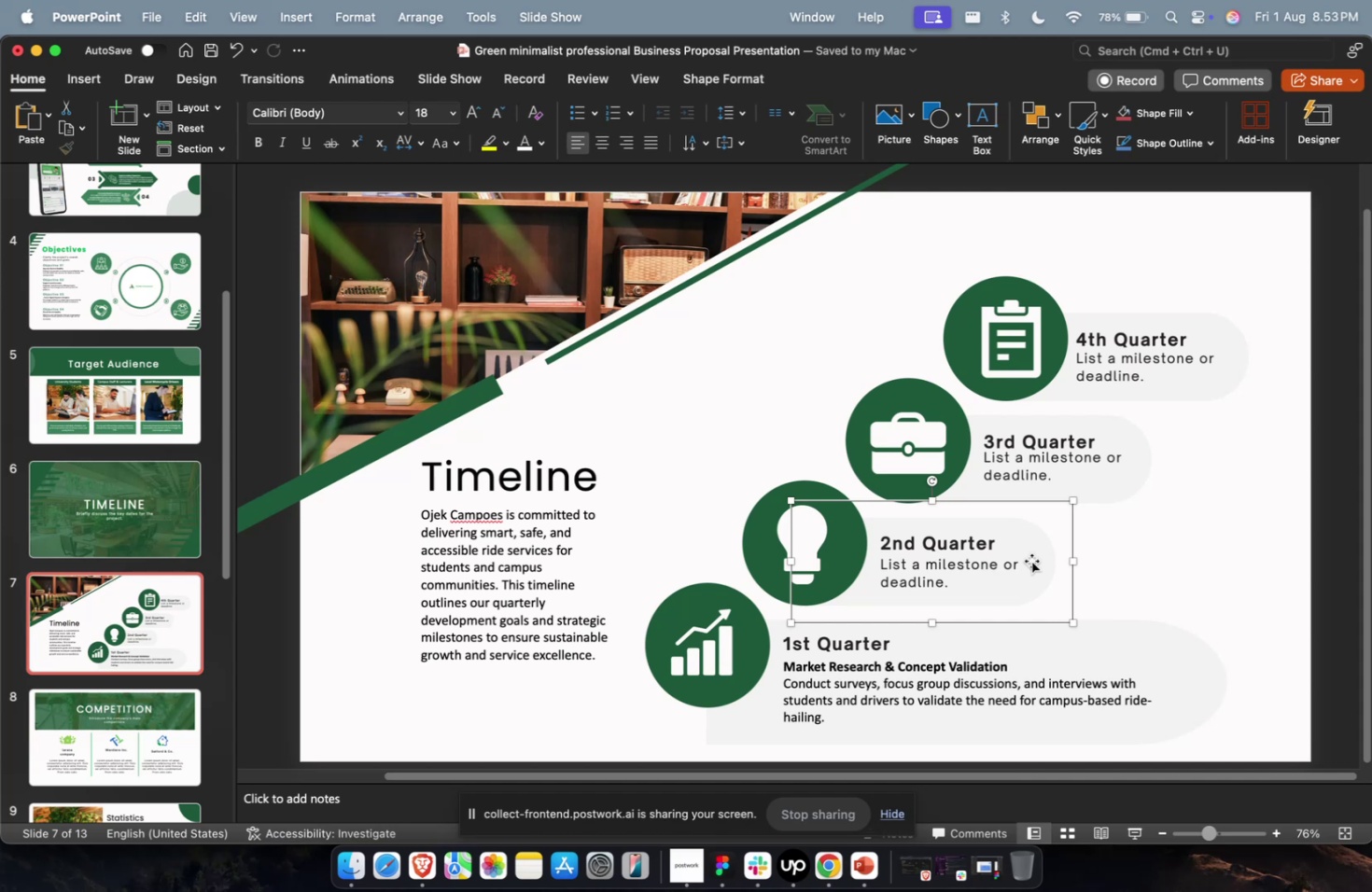 
wait(22.78)
 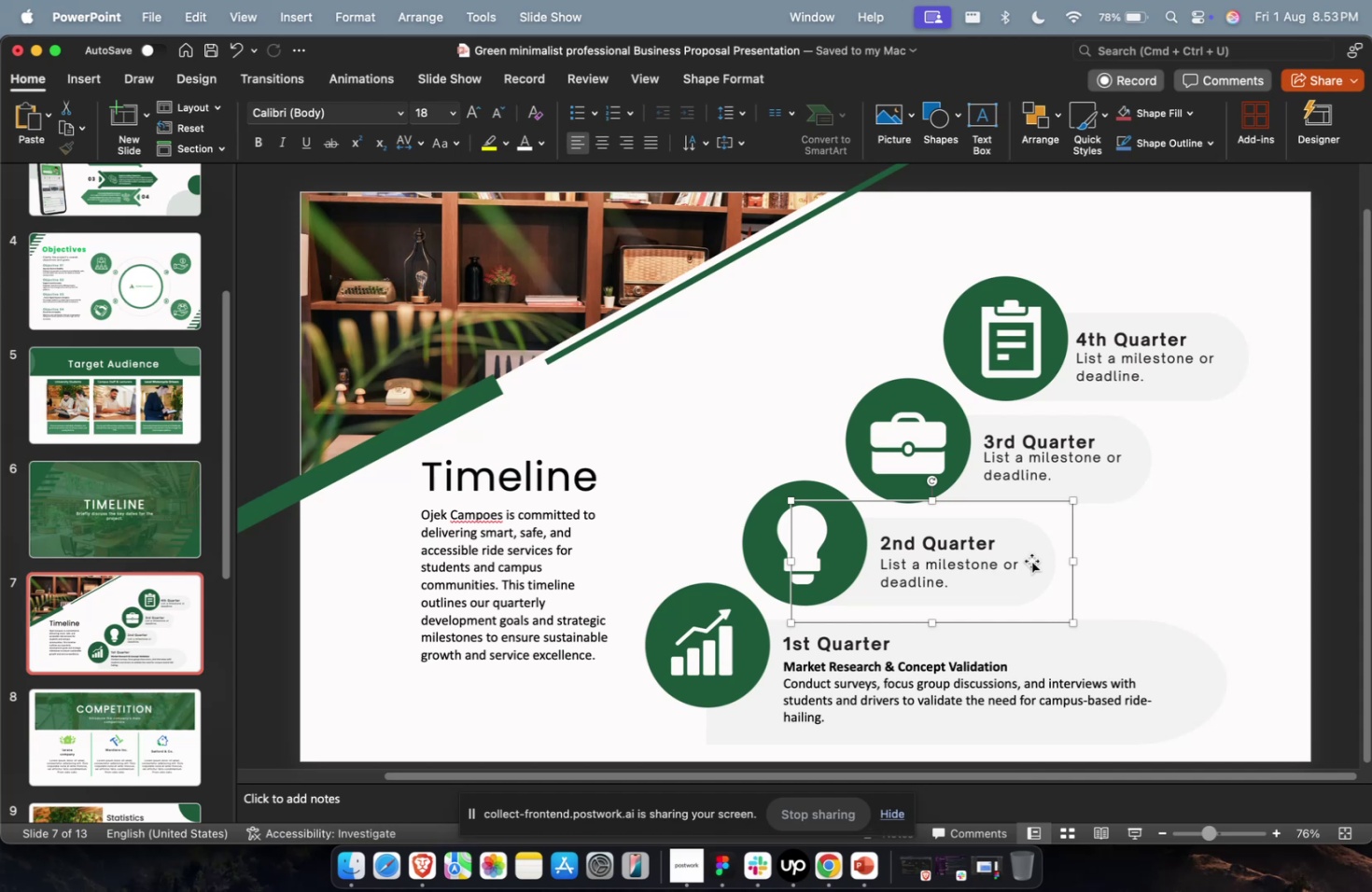 
key(Meta+CommandLeft)
 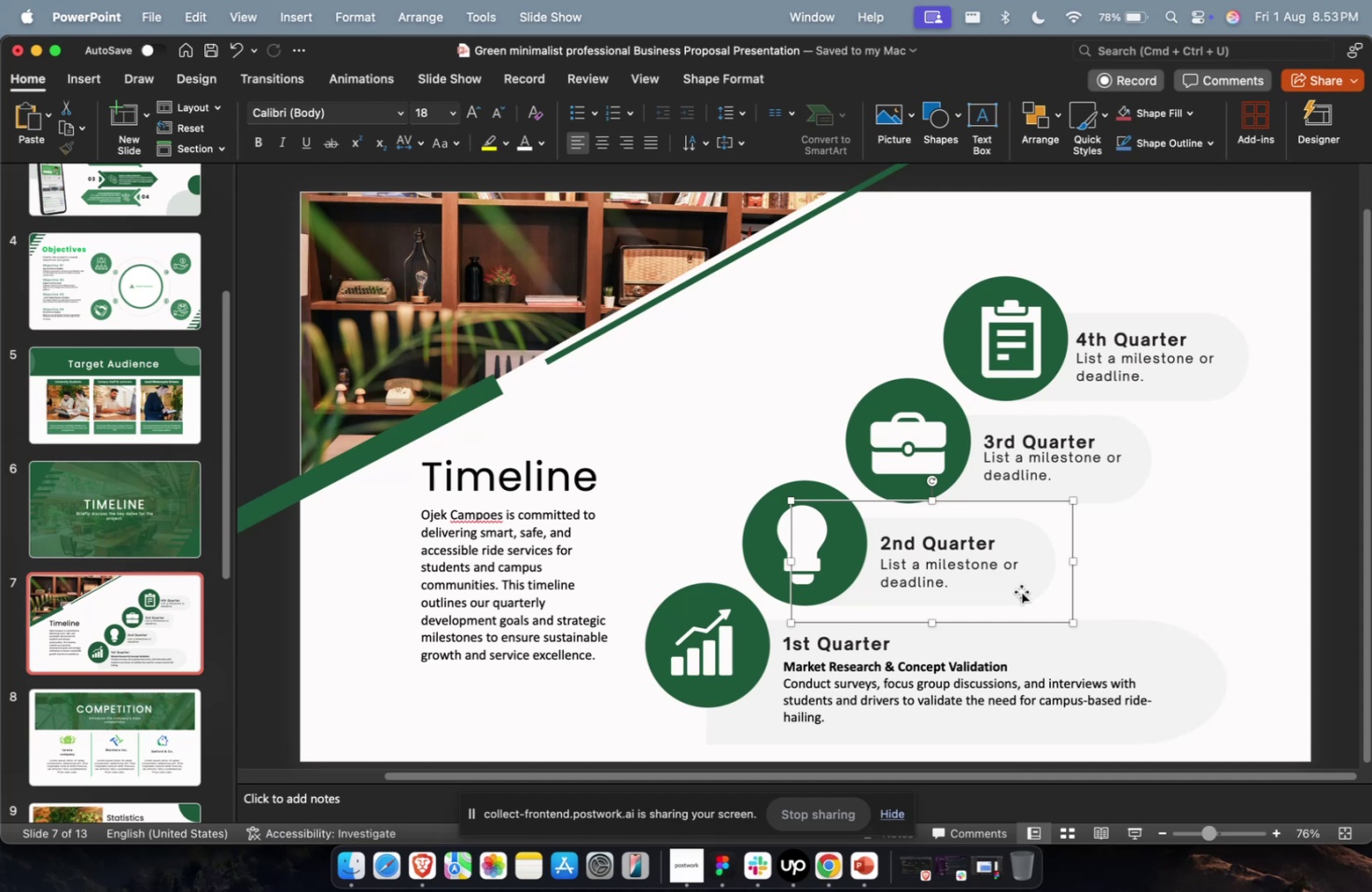 
key(Meta+1)
 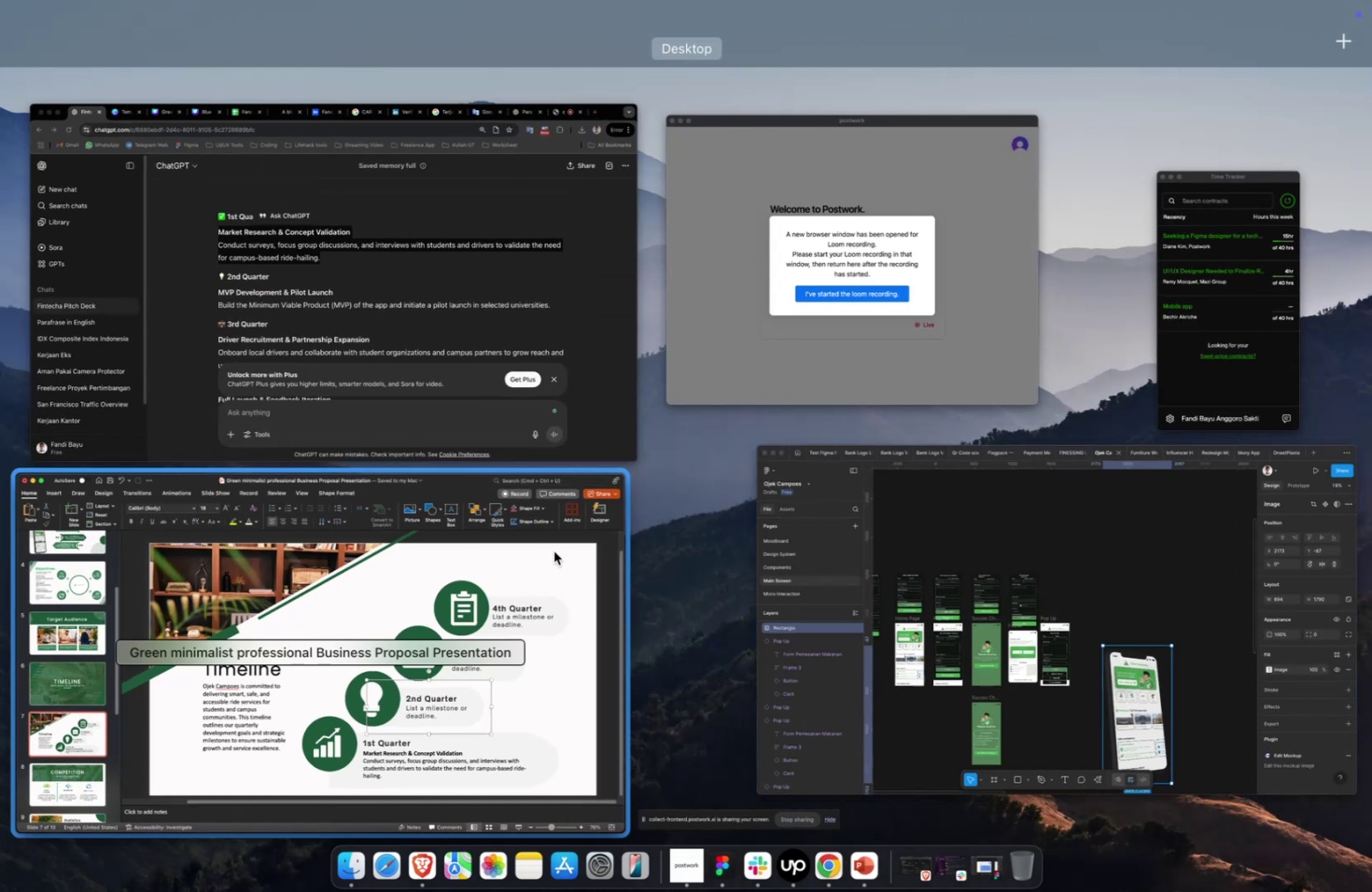 
left_click([385, 346])
 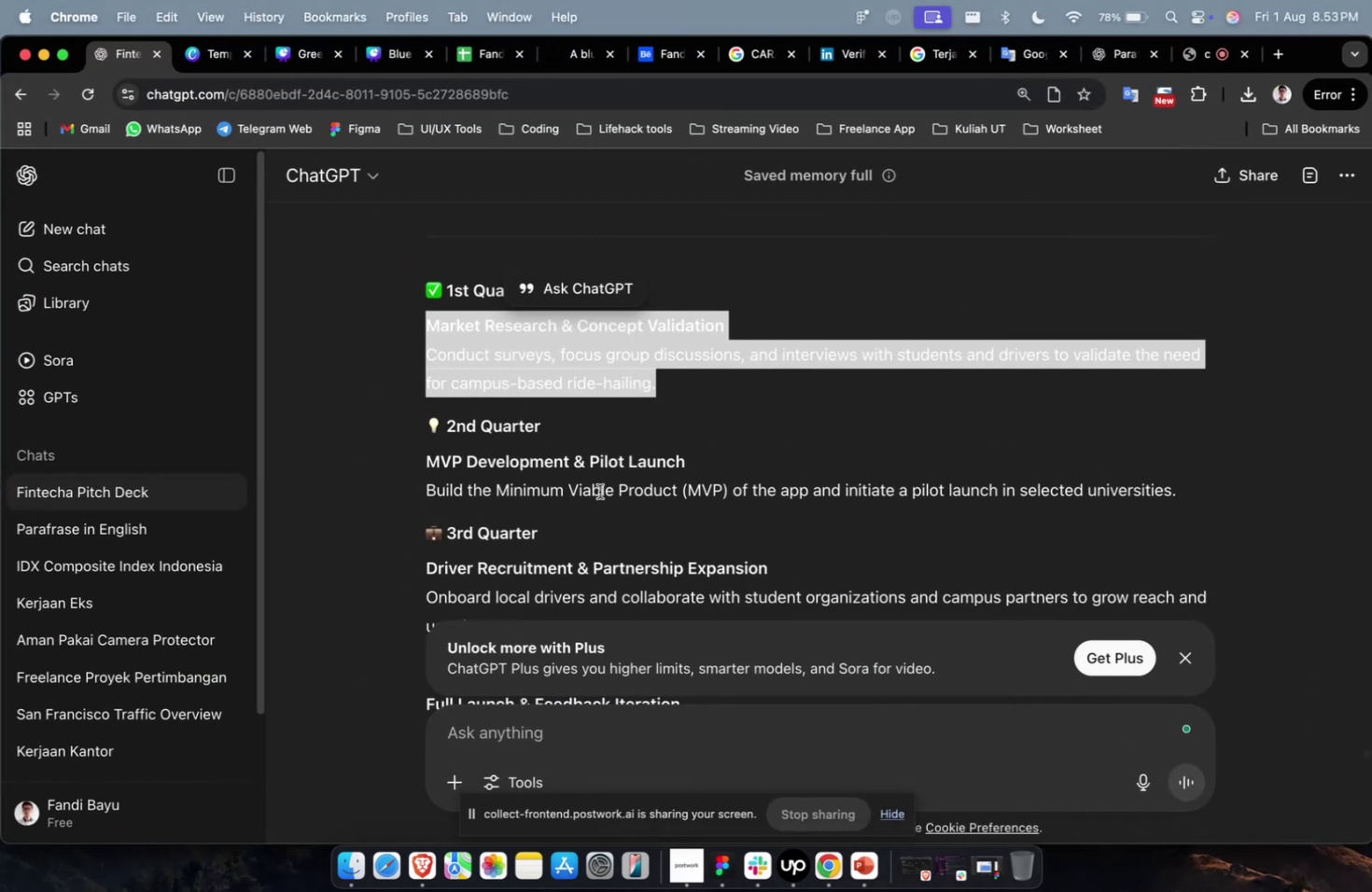 
left_click([595, 490])
 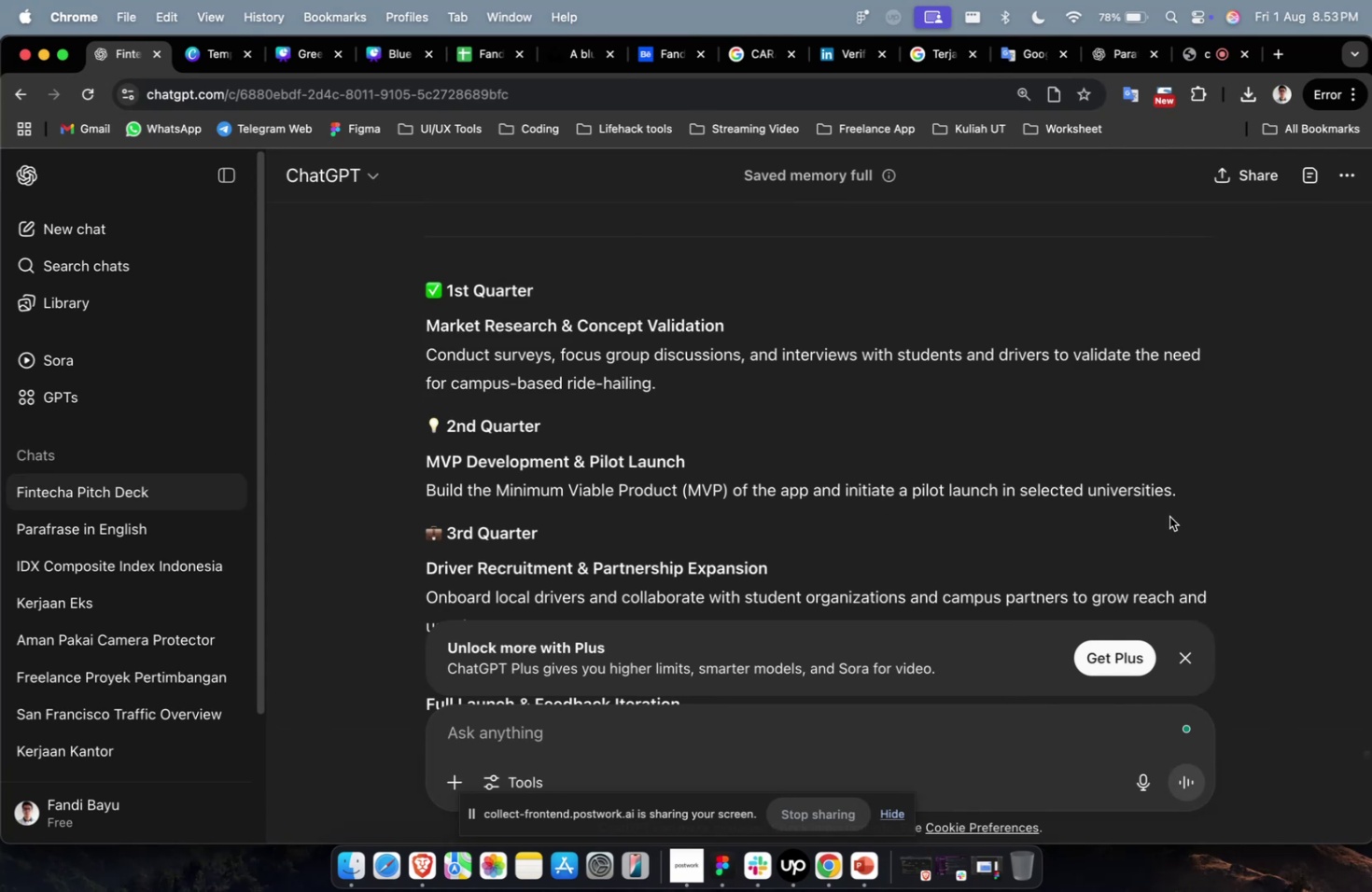 
left_click_drag(start_coordinate=[1187, 498], to_coordinate=[478, 444])
 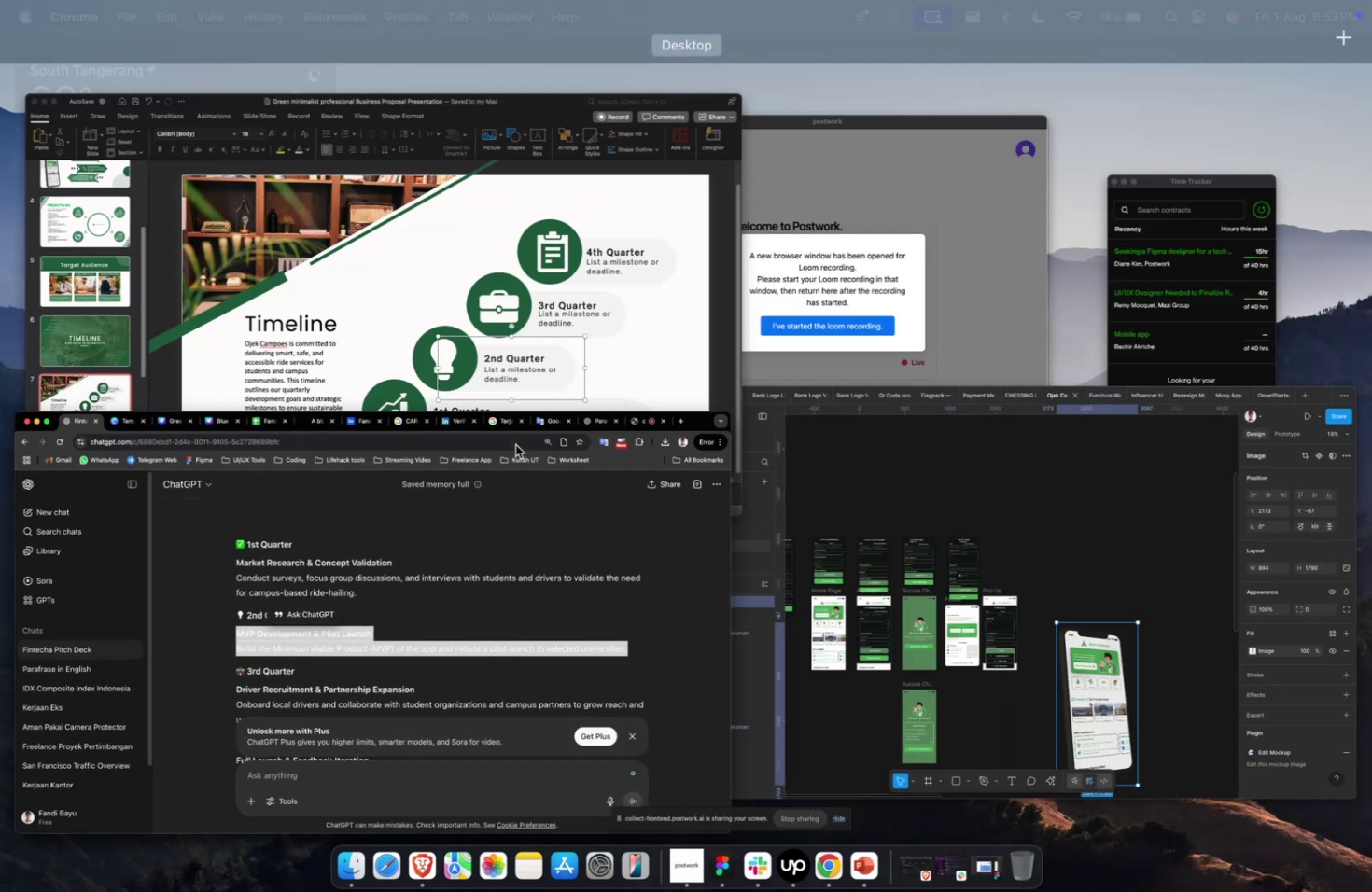 
key(Meta+C)
 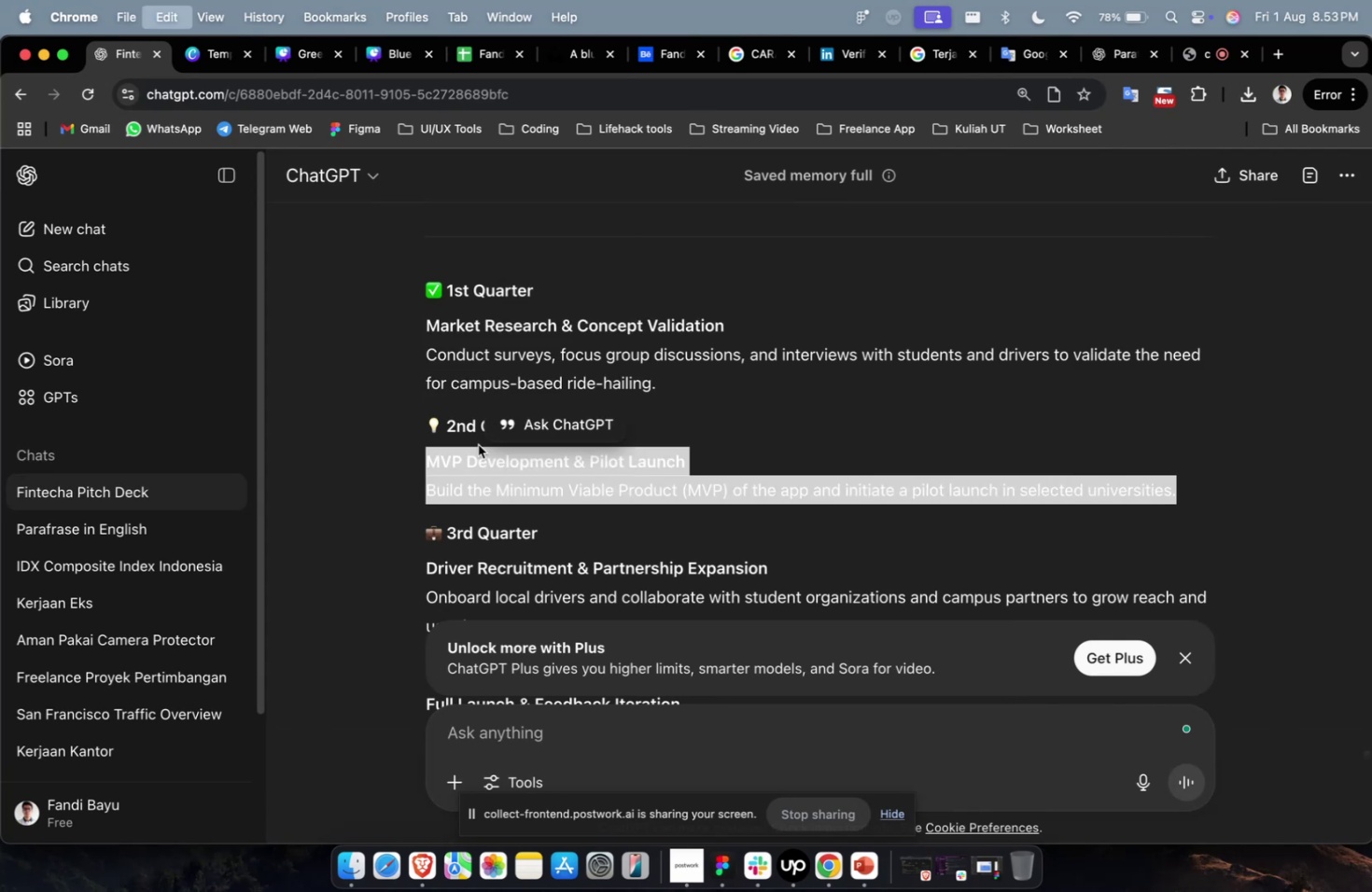 
key(Meta+1)
 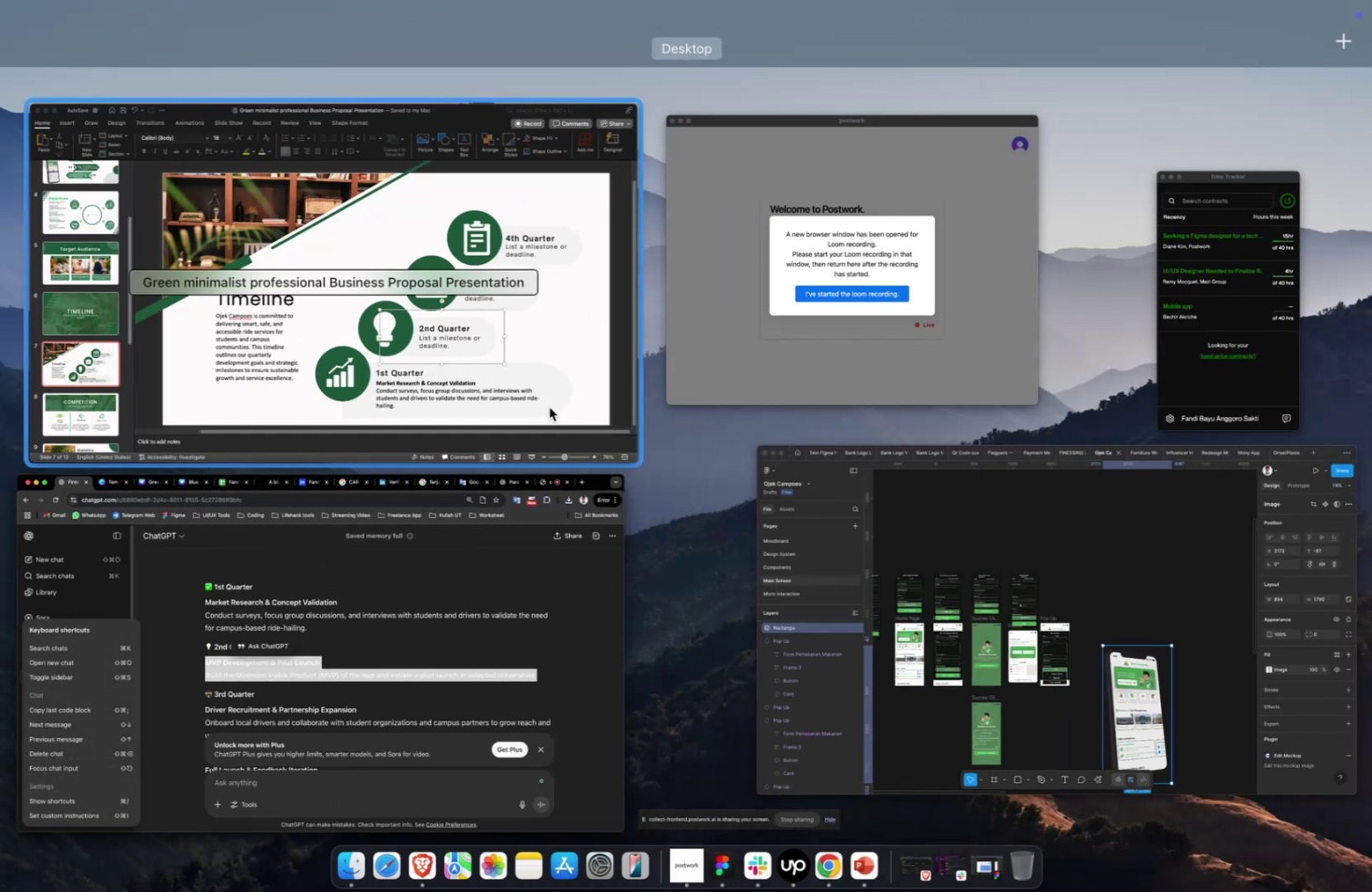 
left_click([543, 383])
 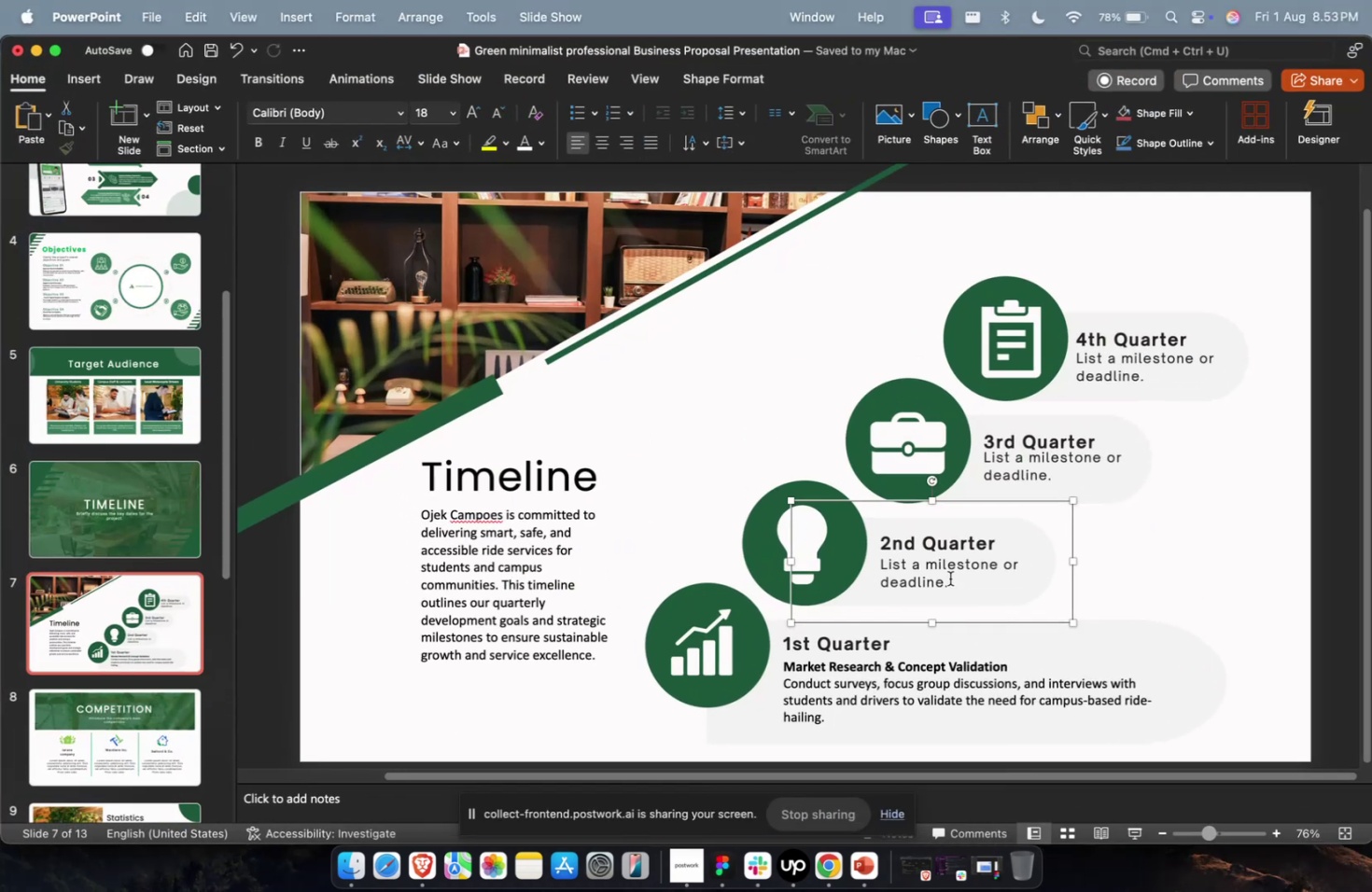 
key(Meta+A)
 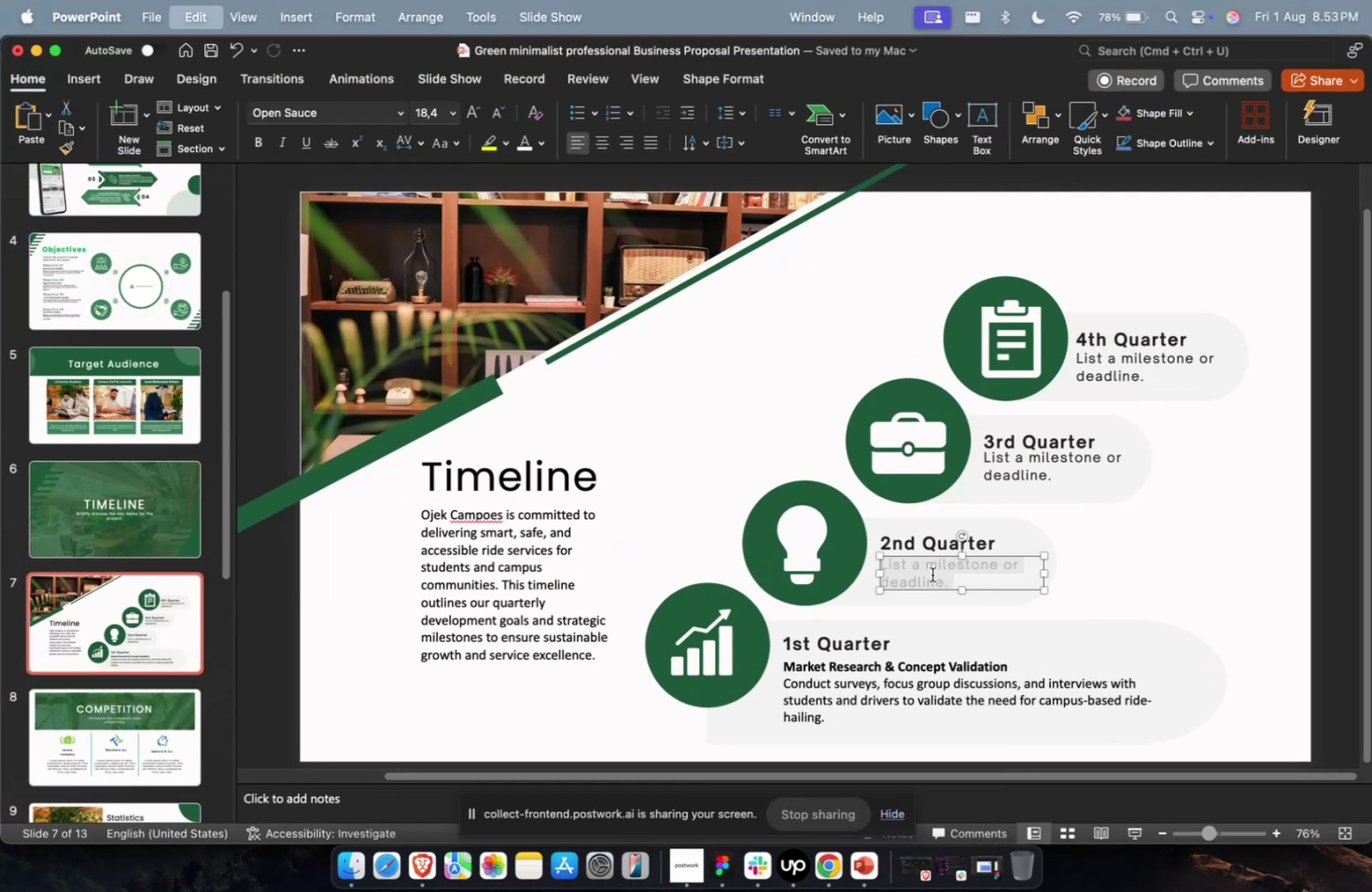 
key(Meta+V)
 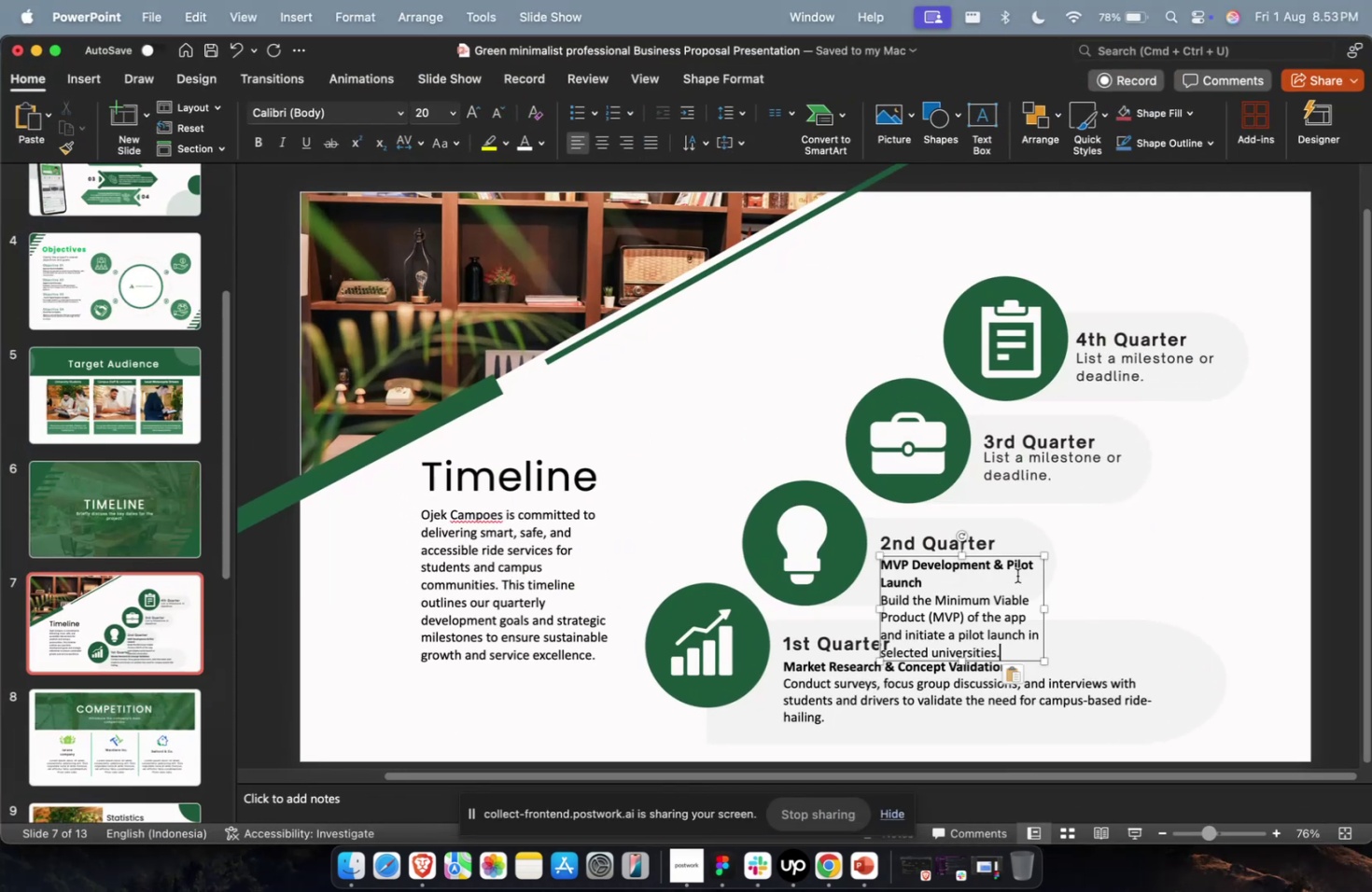 
key(Escape)
 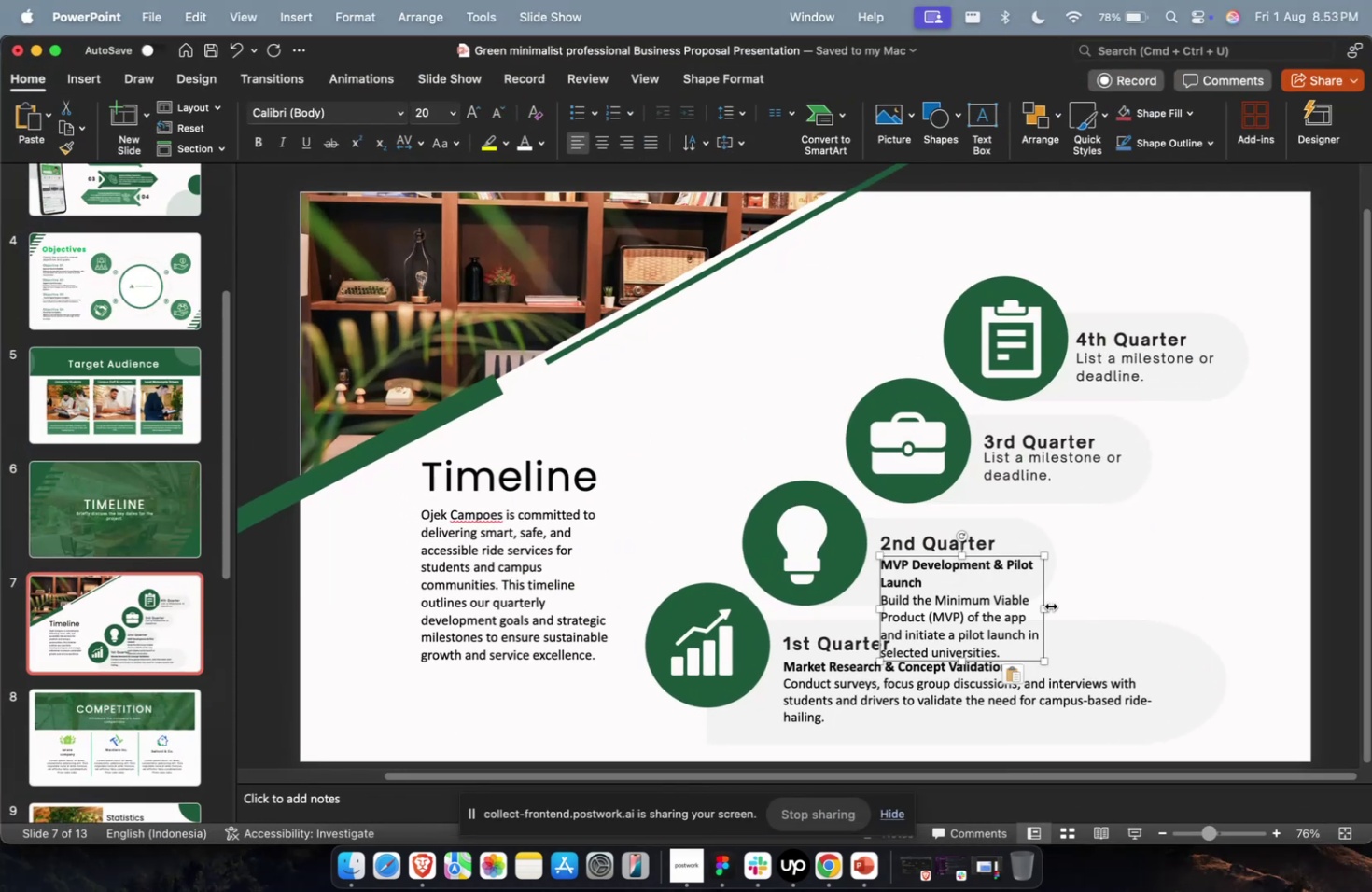 
left_click_drag(start_coordinate=[1044, 604], to_coordinate=[1222, 578])
 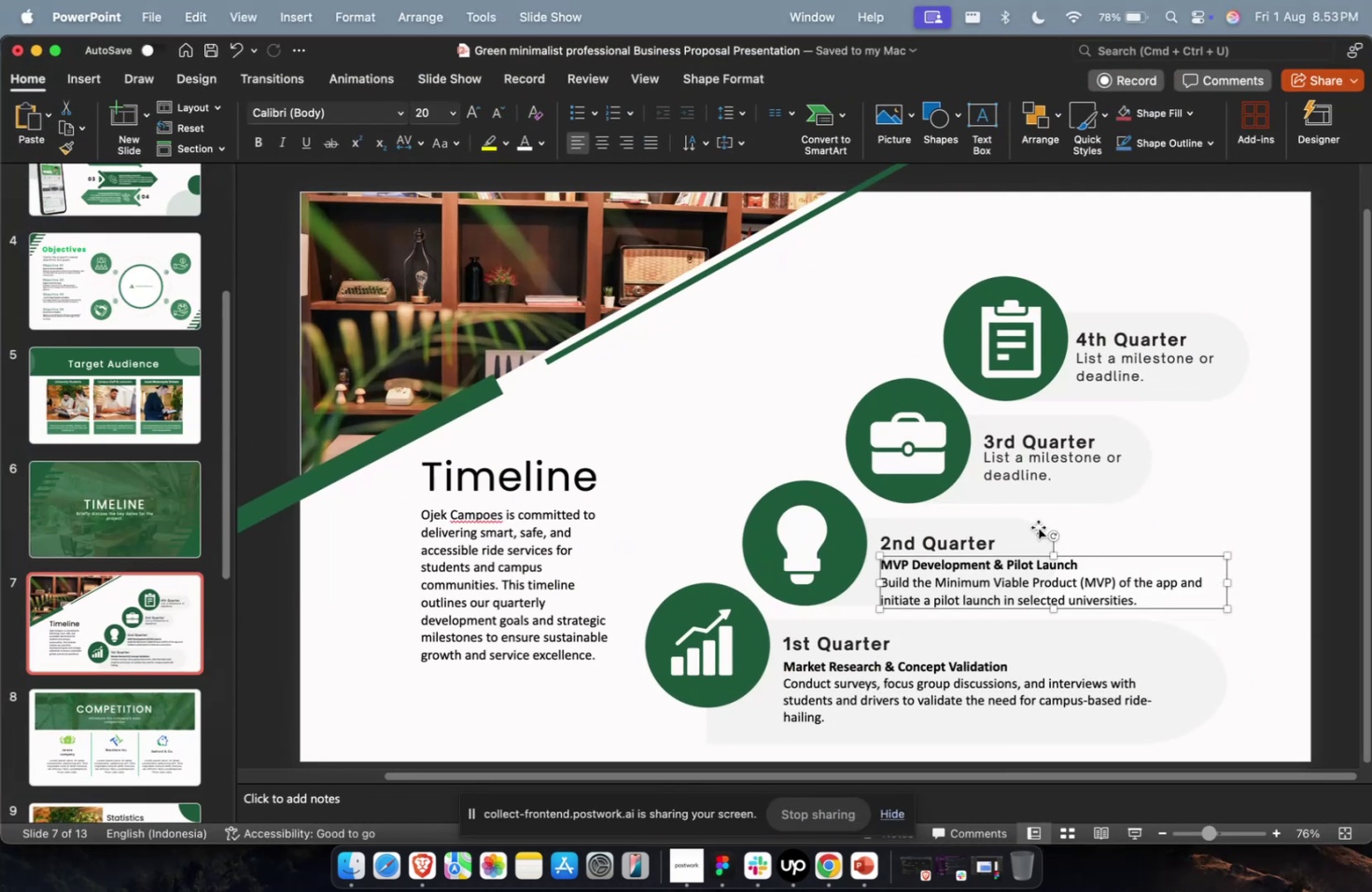 
left_click([1016, 522])
 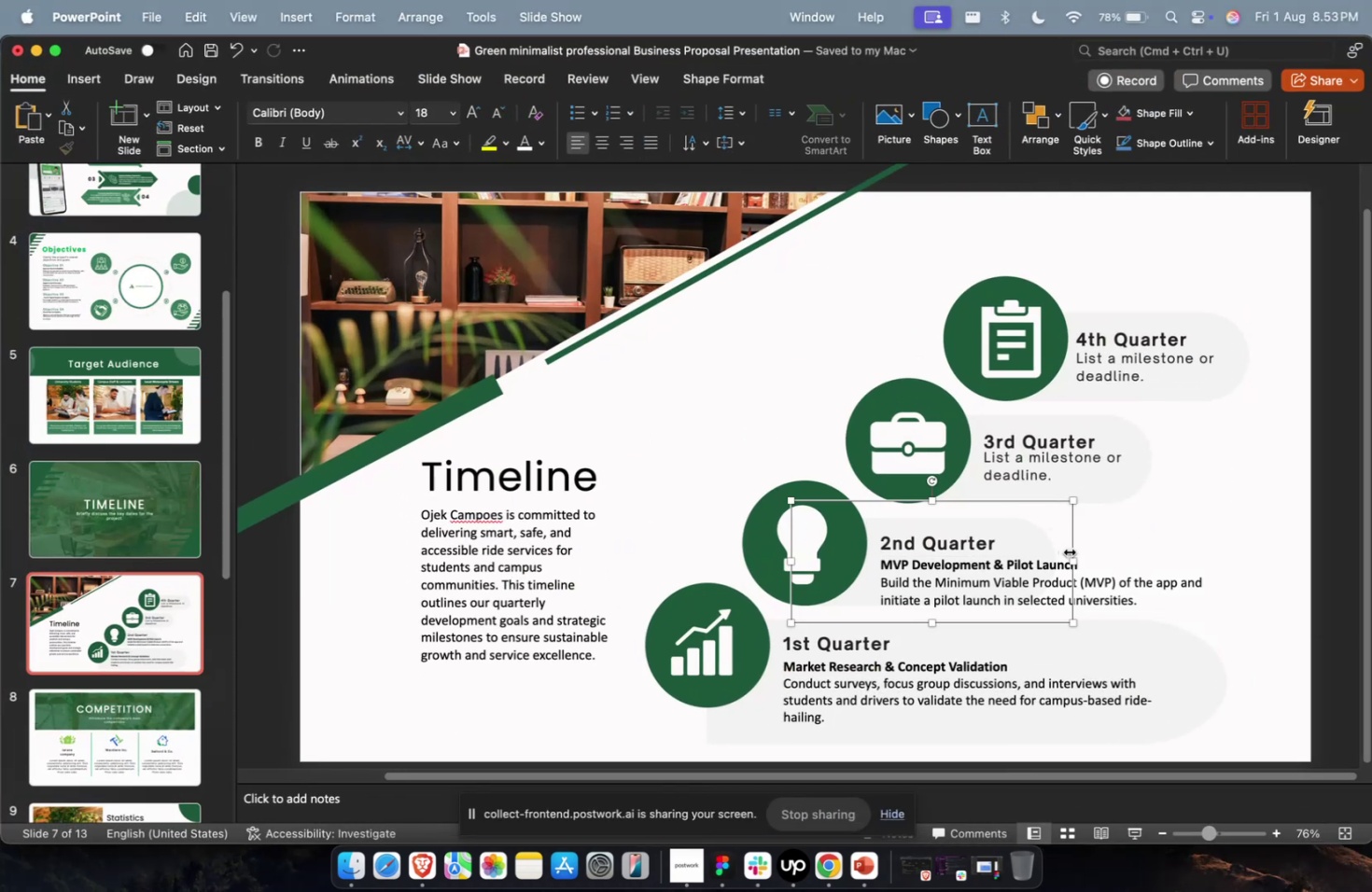 
left_click_drag(start_coordinate=[1071, 553], to_coordinate=[1239, 560])
 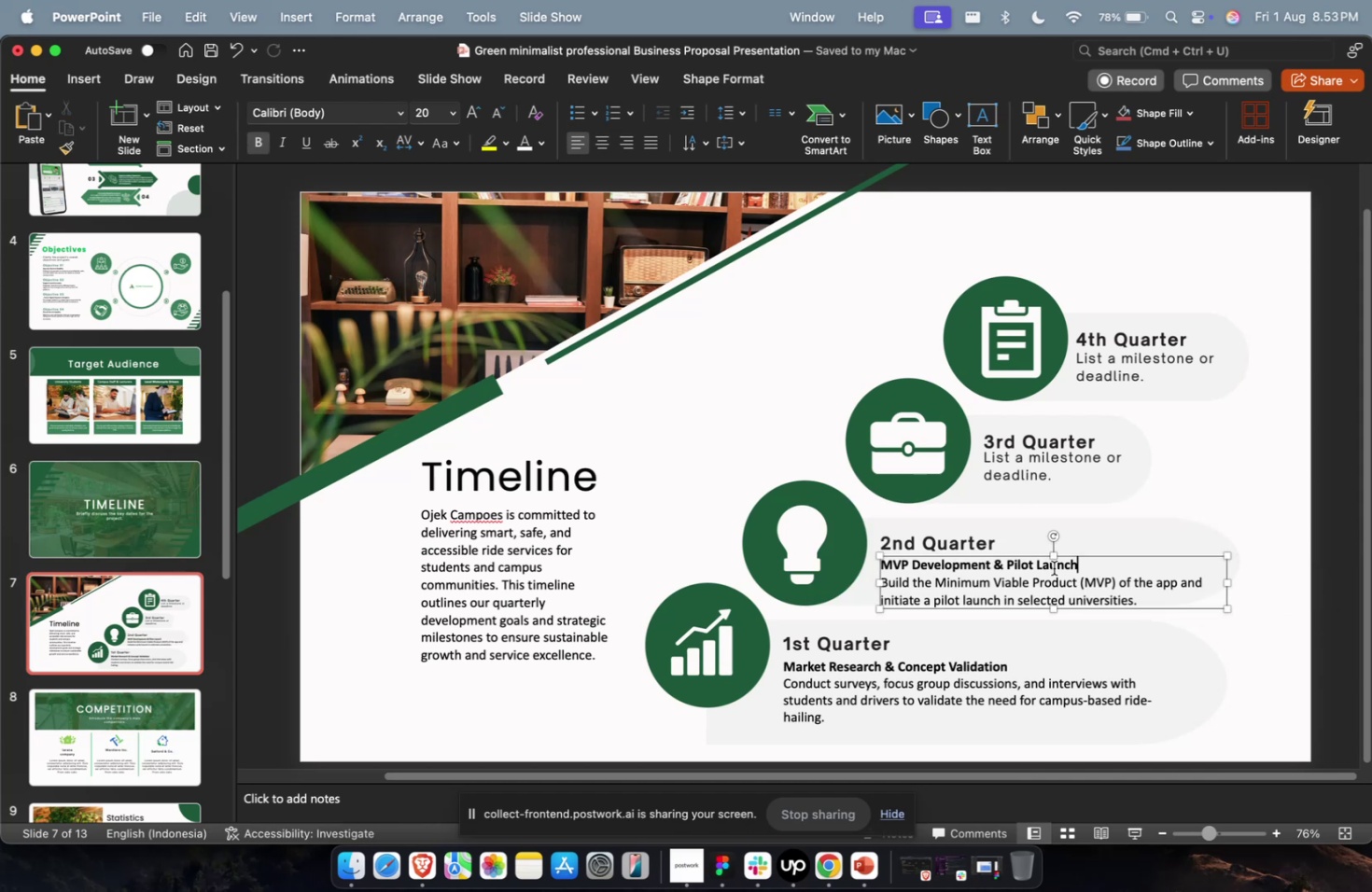 
key(Escape)
type(18)
 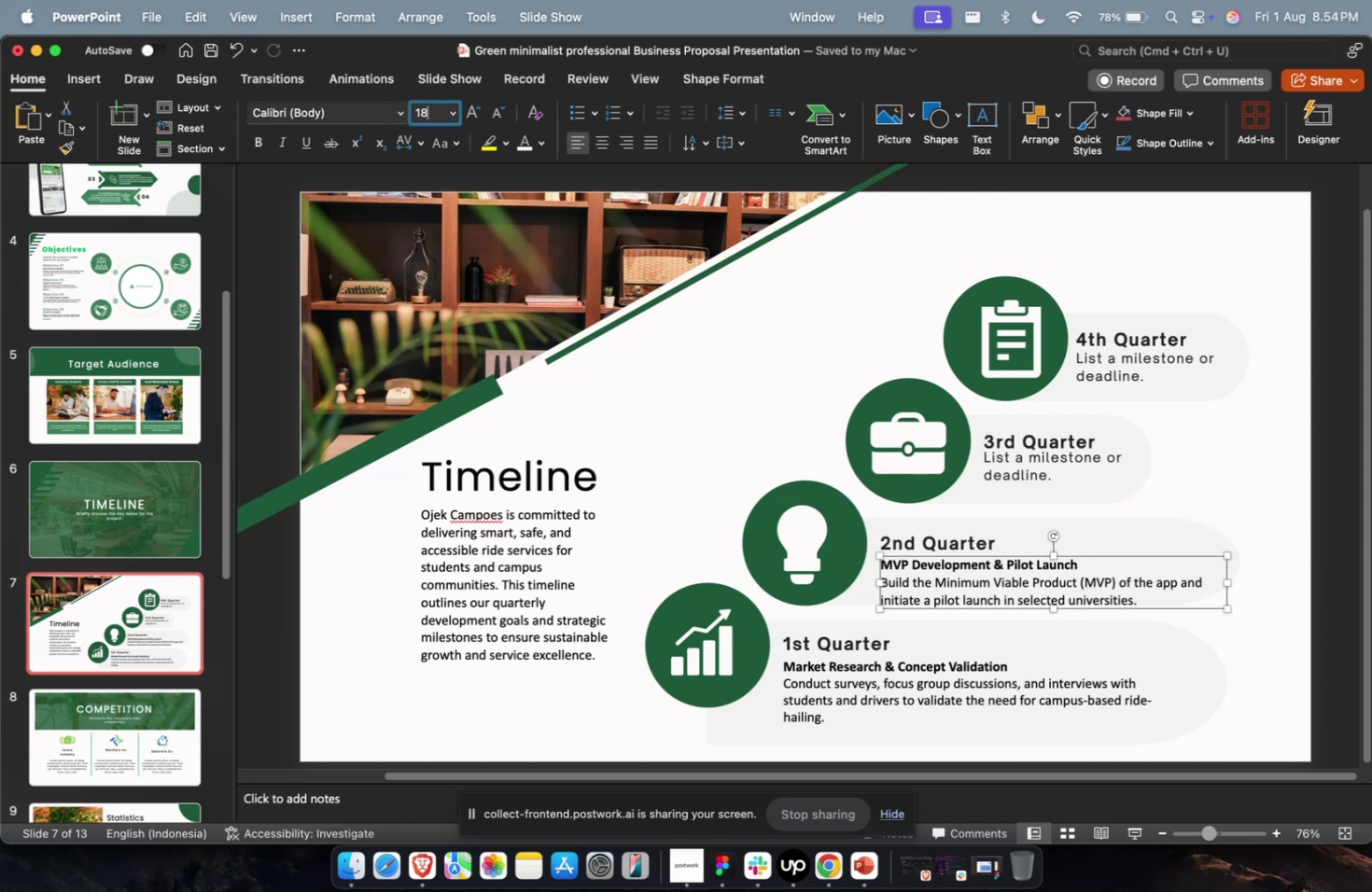 
key(Enter)
 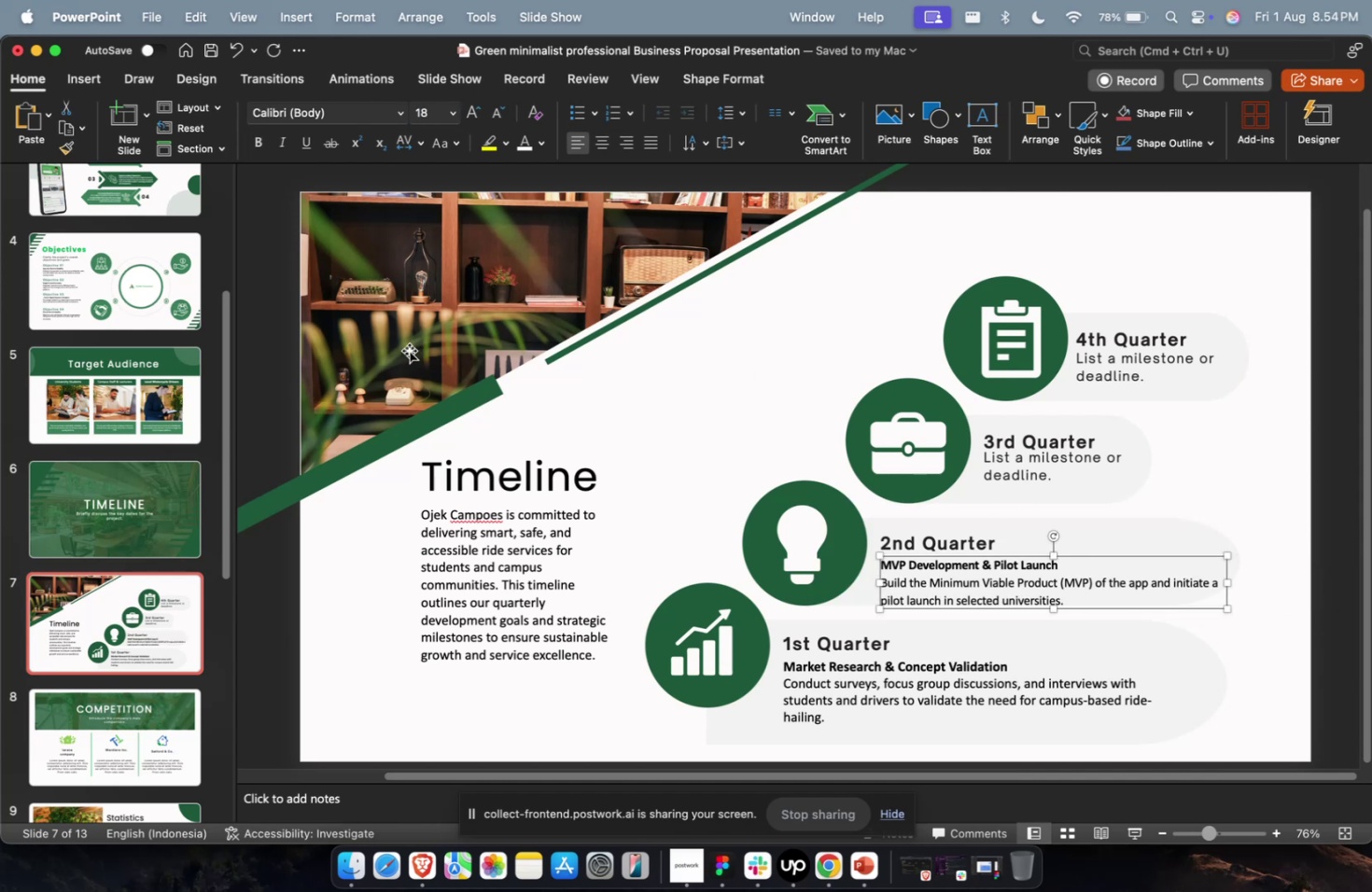 
left_click([527, 589])
 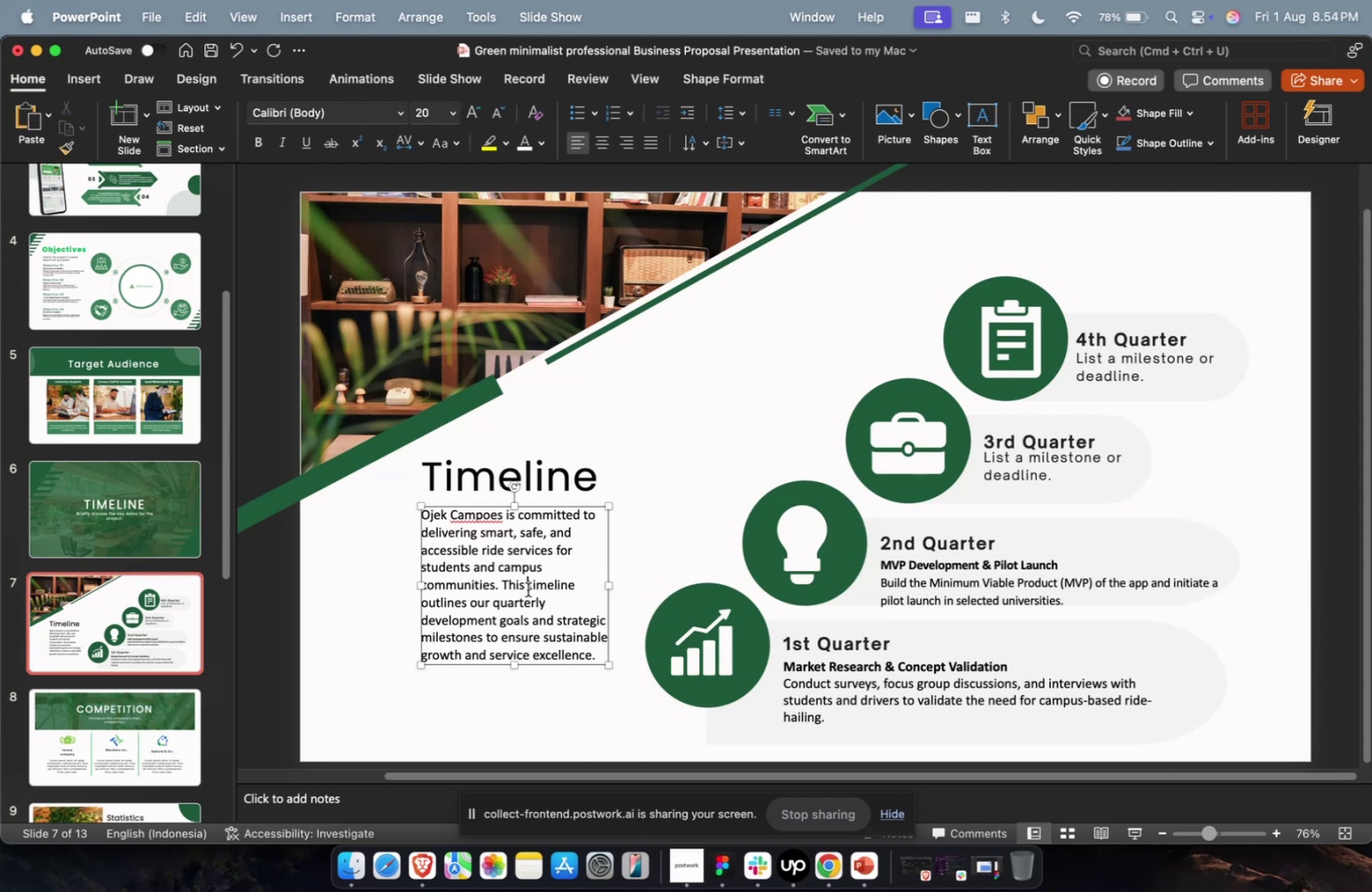 
key(Escape)
 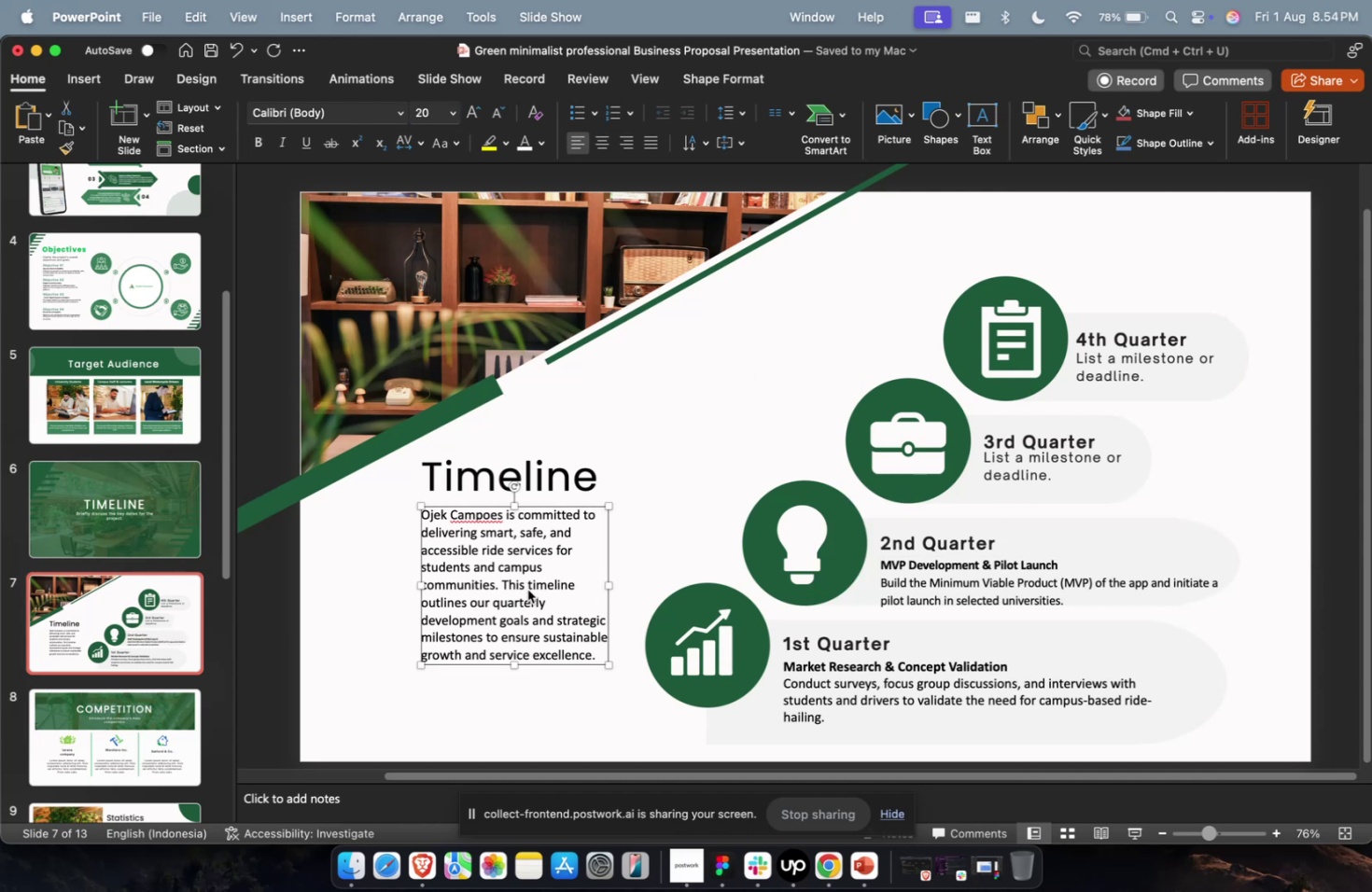 
key(Meta+1)
 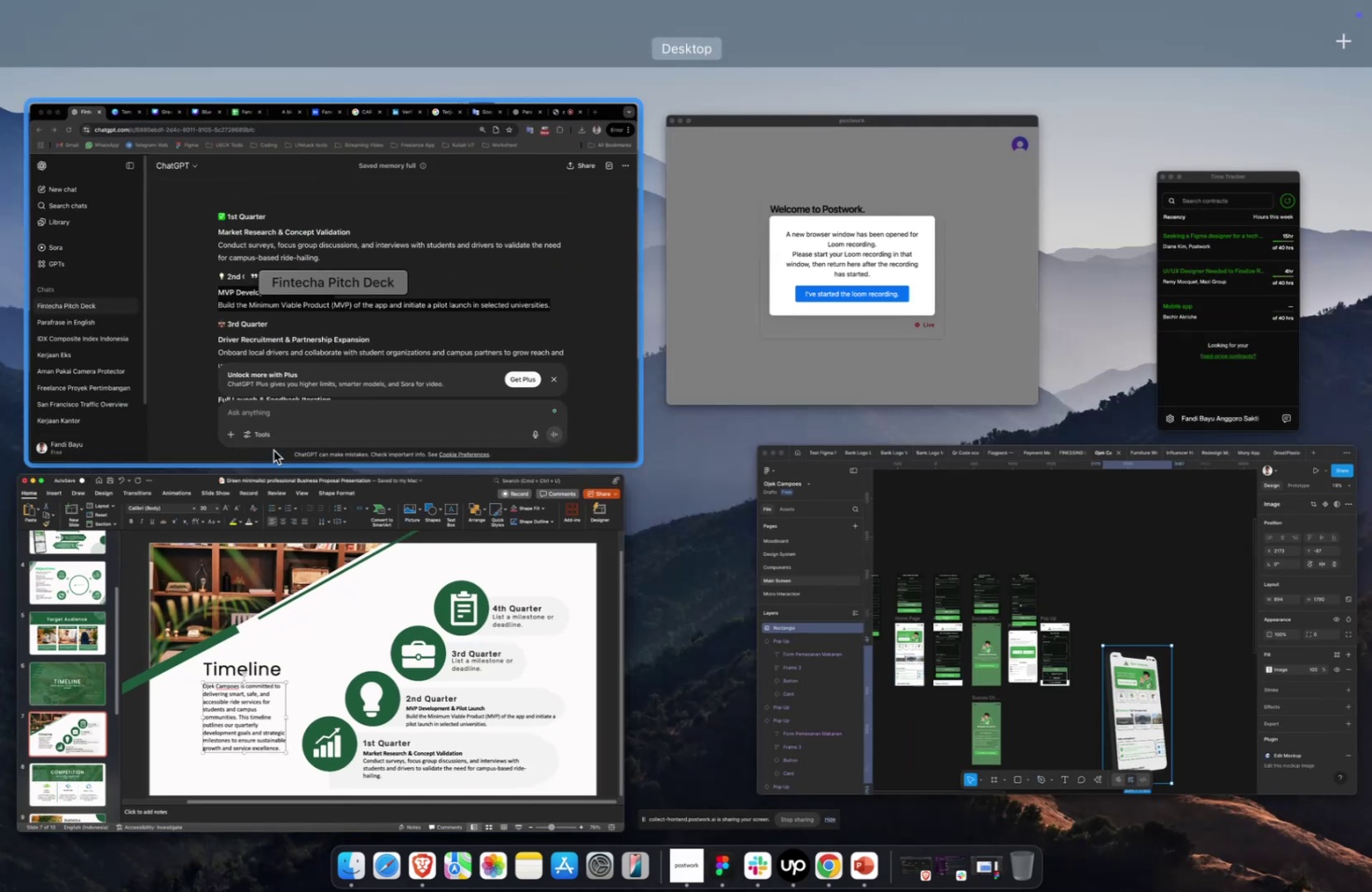 
left_click([273, 397])
 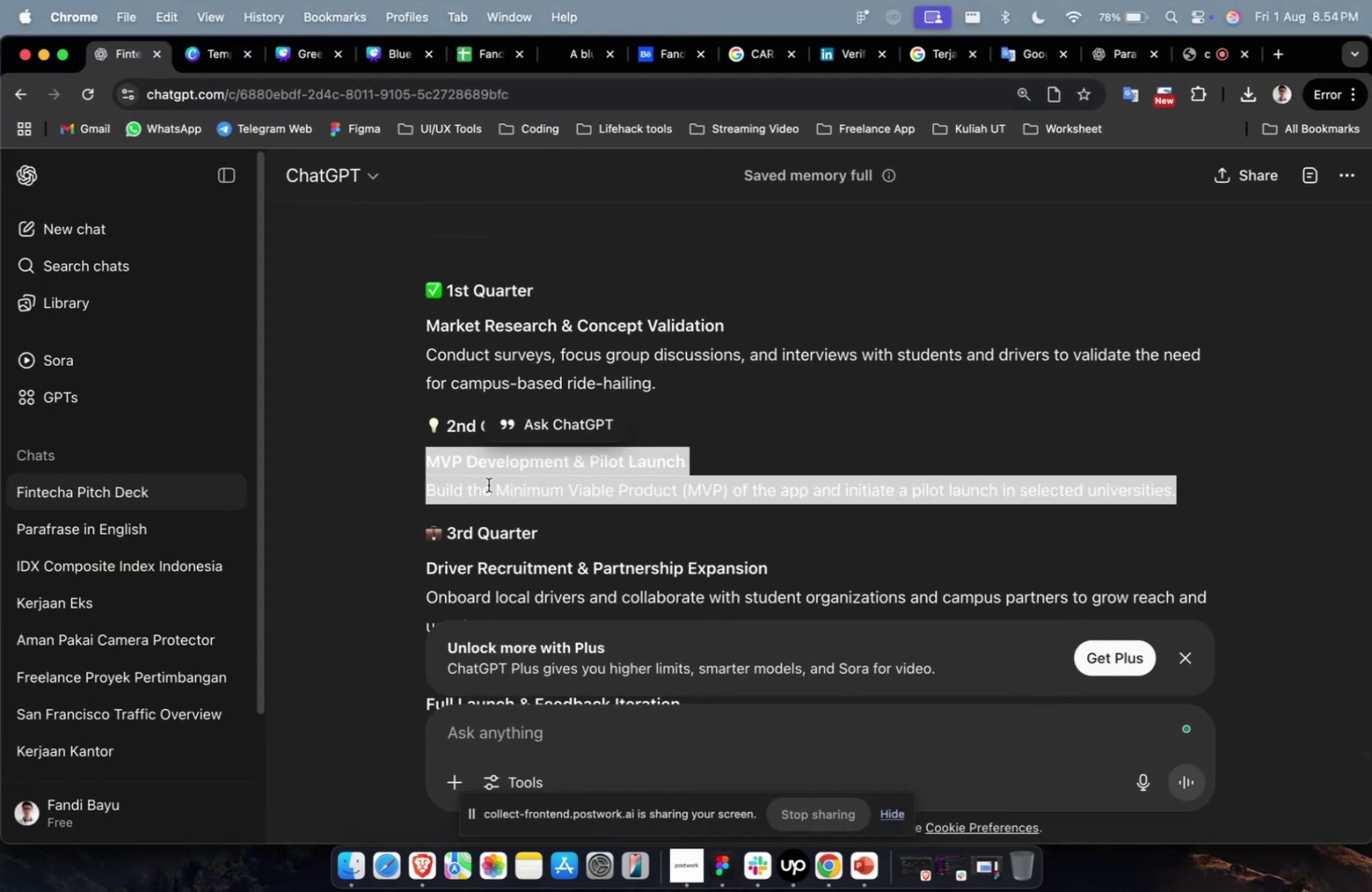 
scroll: coordinate [542, 481], scroll_direction: down, amount: 3.0
 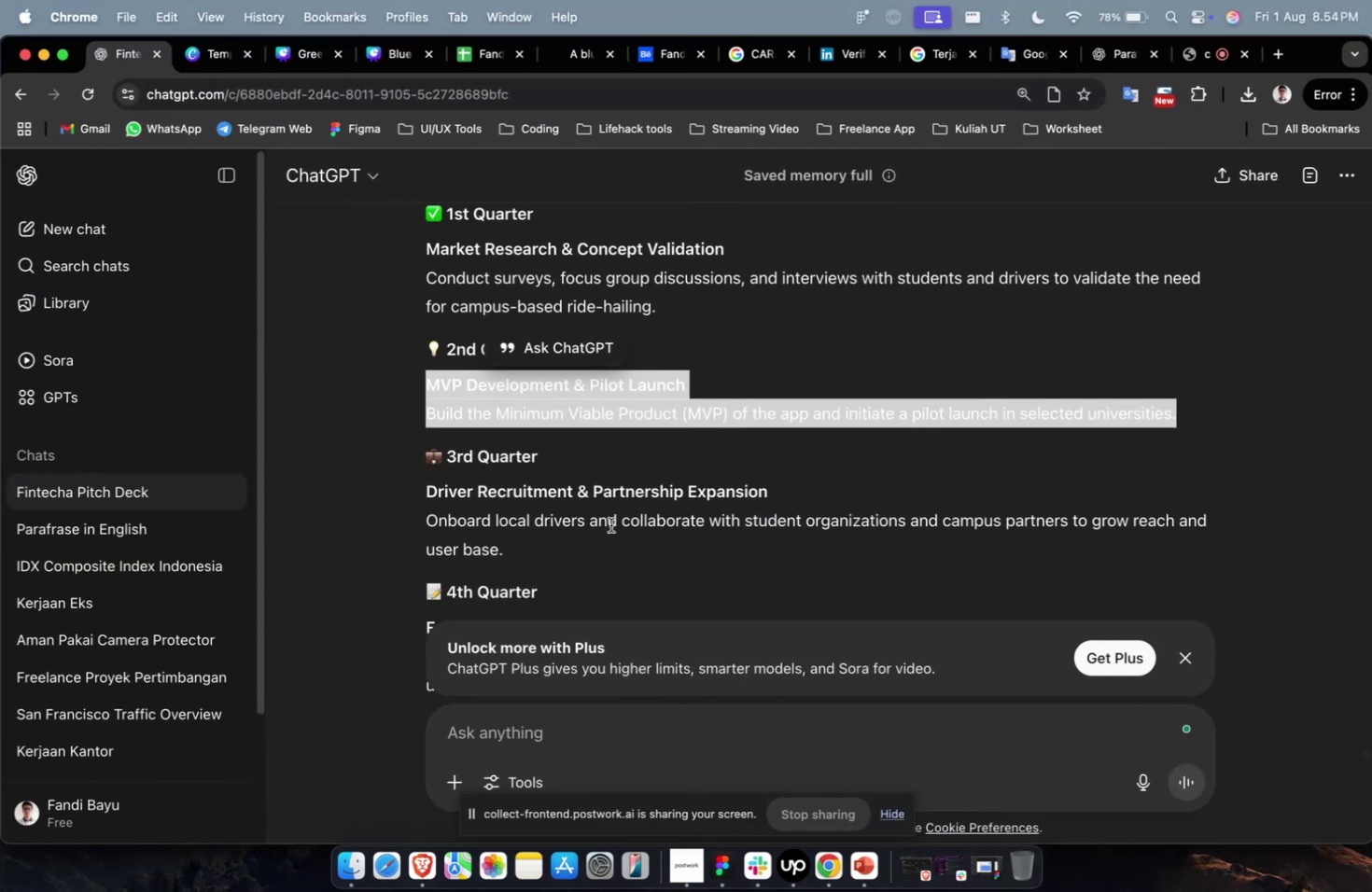 
left_click_drag(start_coordinate=[595, 532], to_coordinate=[377, 474])
 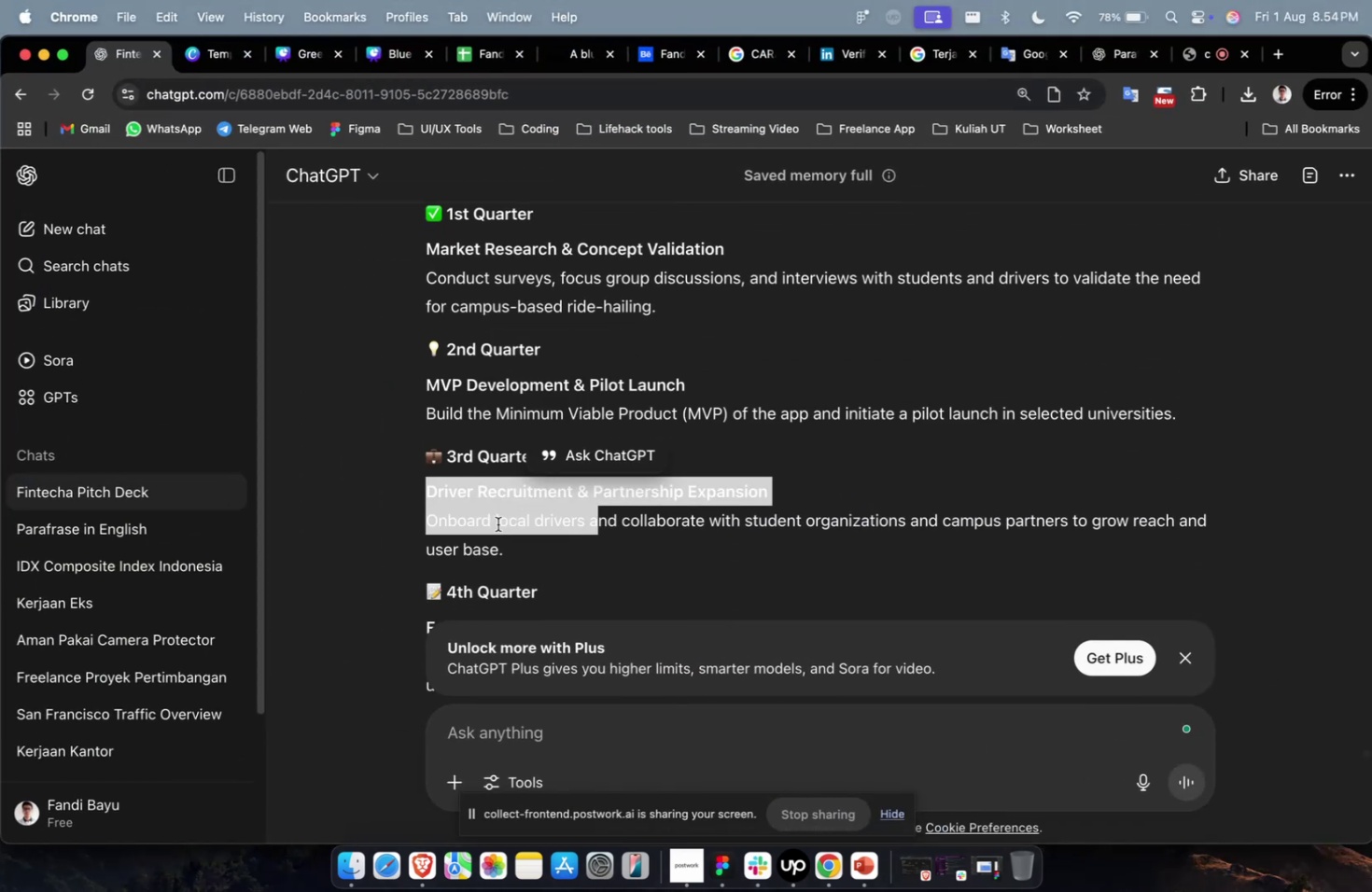 
double_click([497, 523])
 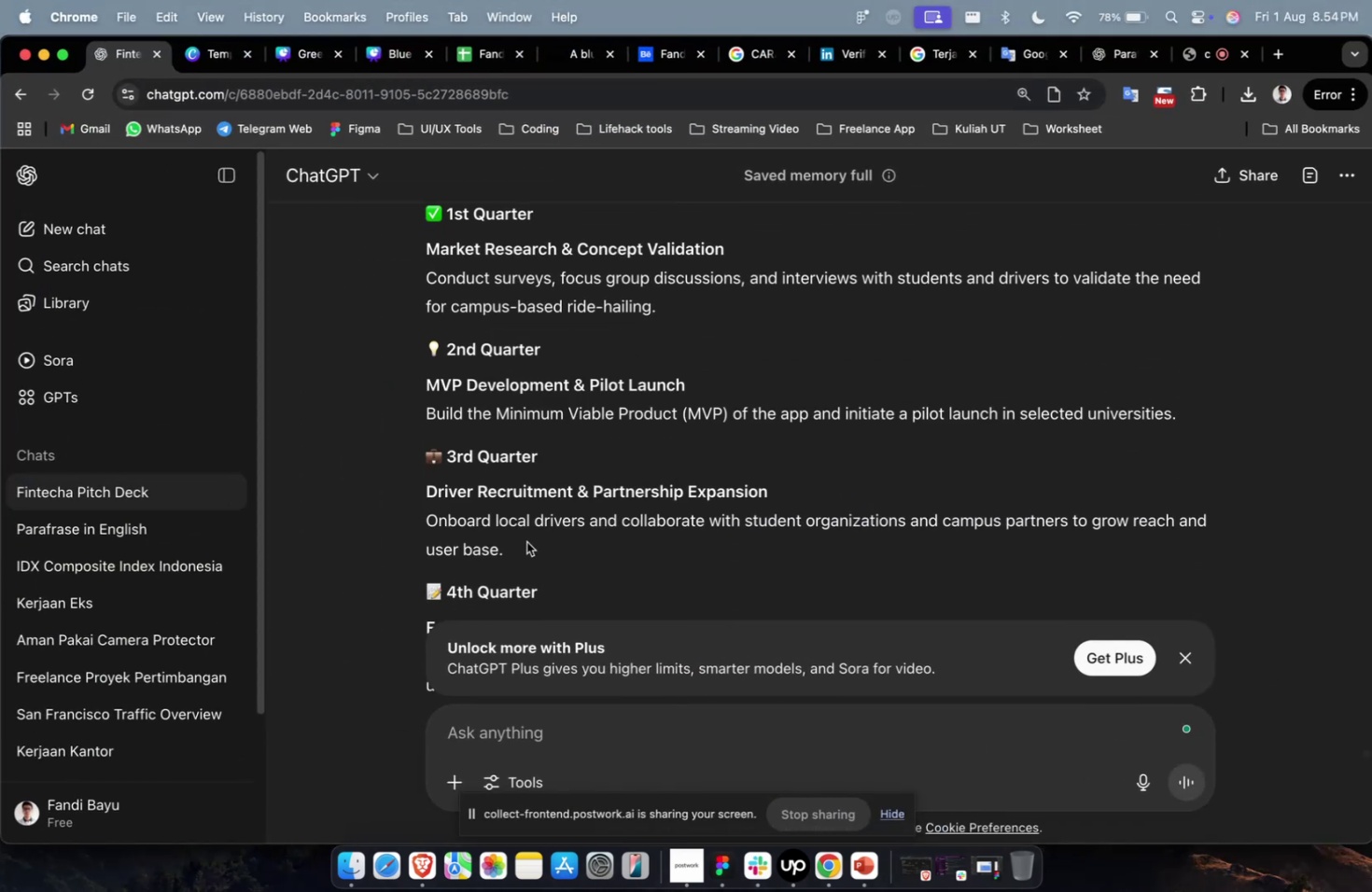 
left_click_drag(start_coordinate=[525, 545], to_coordinate=[403, 499])
 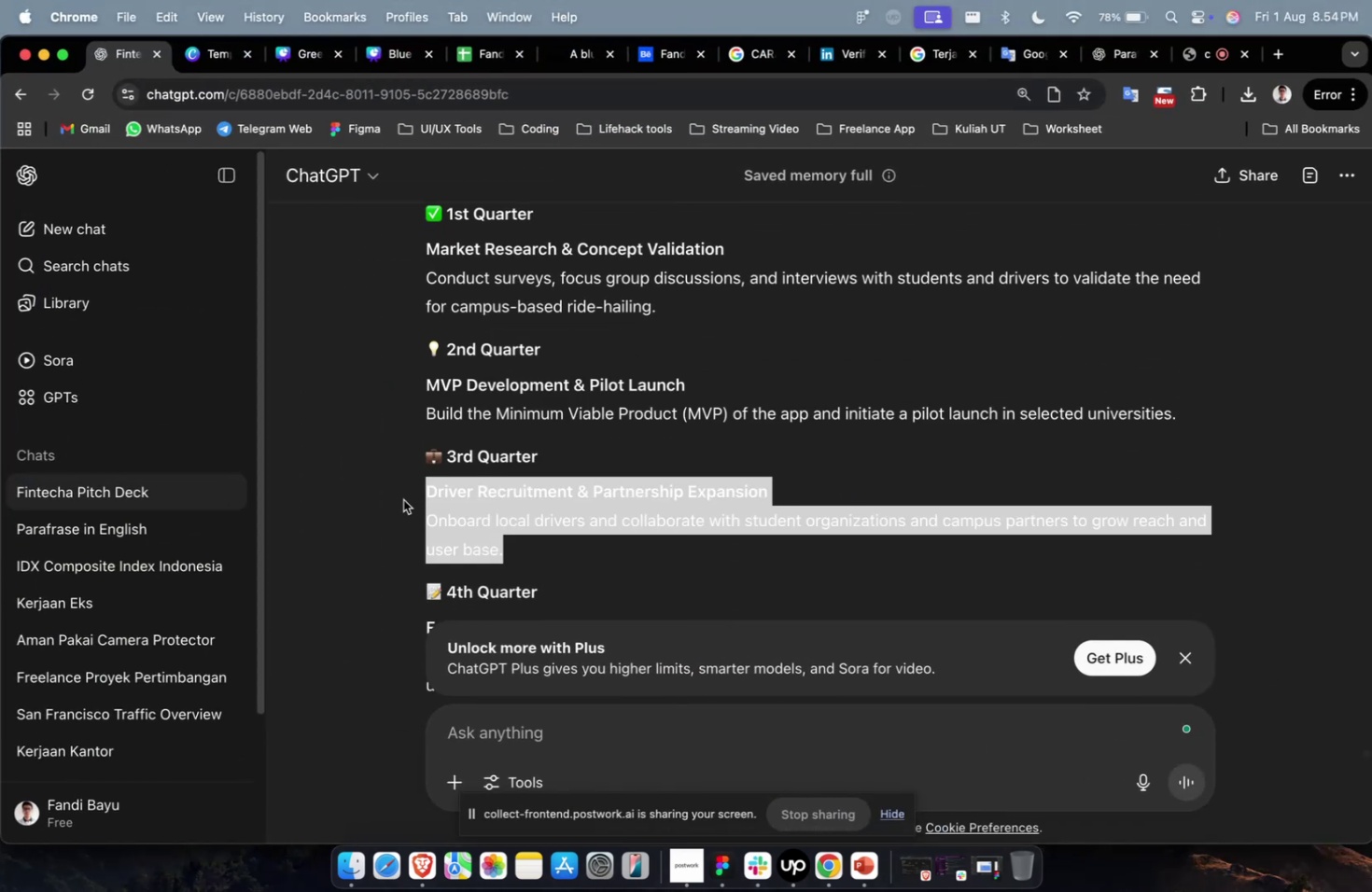 
key(Meta+C)
 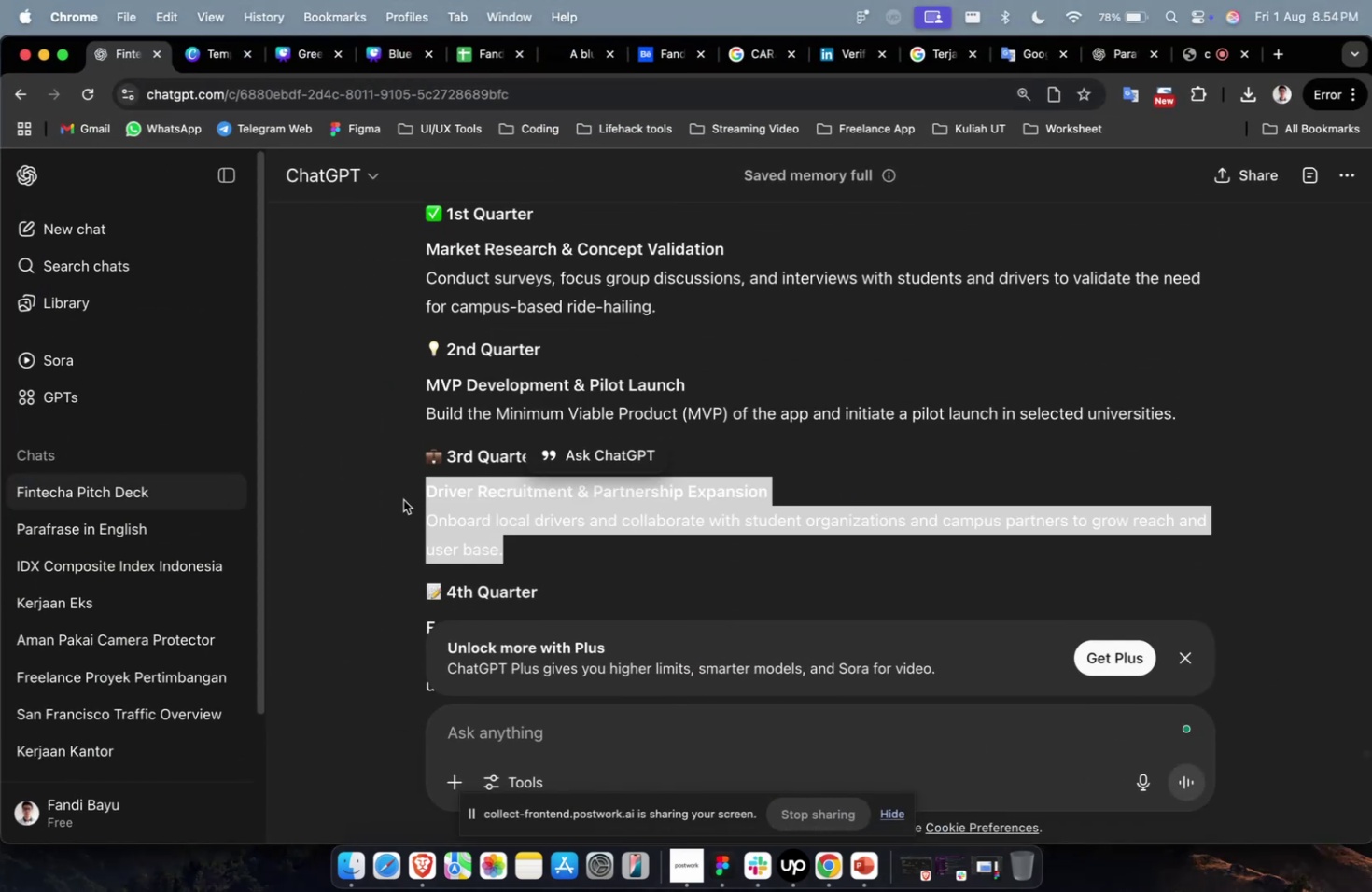 
key(Meta+1)
 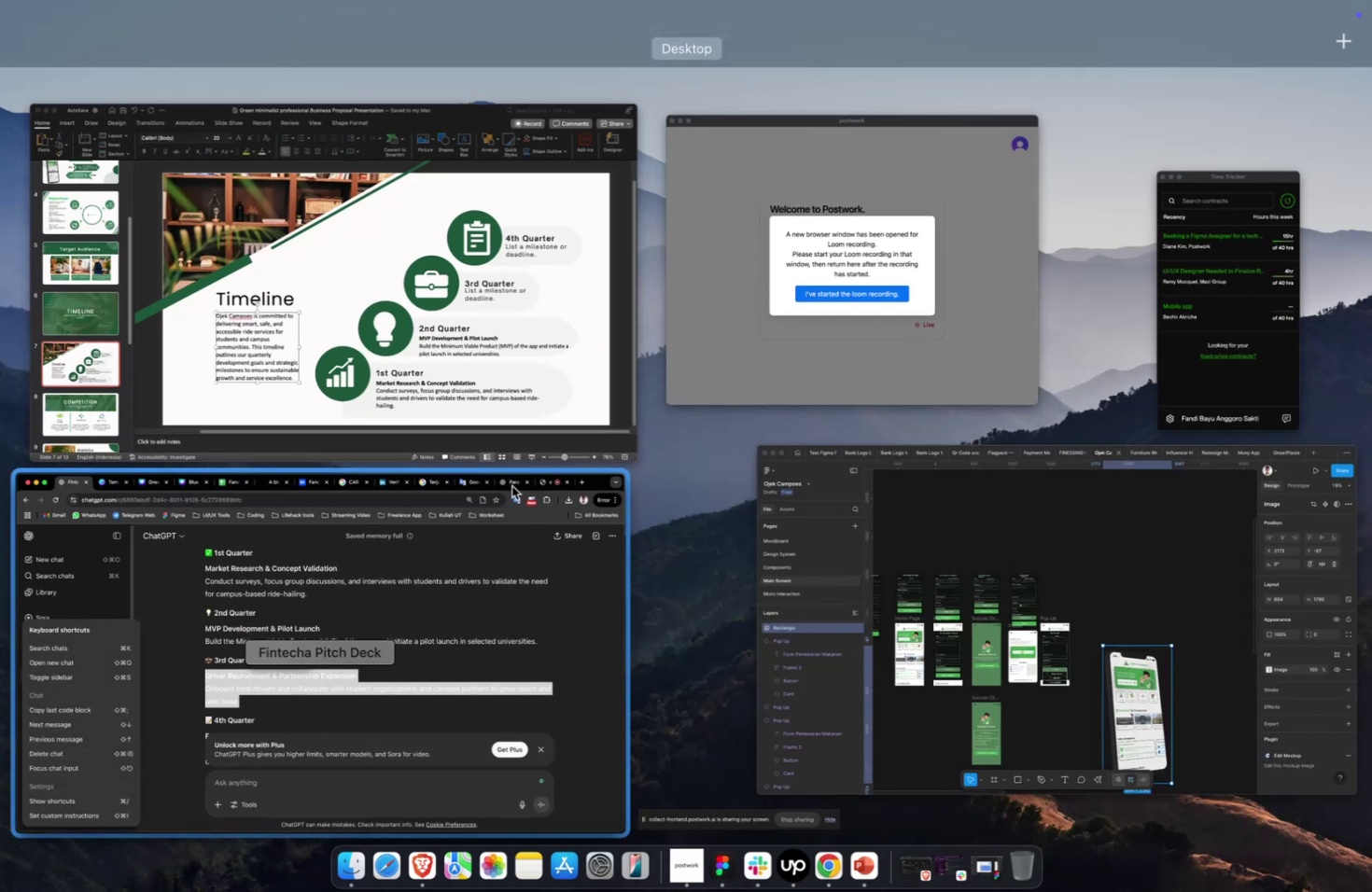 
left_click([478, 381])
 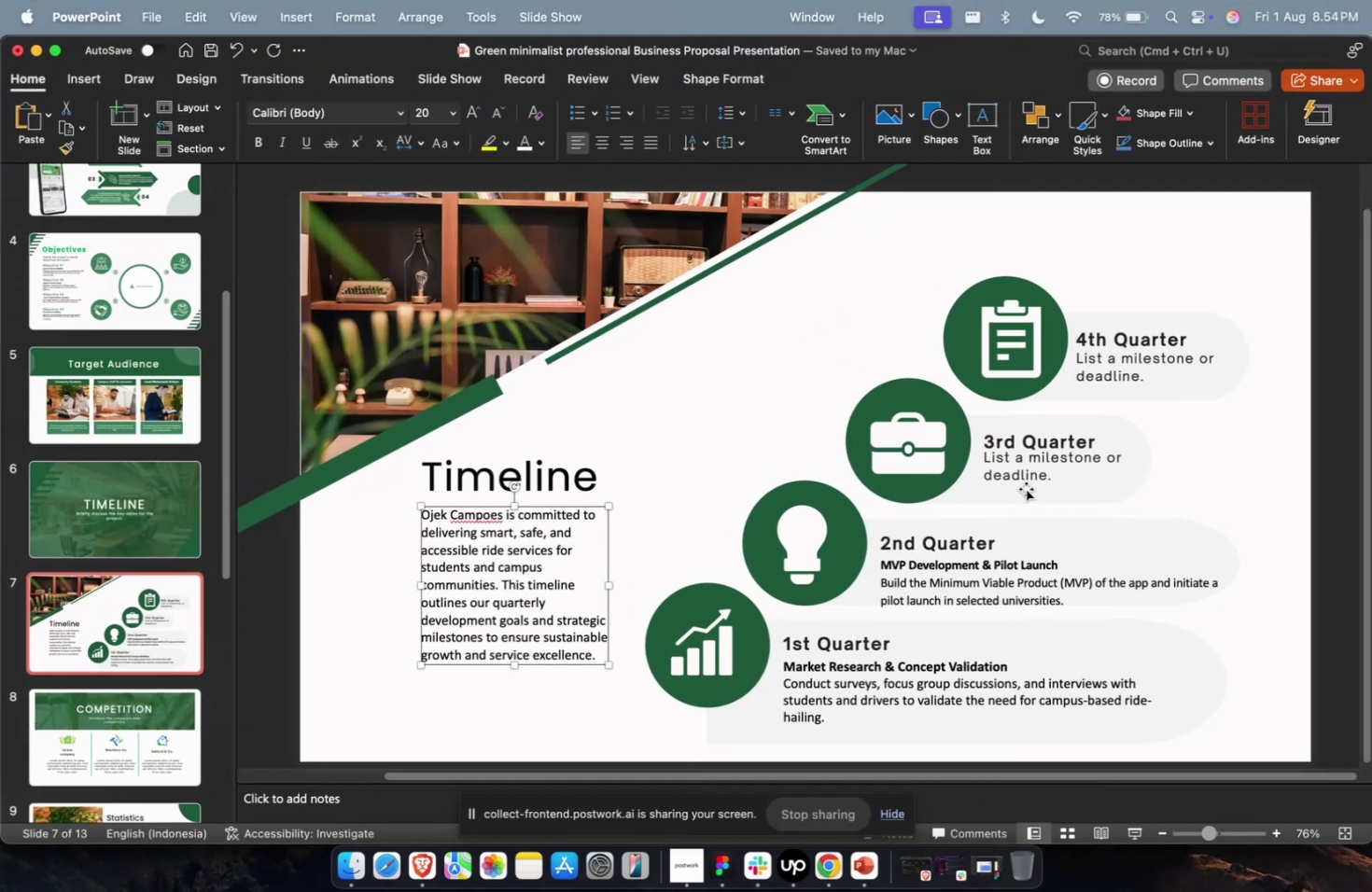 
left_click([1019, 474])
 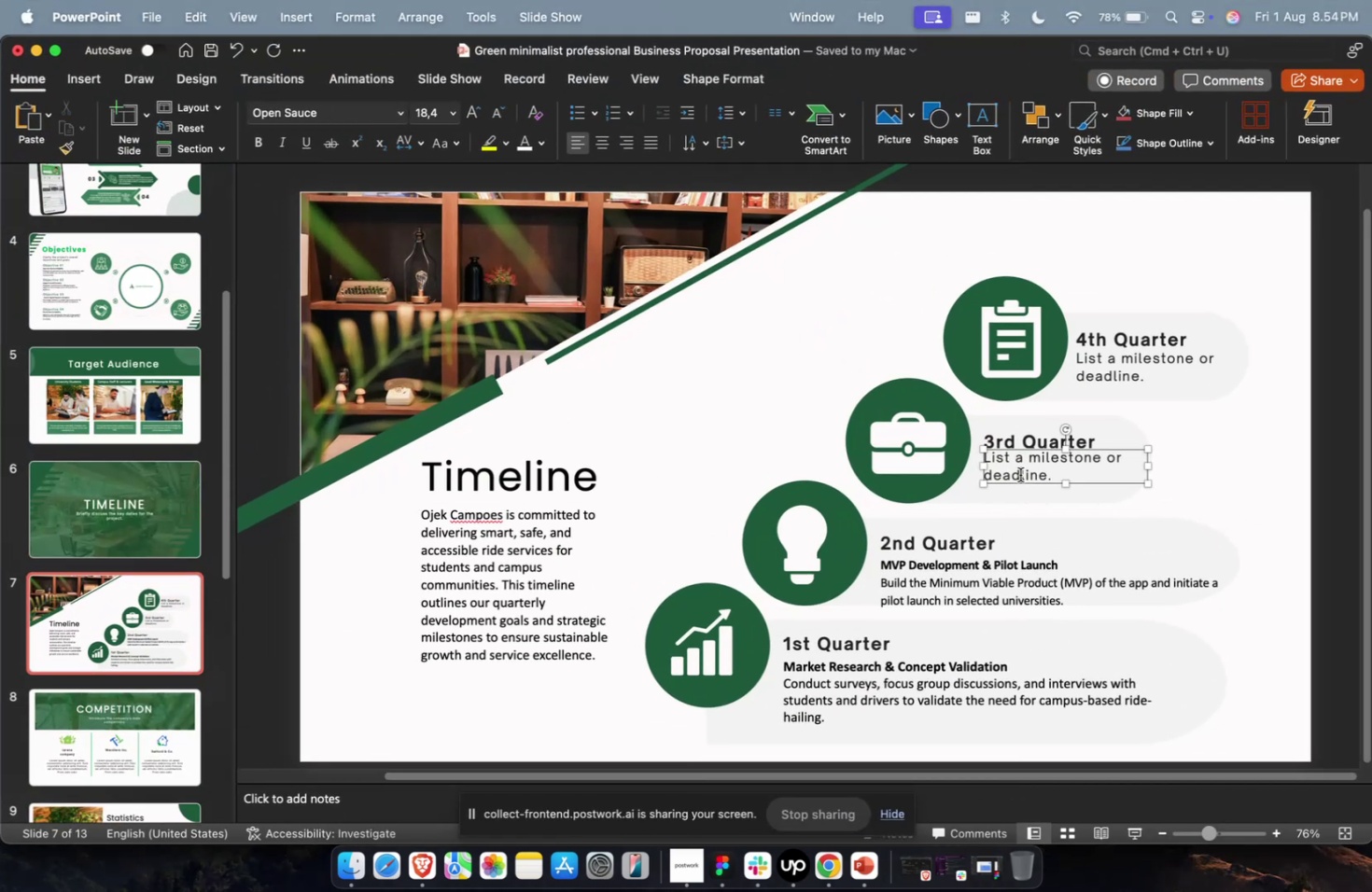 
key(Meta+A)
 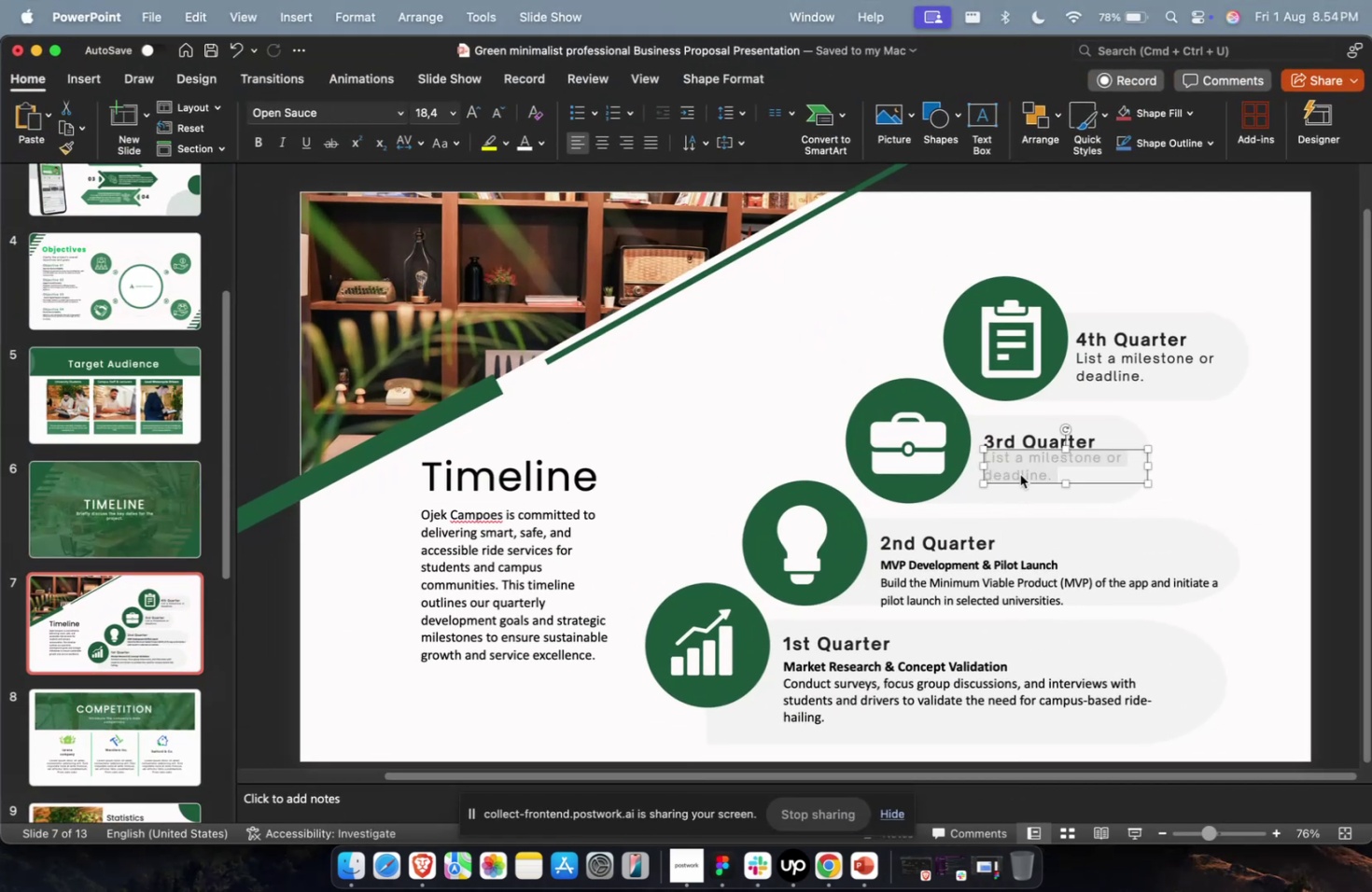 
key(Meta+V)
 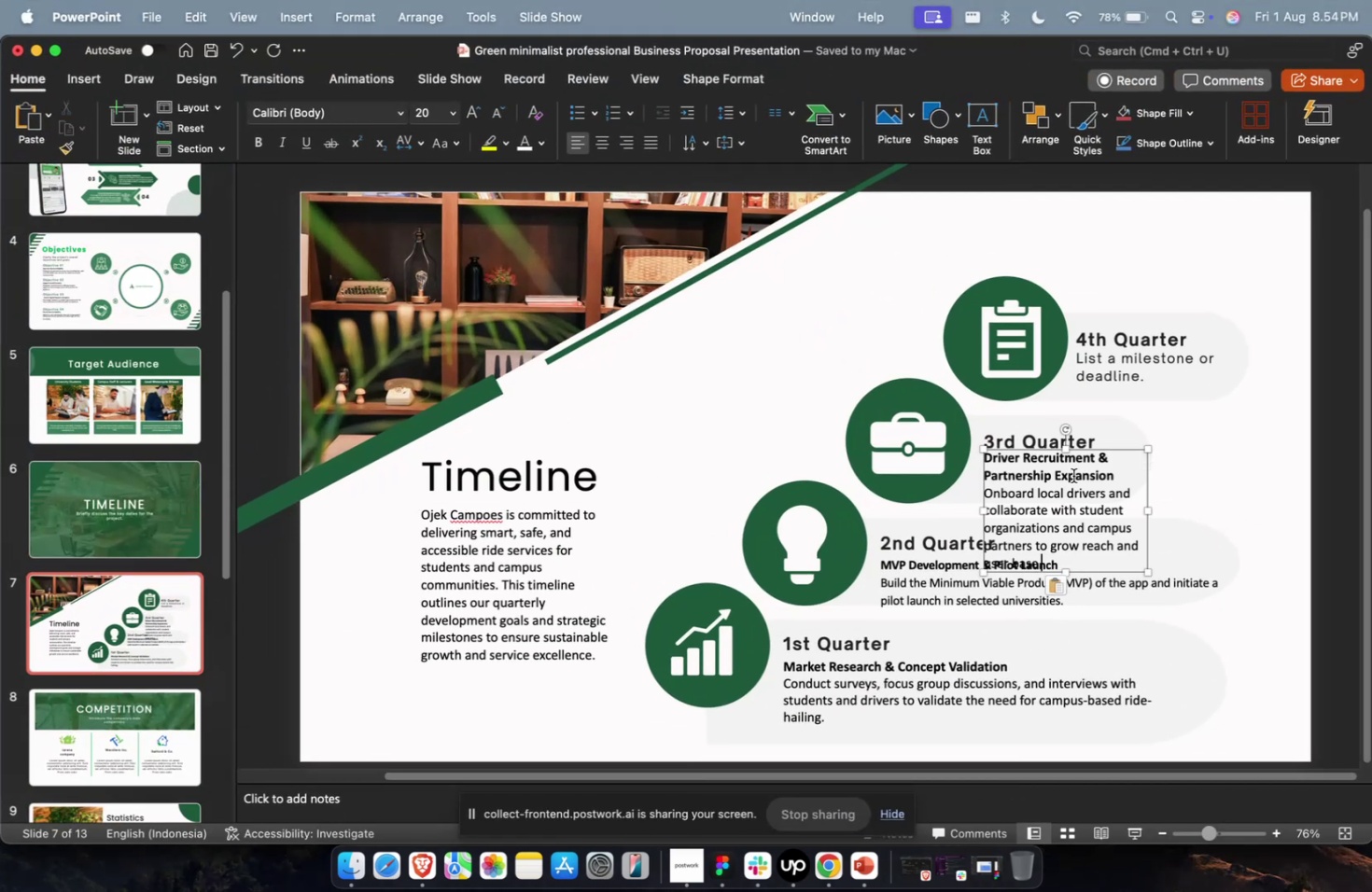 
key(Escape)
 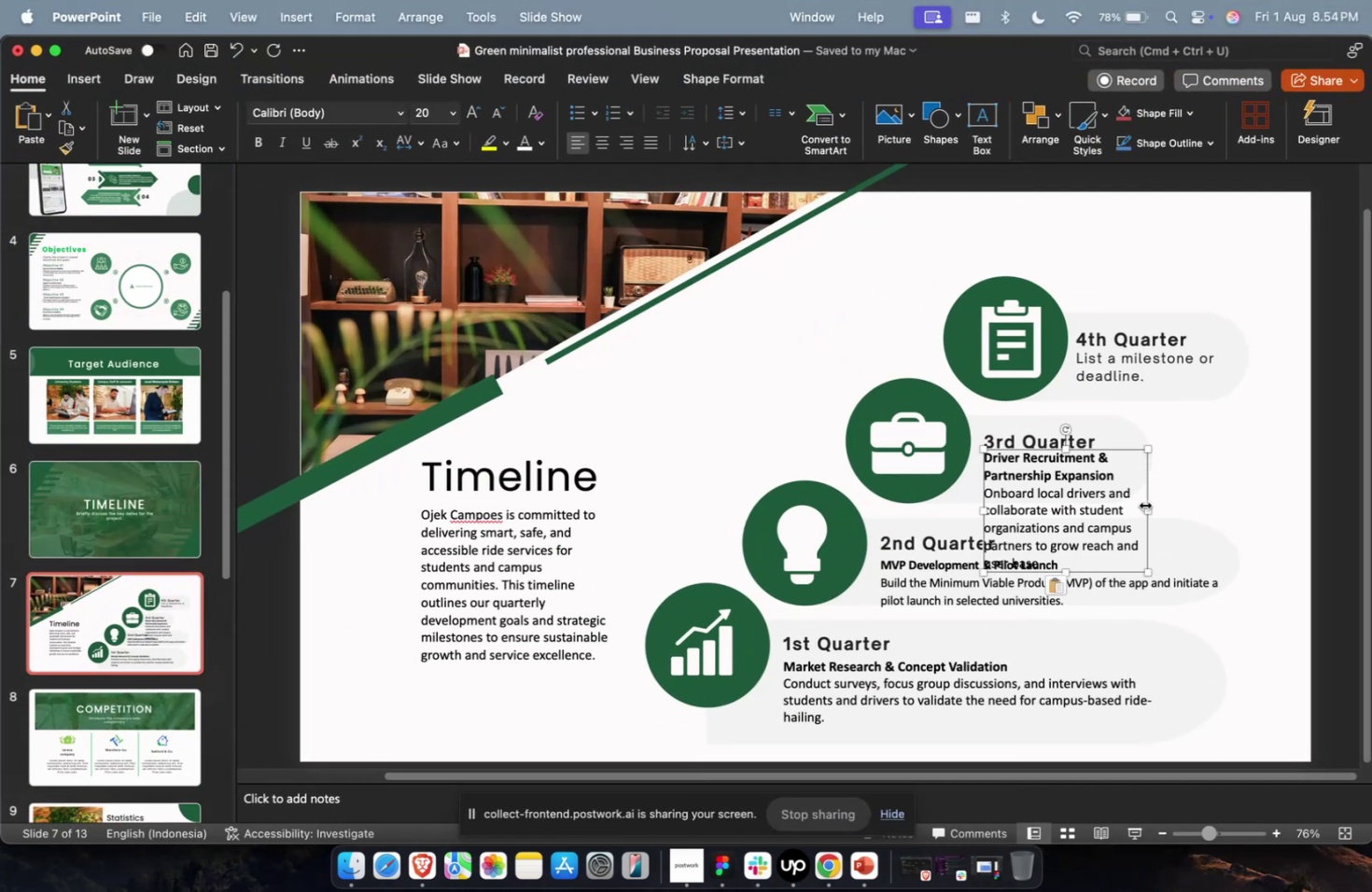 
left_click_drag(start_coordinate=[1145, 505], to_coordinate=[1309, 501])
 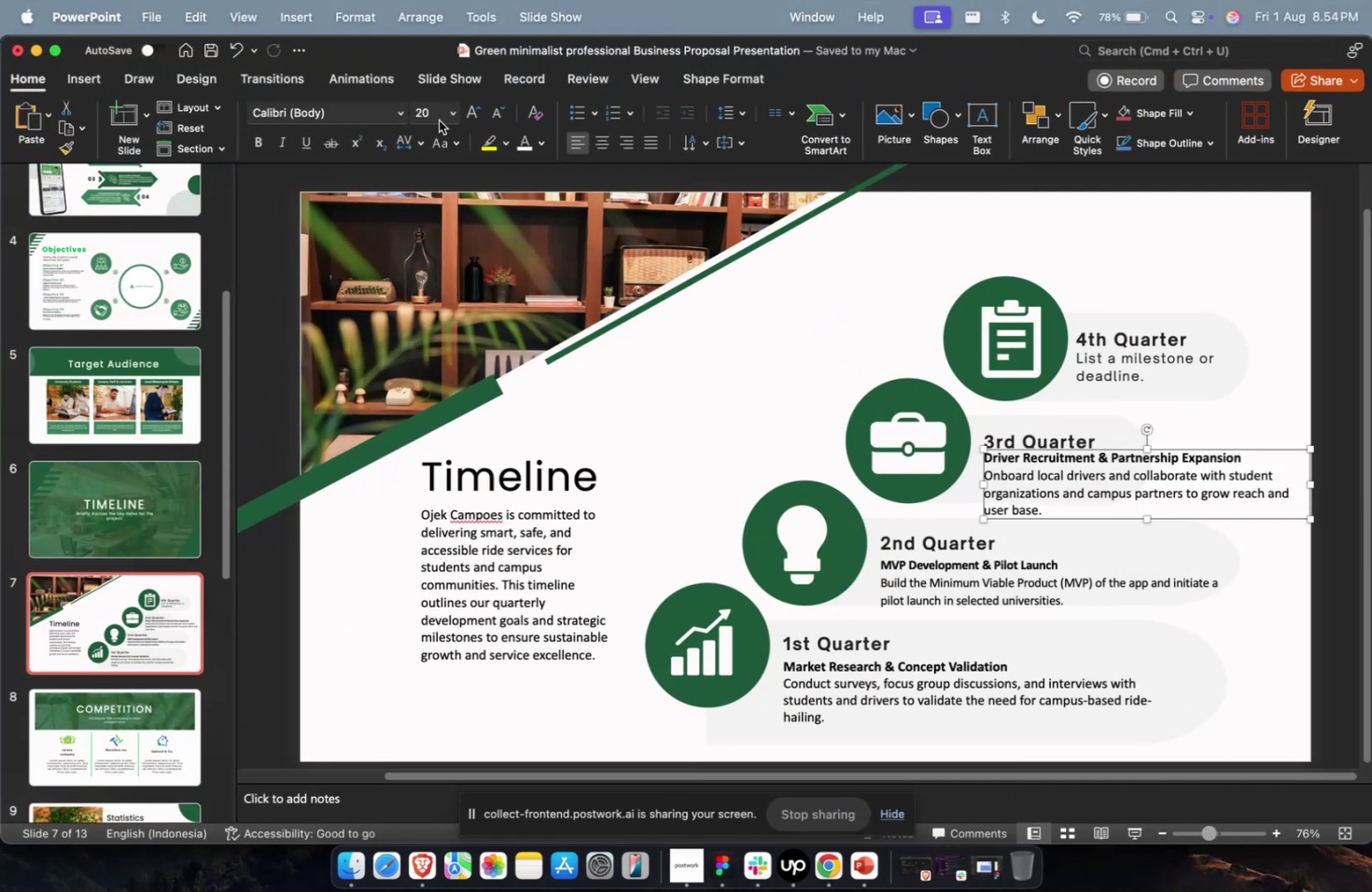 
key(1)
 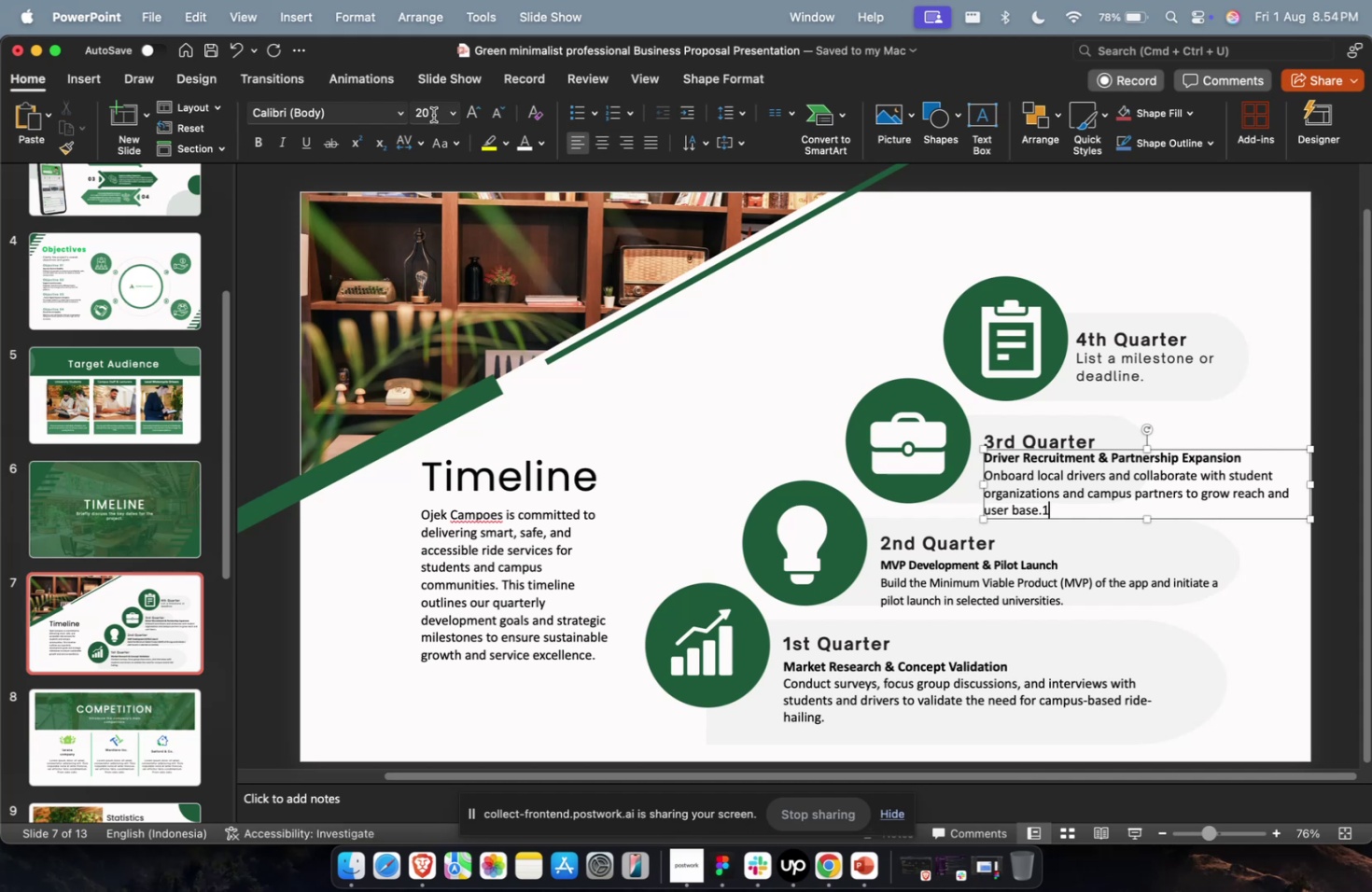 
key(Meta+Z)
 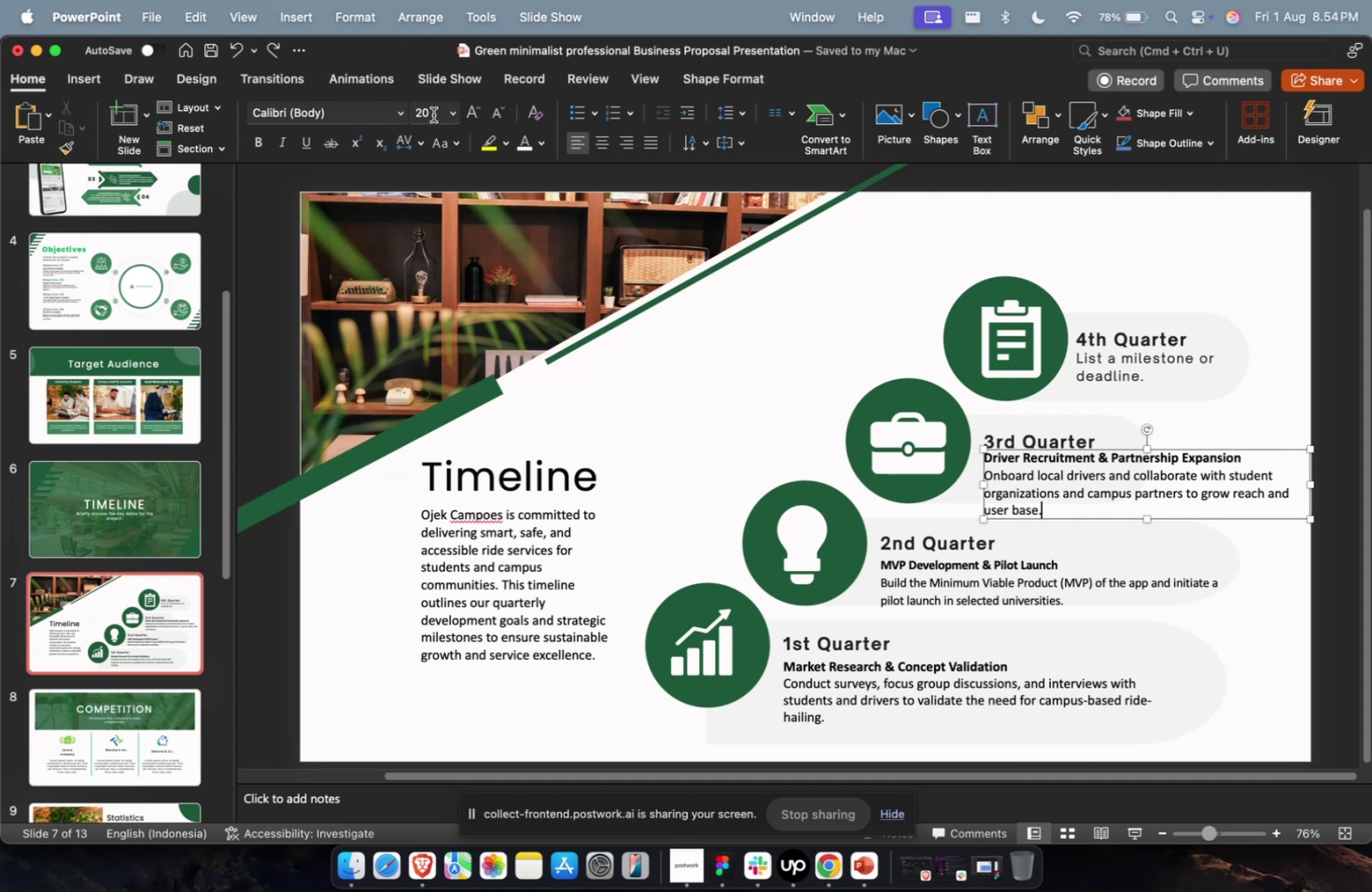 
left_click([433, 115])
 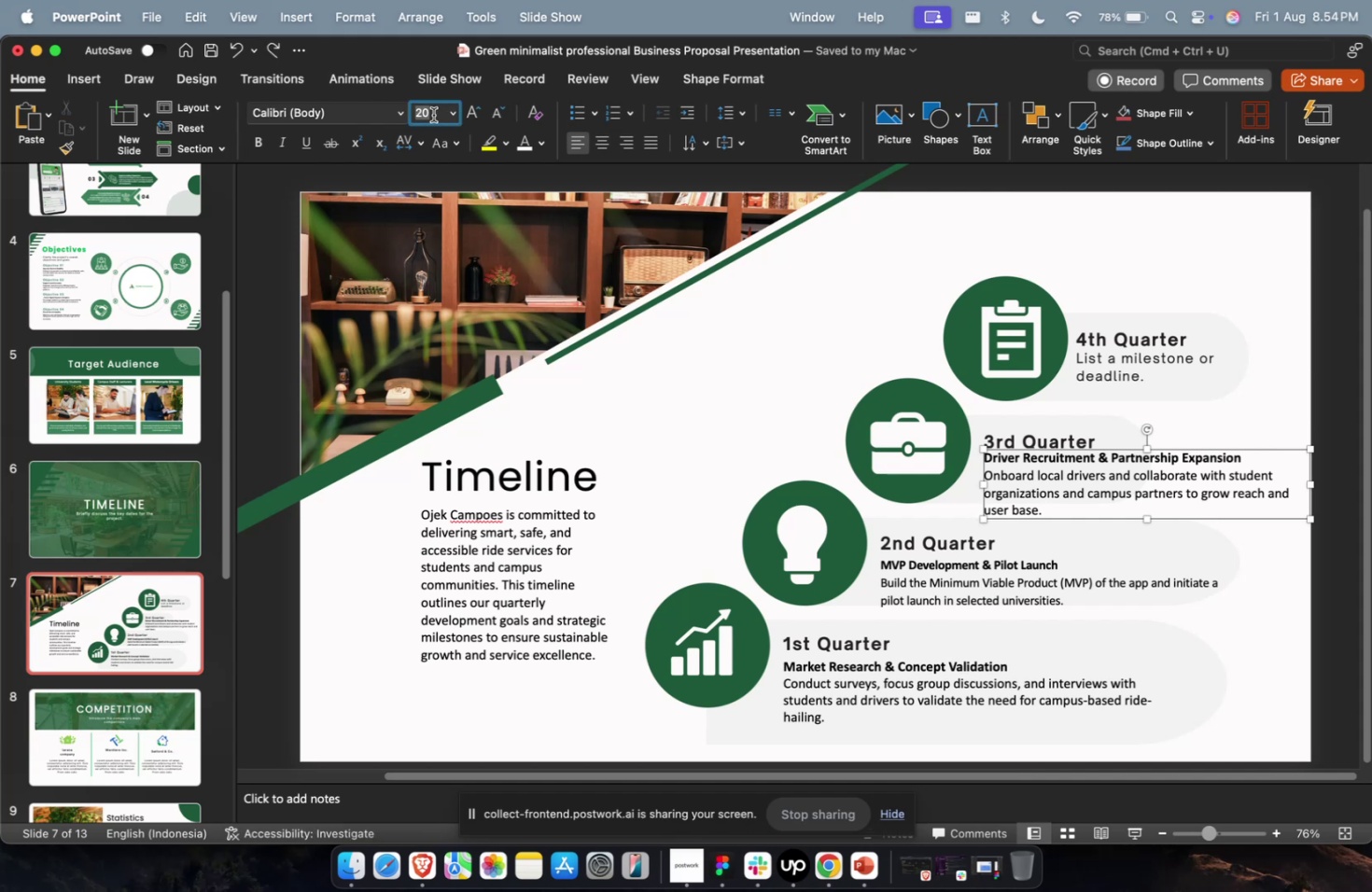 
type(14)
 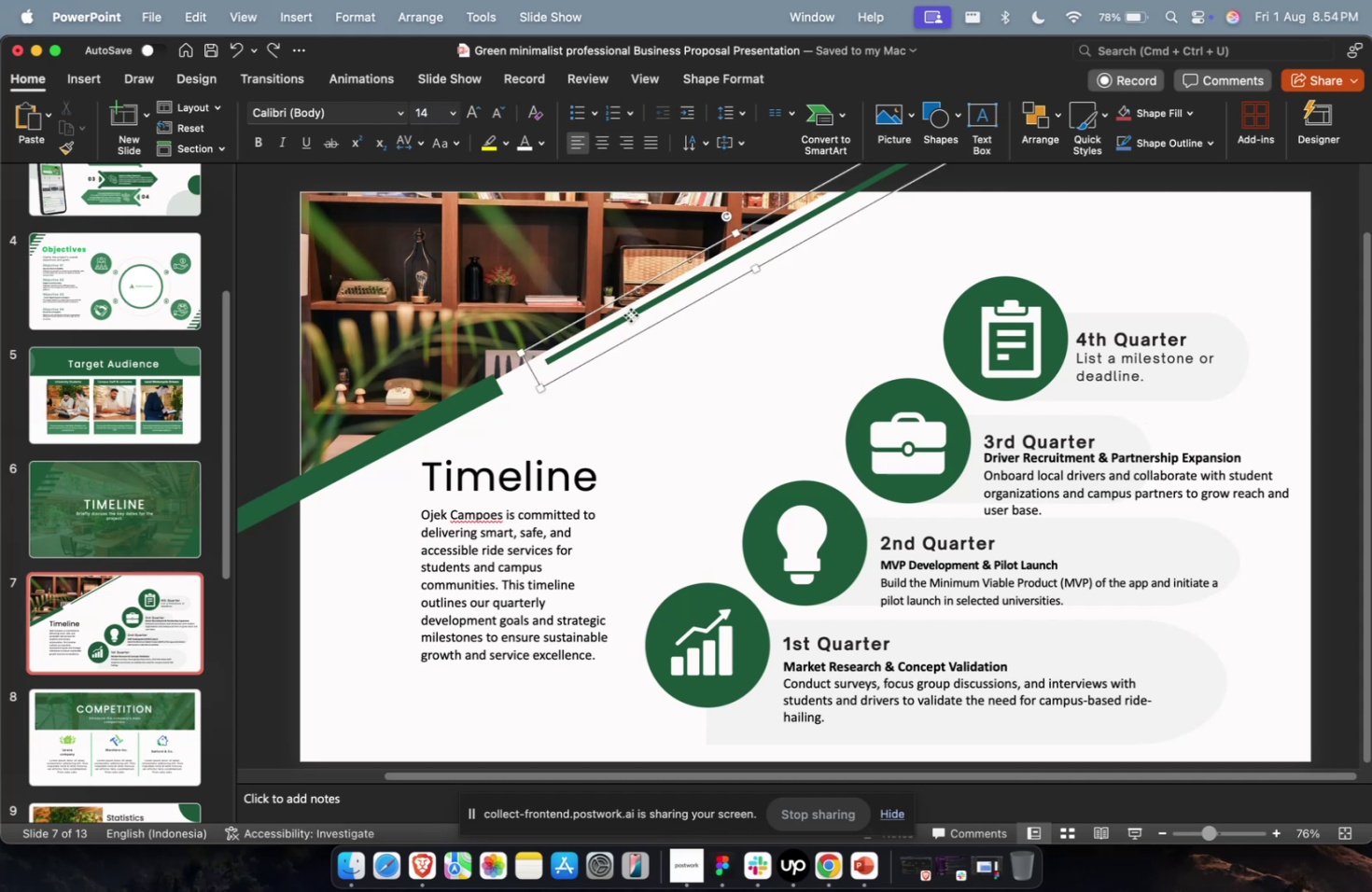 
double_click([630, 314])
 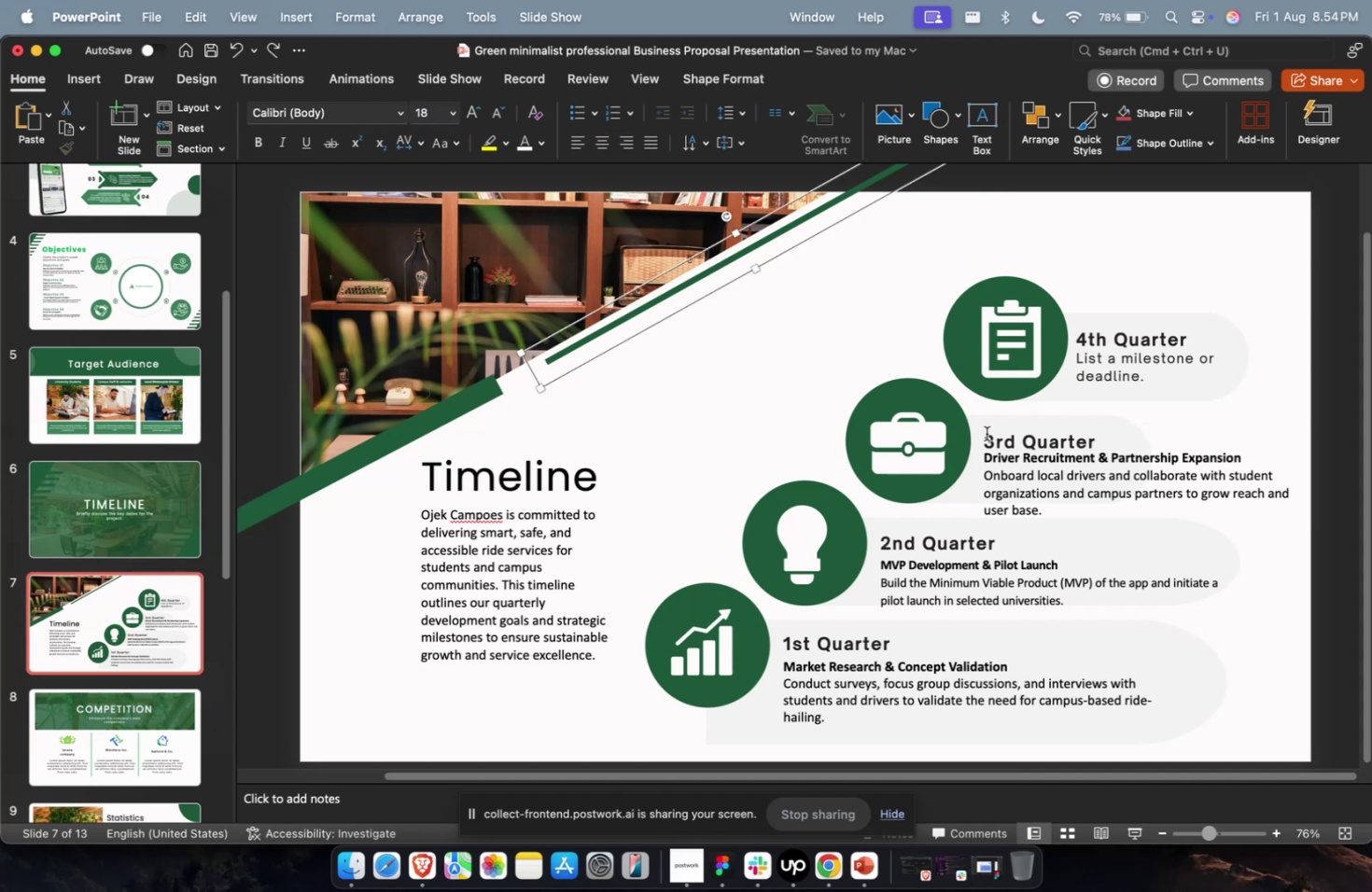 
left_click([1108, 472])
 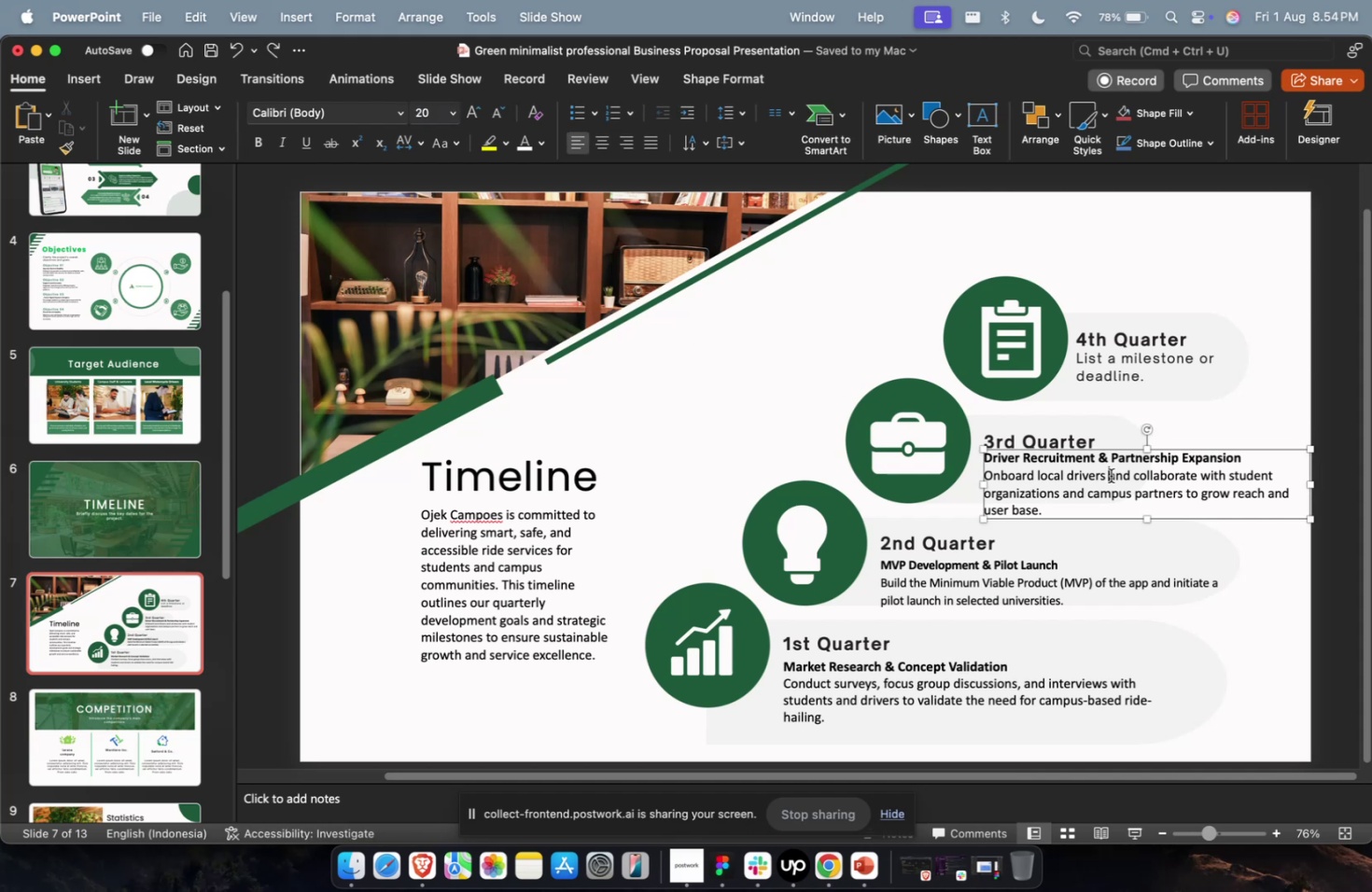 
key(Escape)
 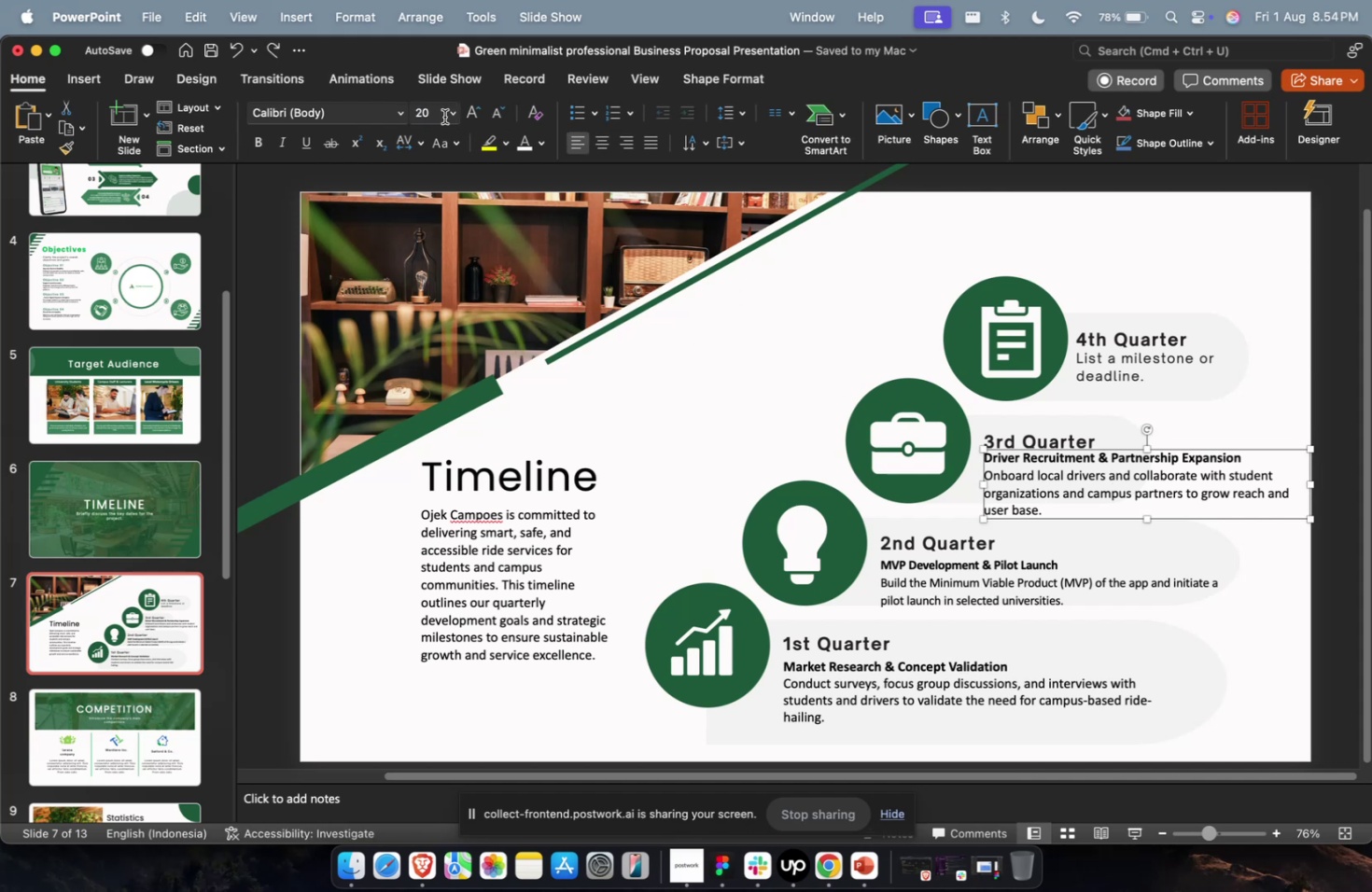 
left_click([433, 114])
 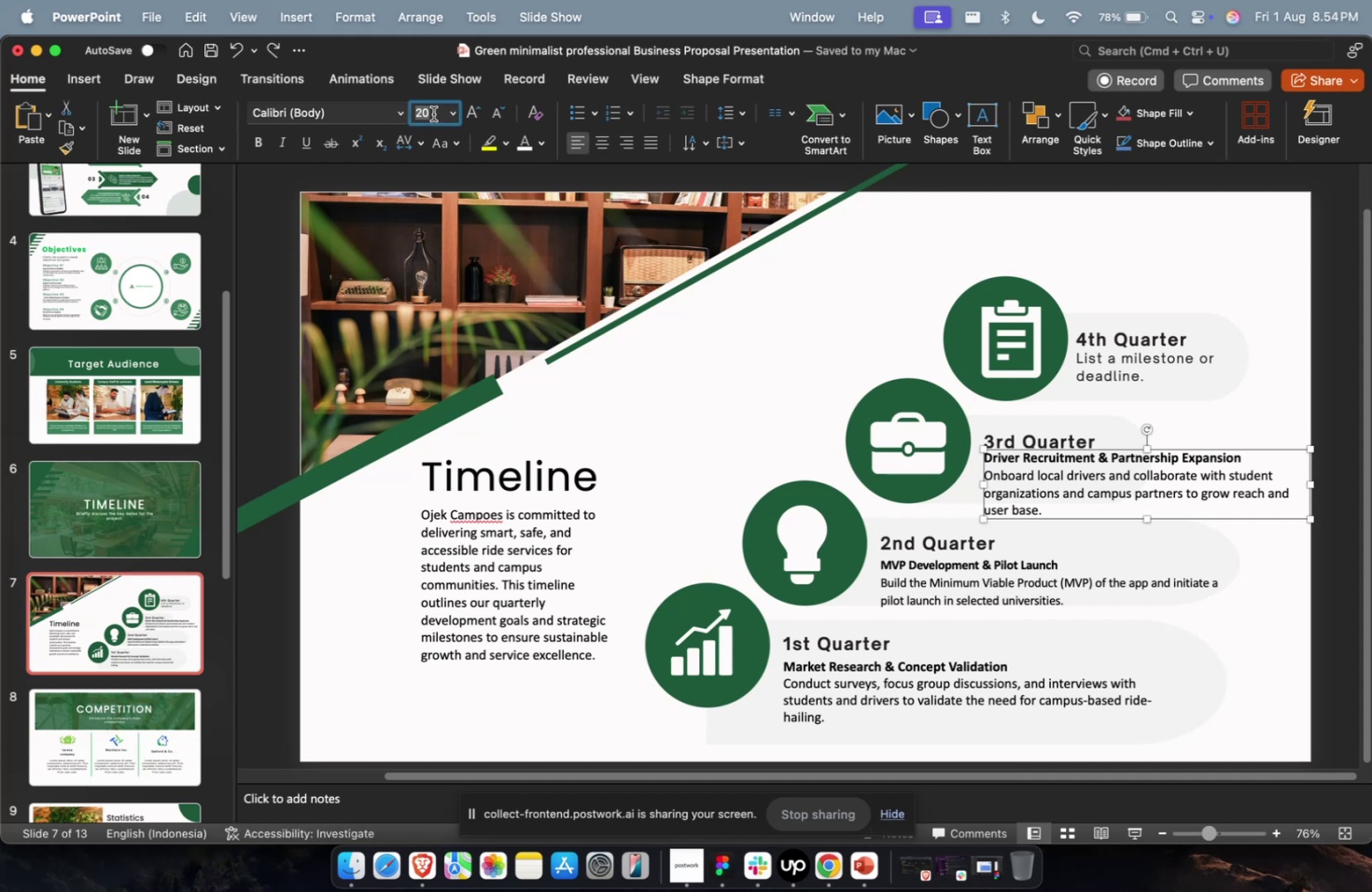 
type(14)
 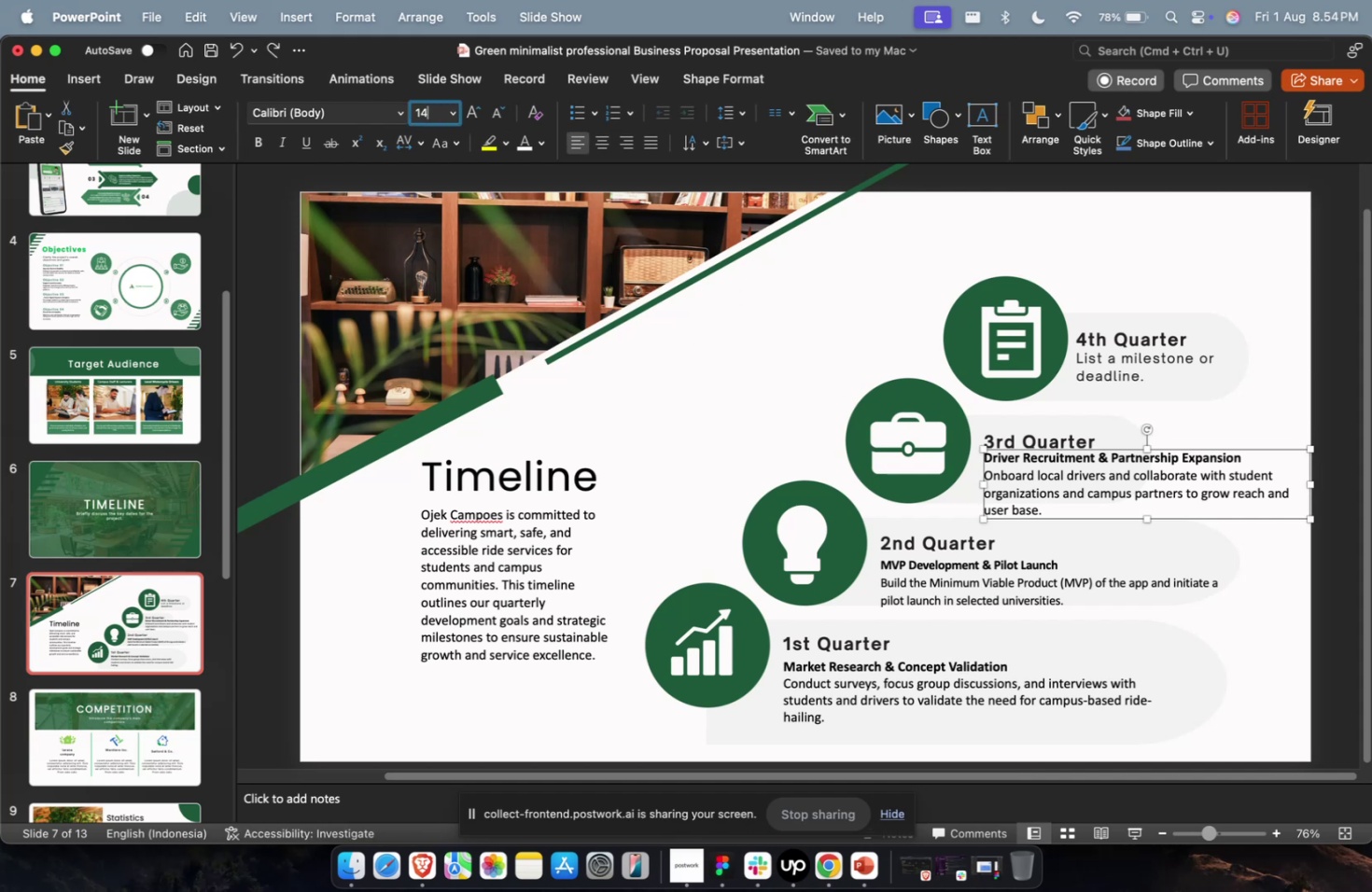 
key(Enter)
 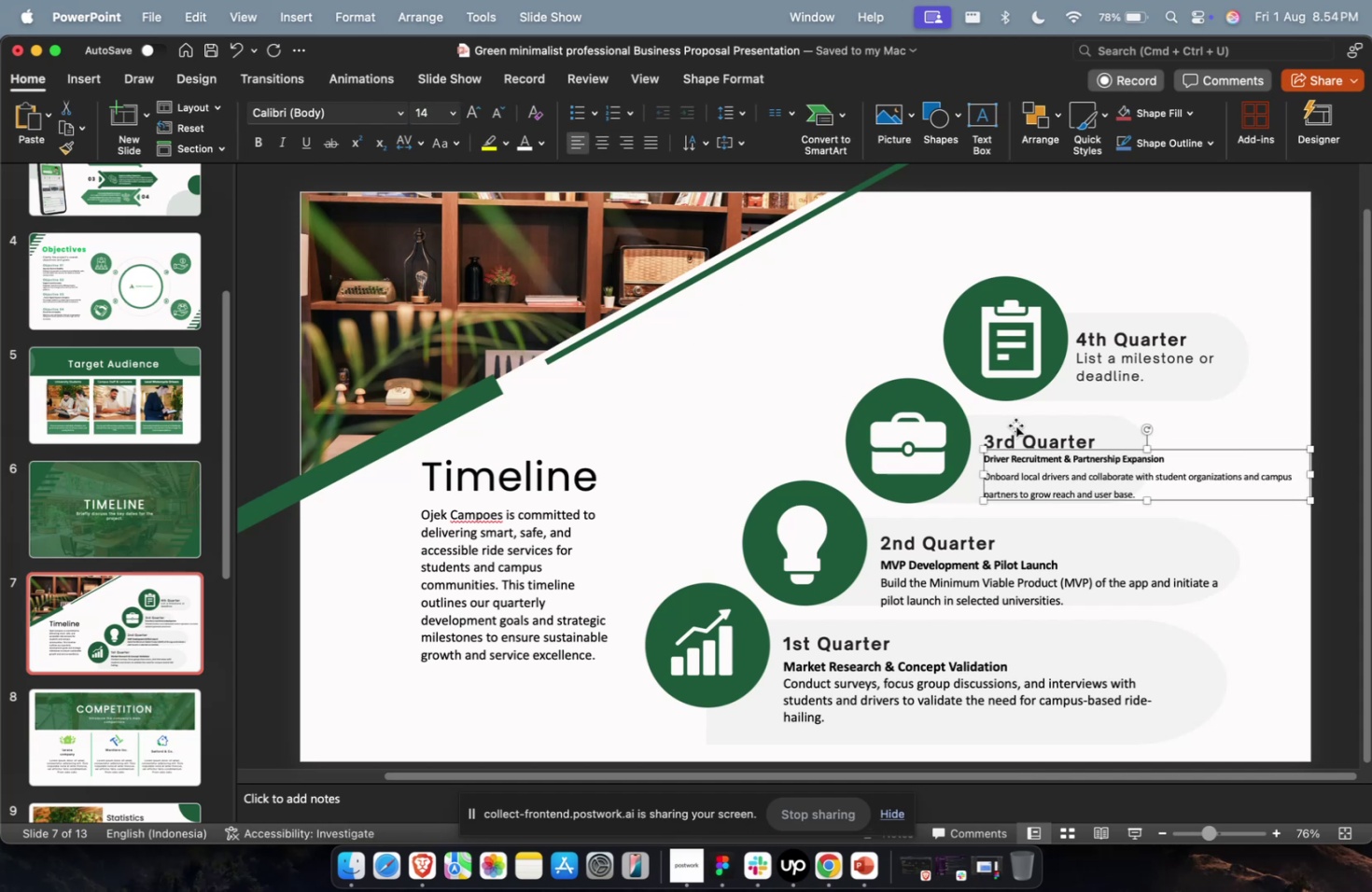 
left_click([1111, 439])
 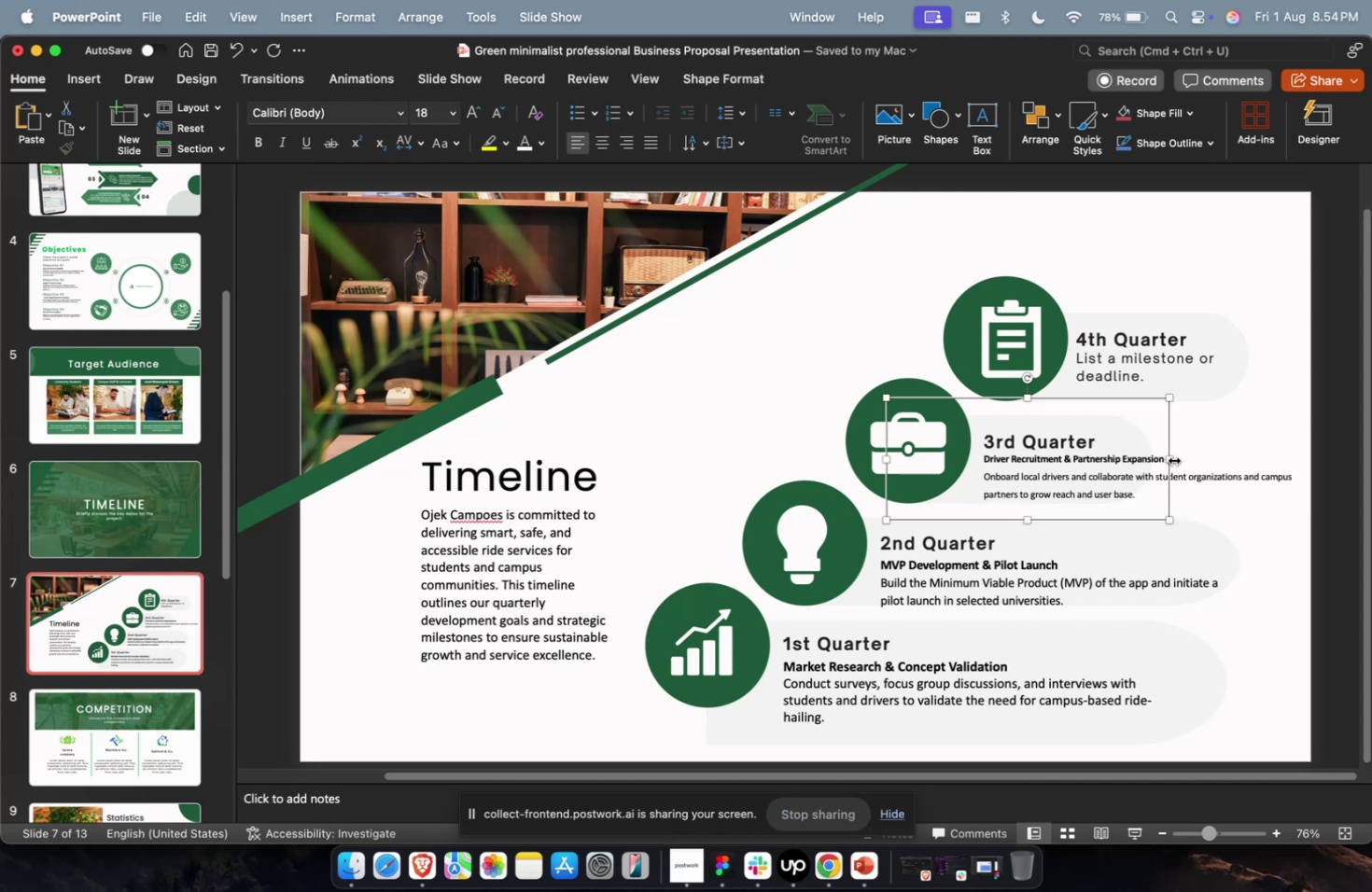 
left_click_drag(start_coordinate=[1170, 458], to_coordinate=[1299, 463])
 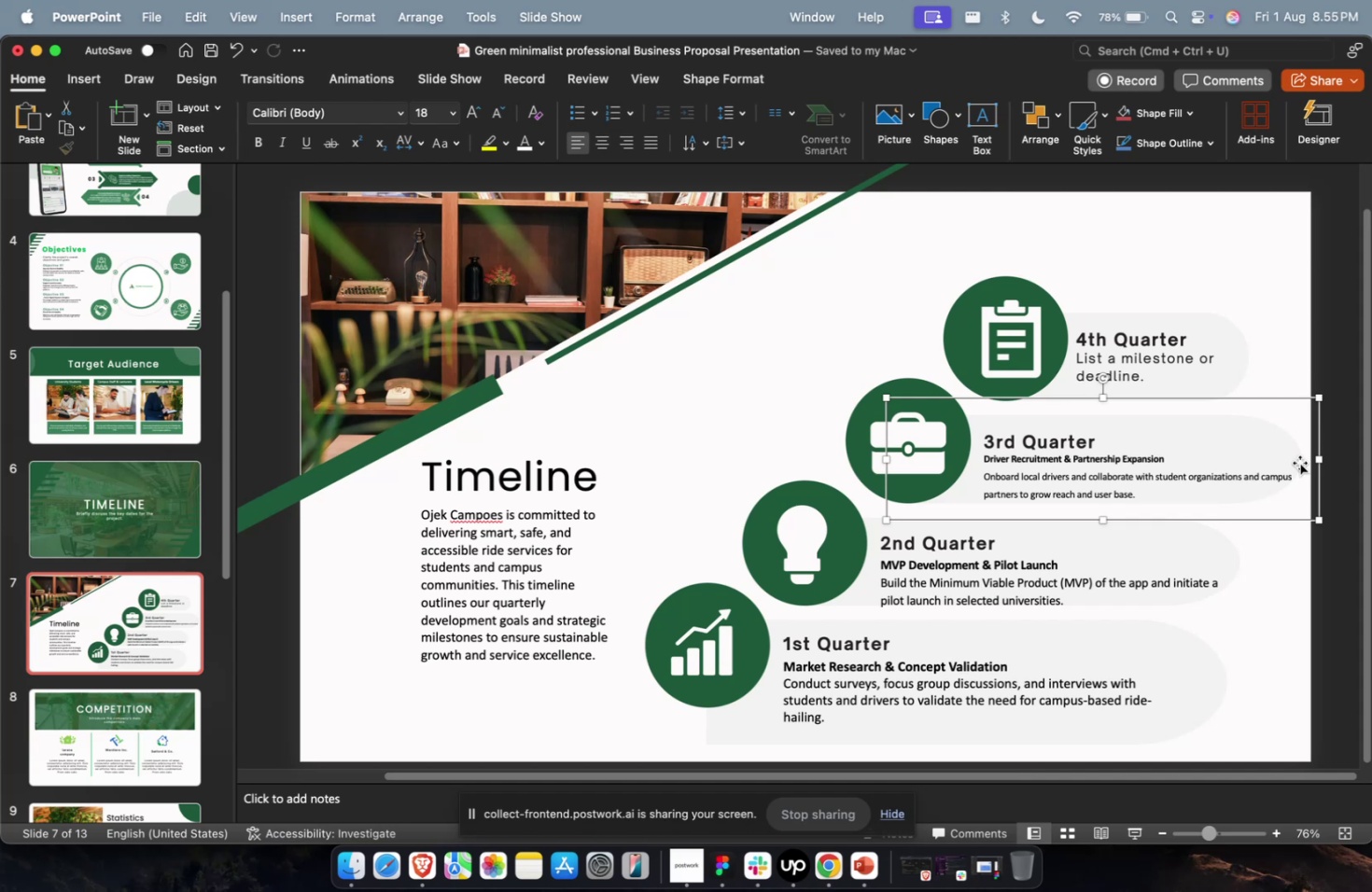 
wait(41.3)
 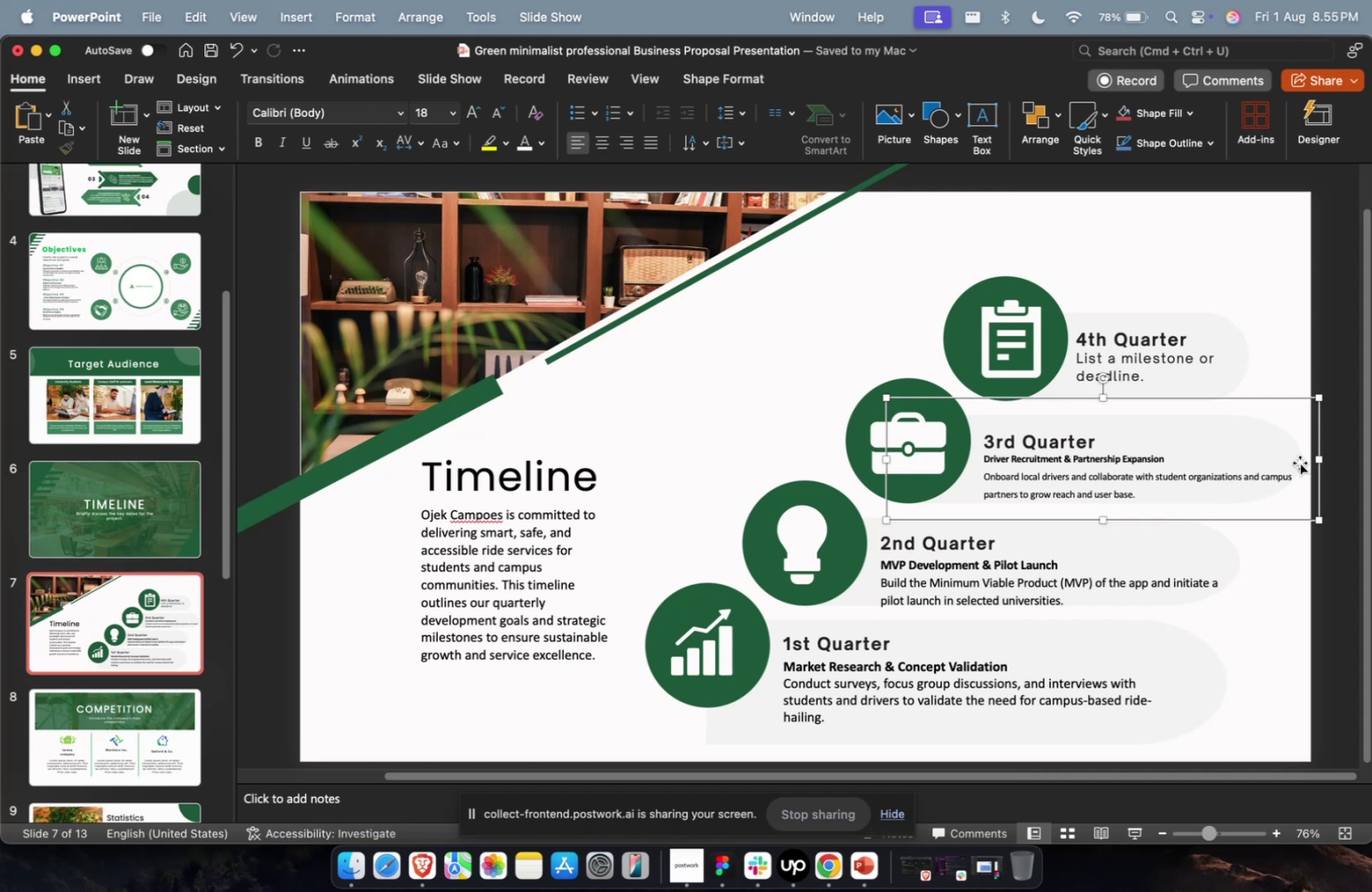 
scroll: coordinate [1298, 462], scroll_direction: down, amount: 2.0
 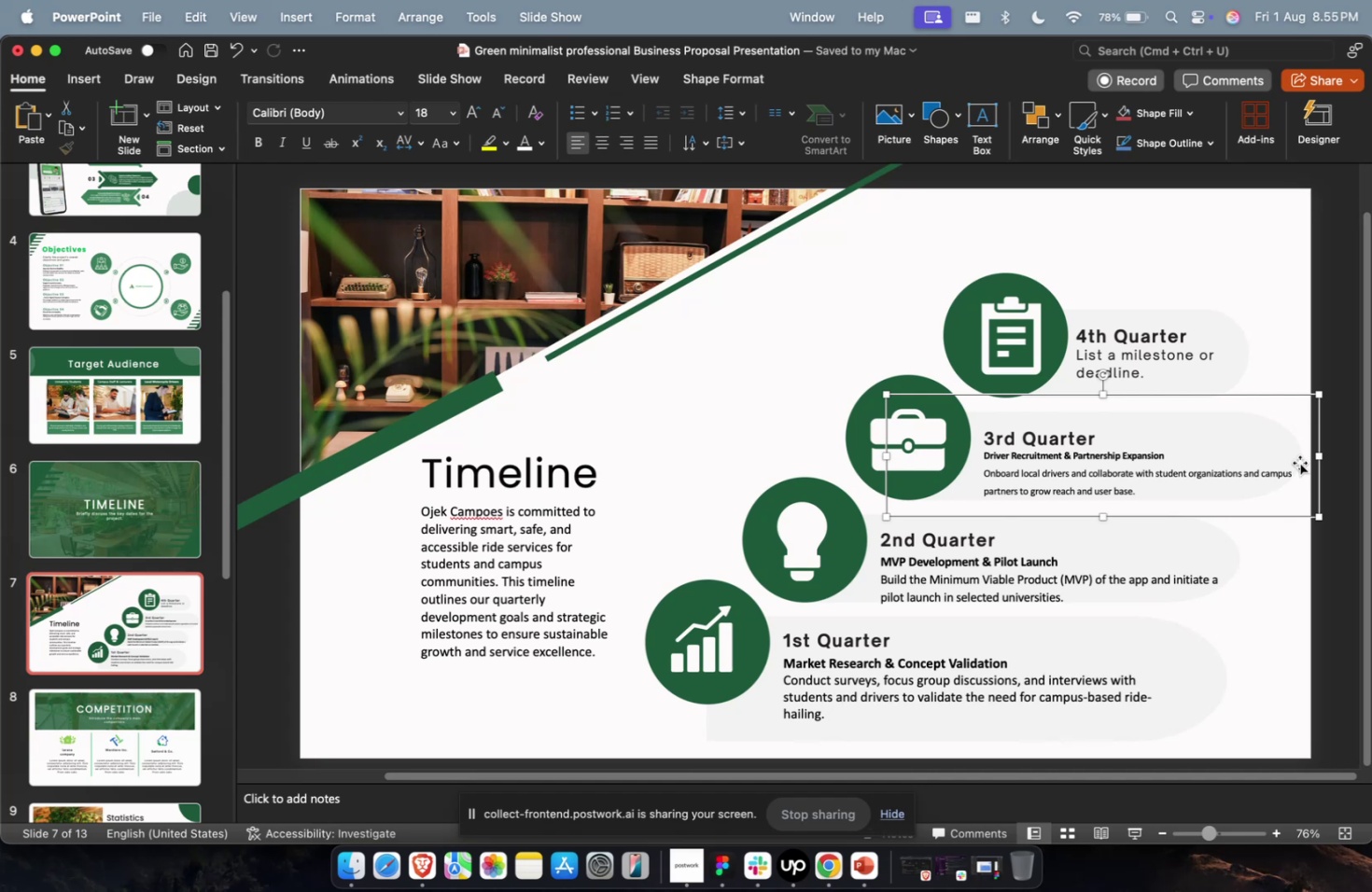 
wait(29.07)
 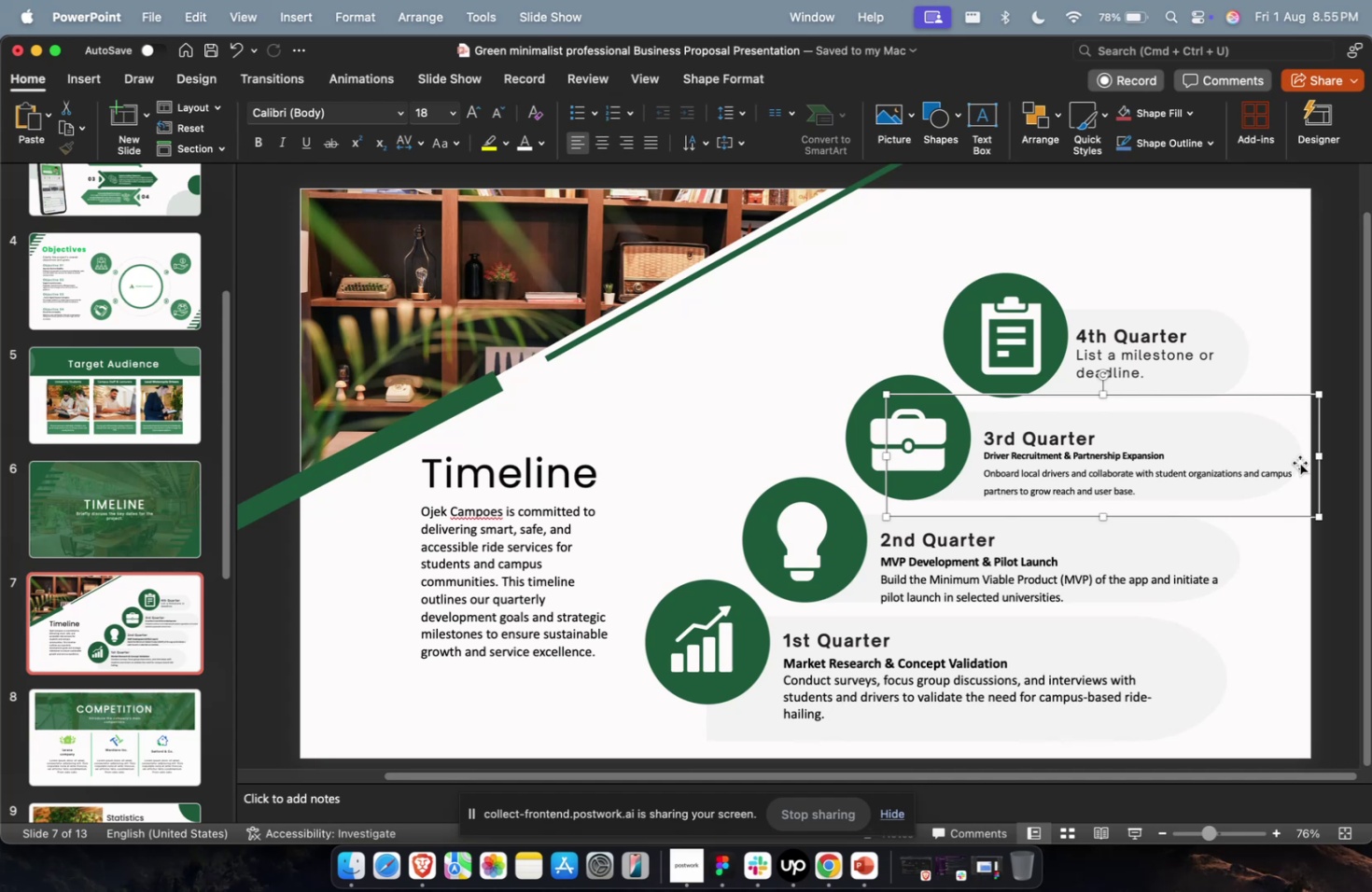 
hold_key(key=Z, duration=0.35)
 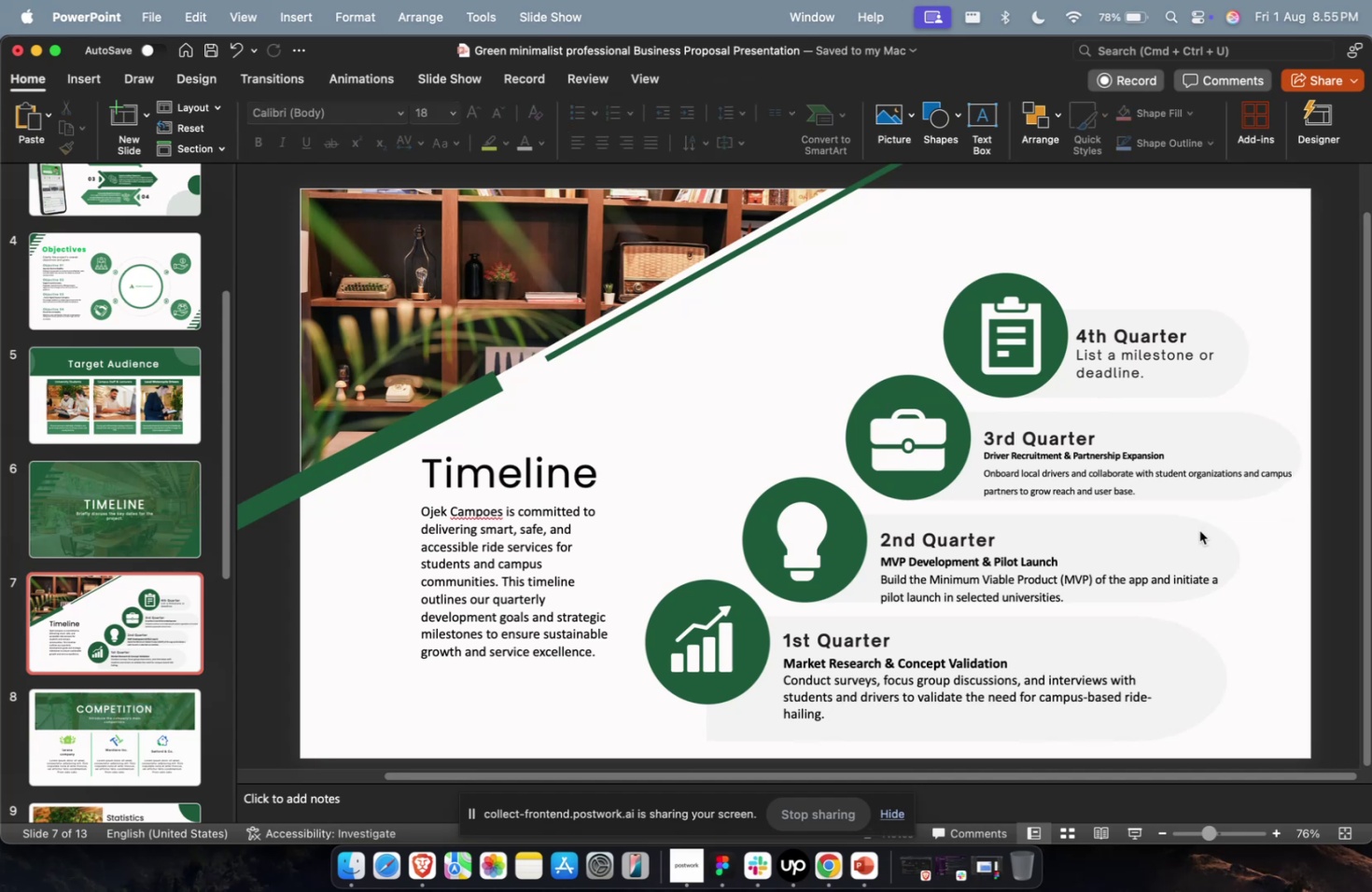 
key(Escape)
 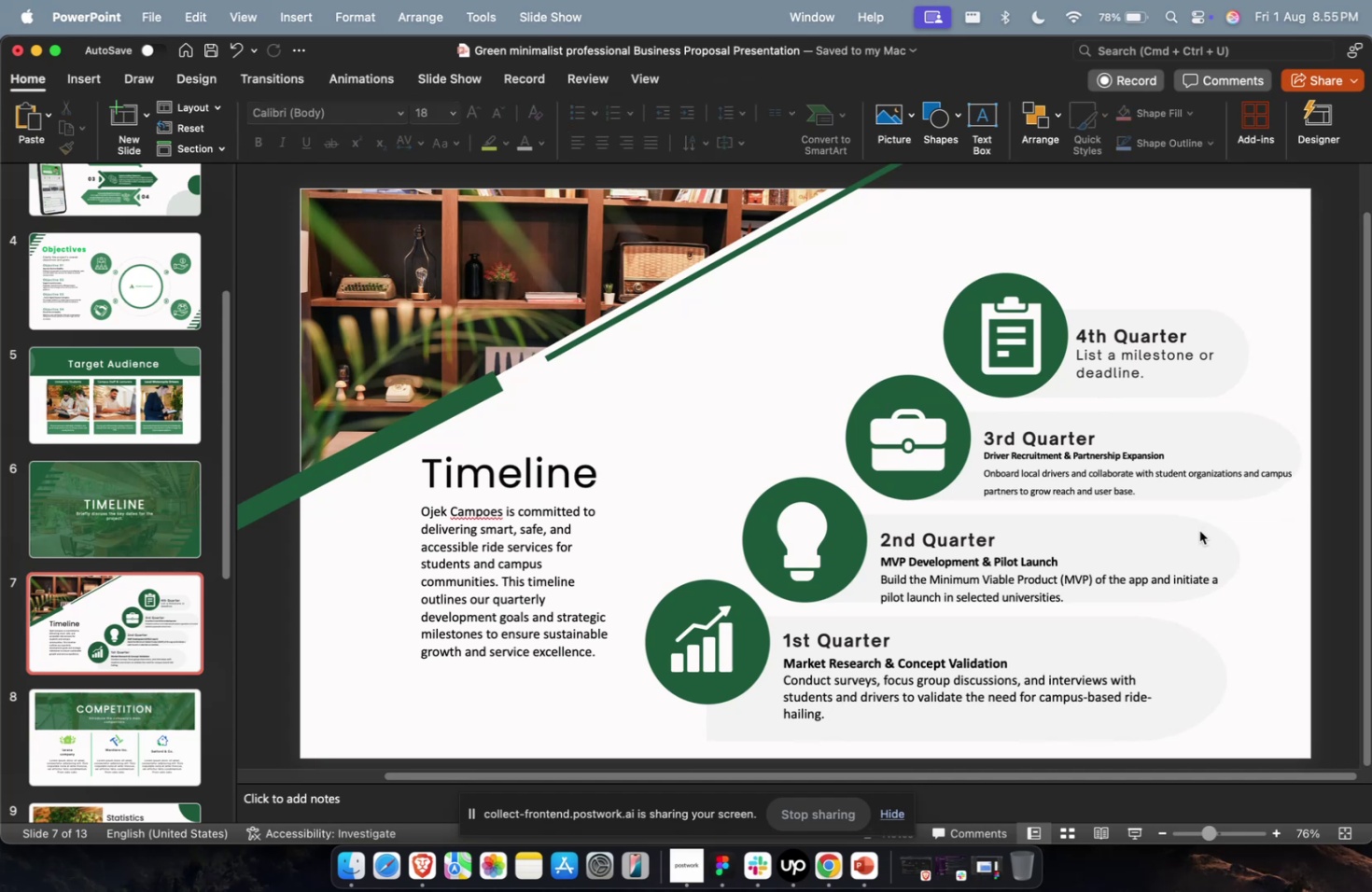 
key(Meta+CommandLeft)
 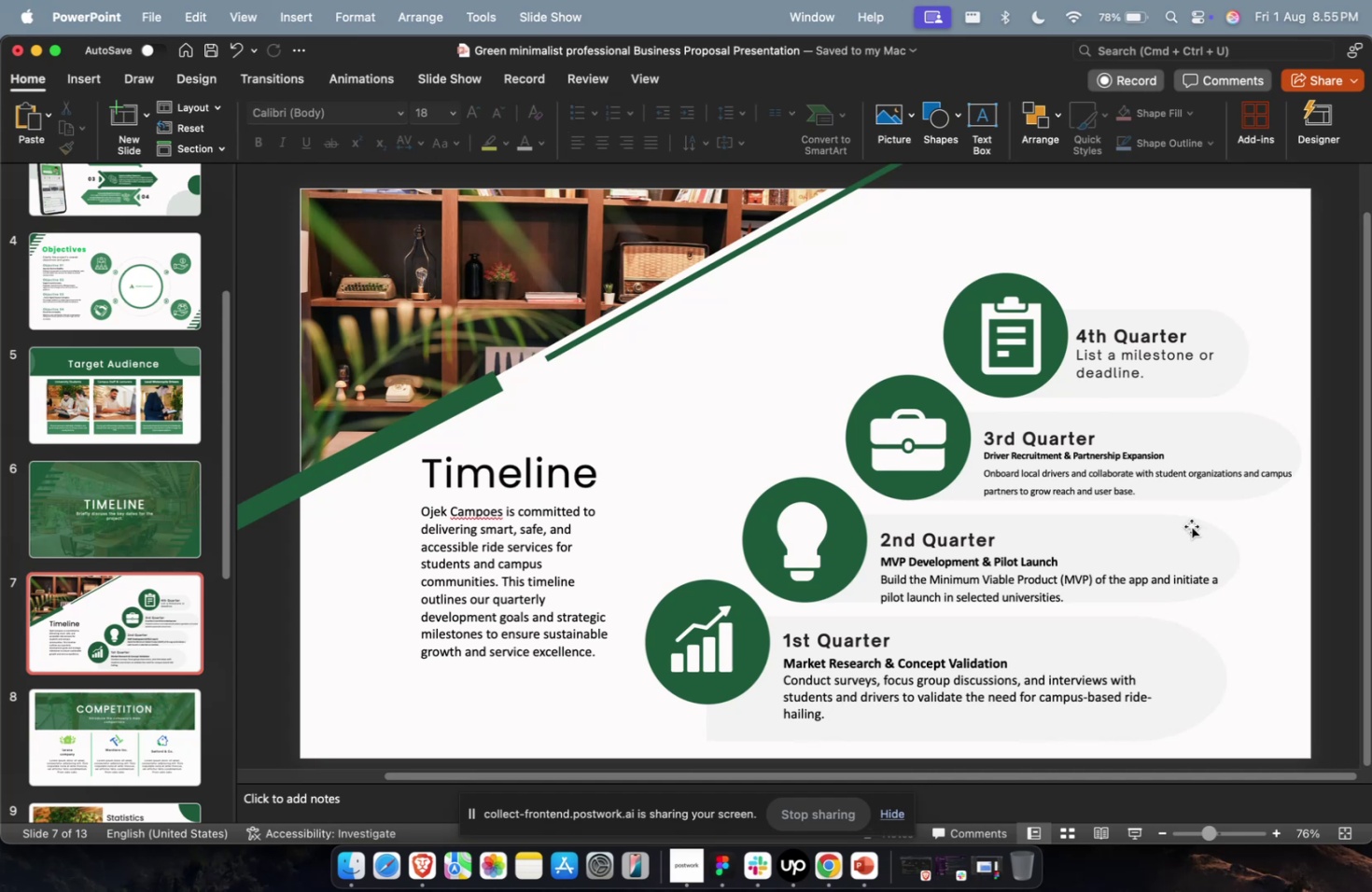 
key(Meta+1)
 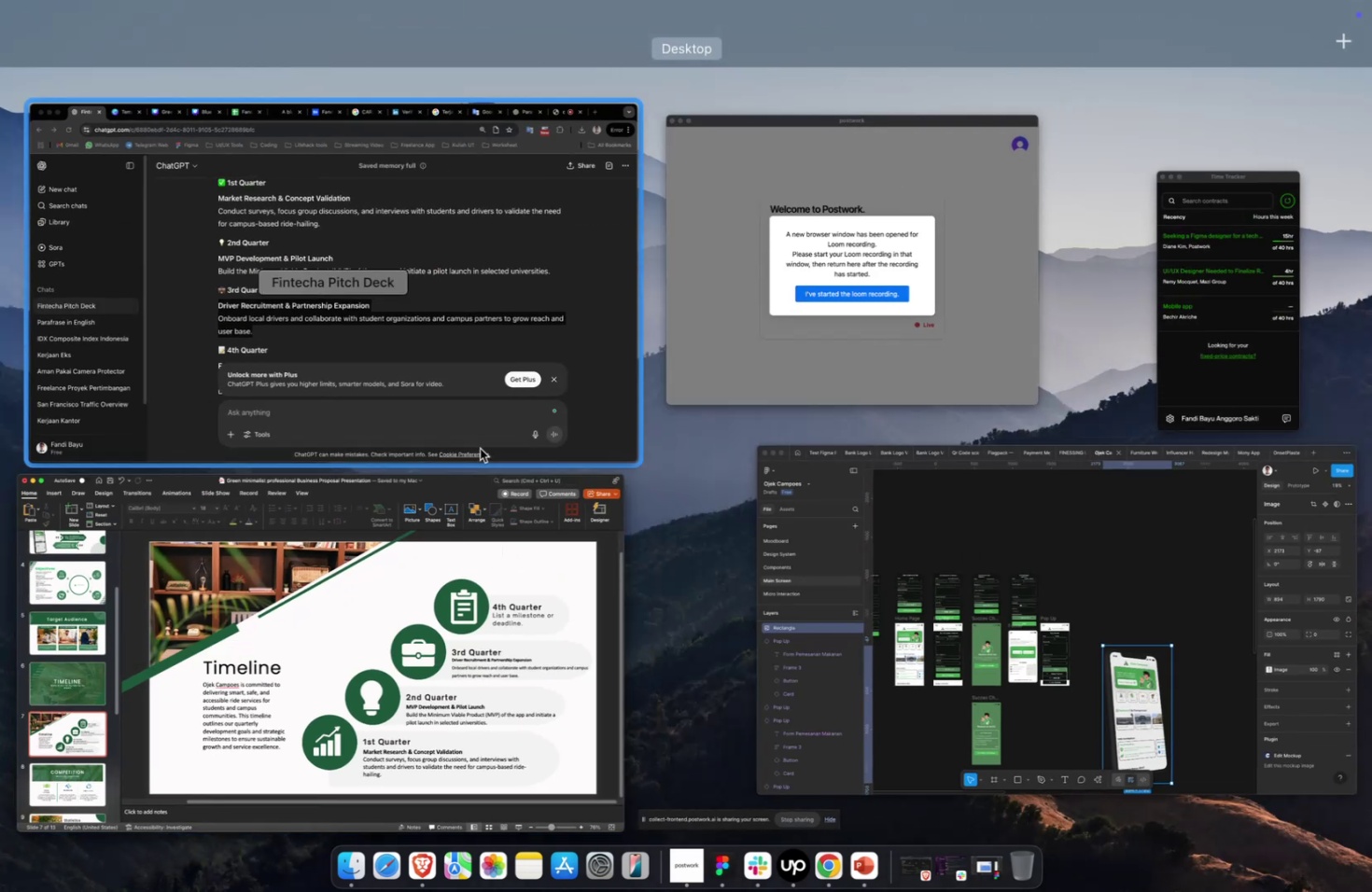 
left_click([455, 355])
 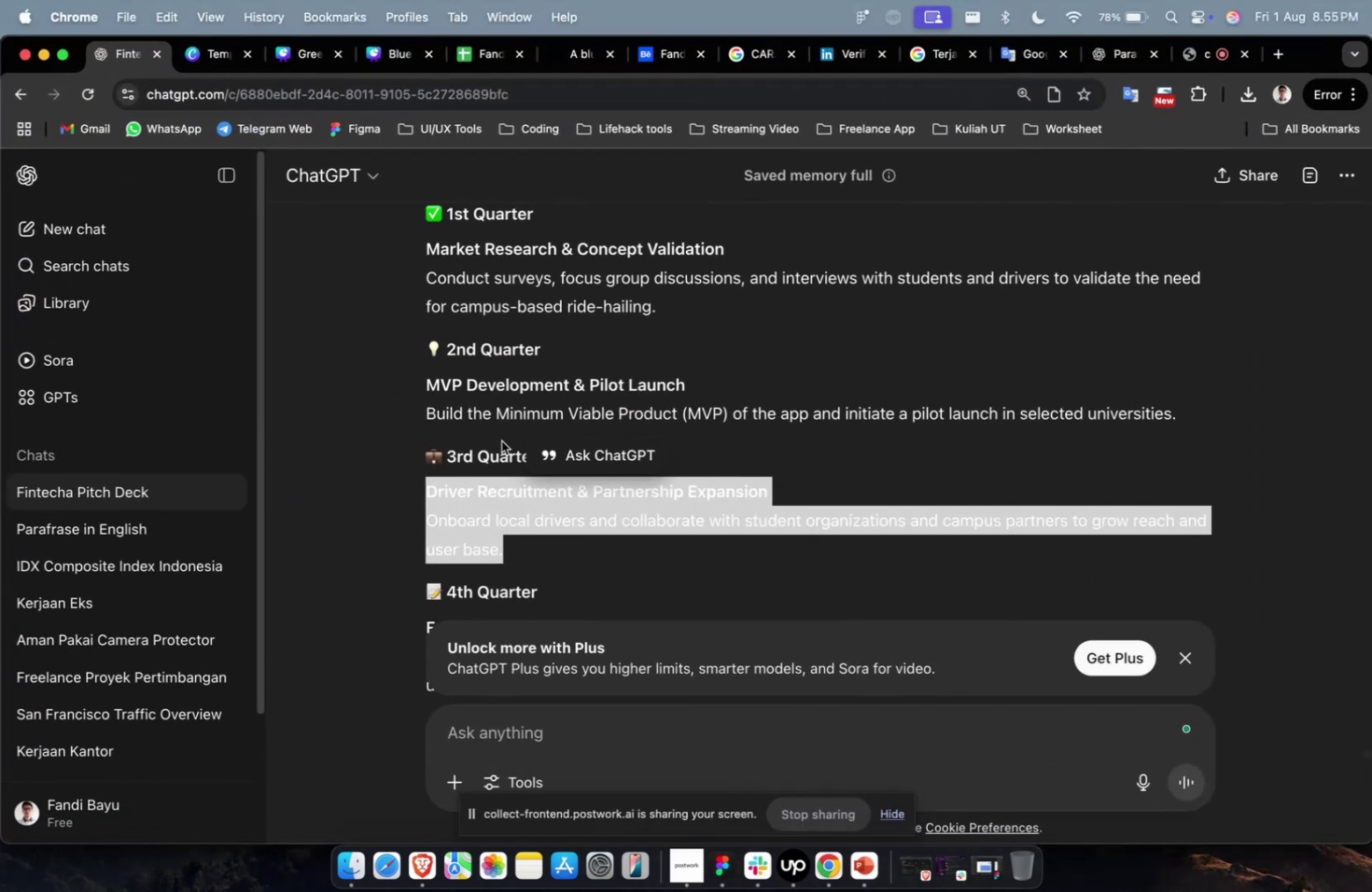 
scroll: coordinate [501, 440], scroll_direction: down, amount: 3.0
 